 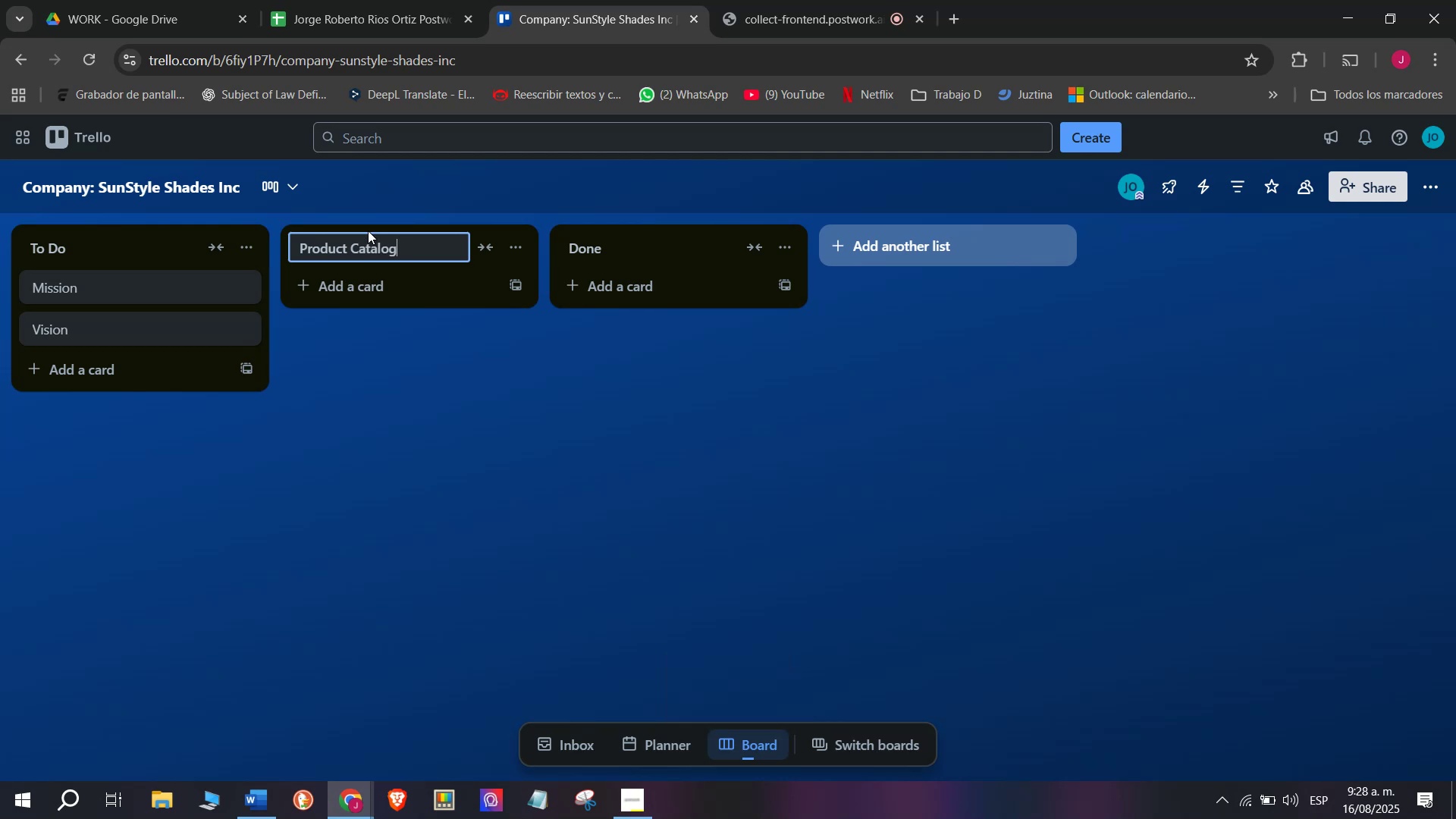 
key(Enter)
 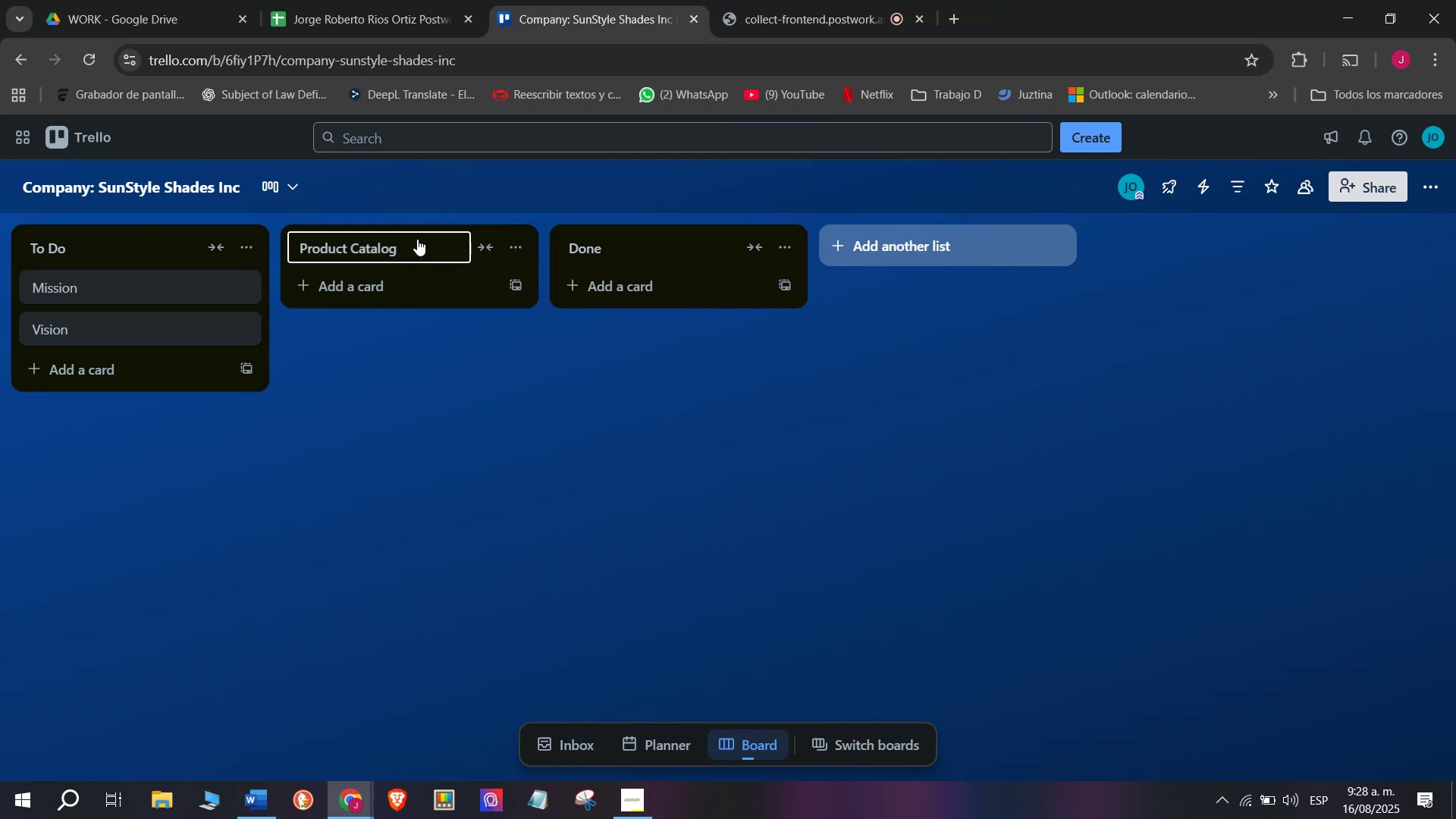 
double_click([359, 297])
 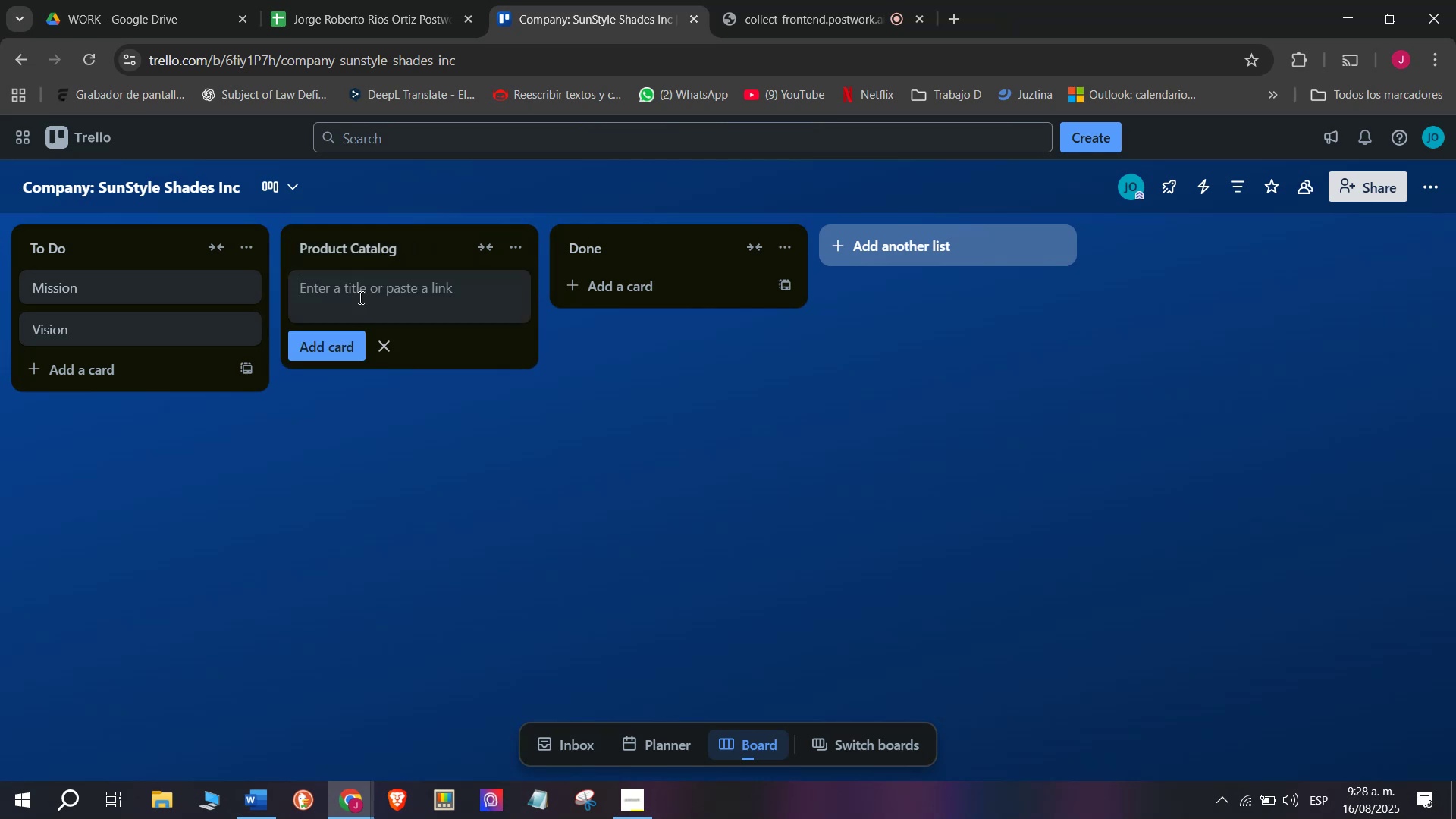 
type(Polaa)
key(Backspace)
type(rized Sunglasses)
 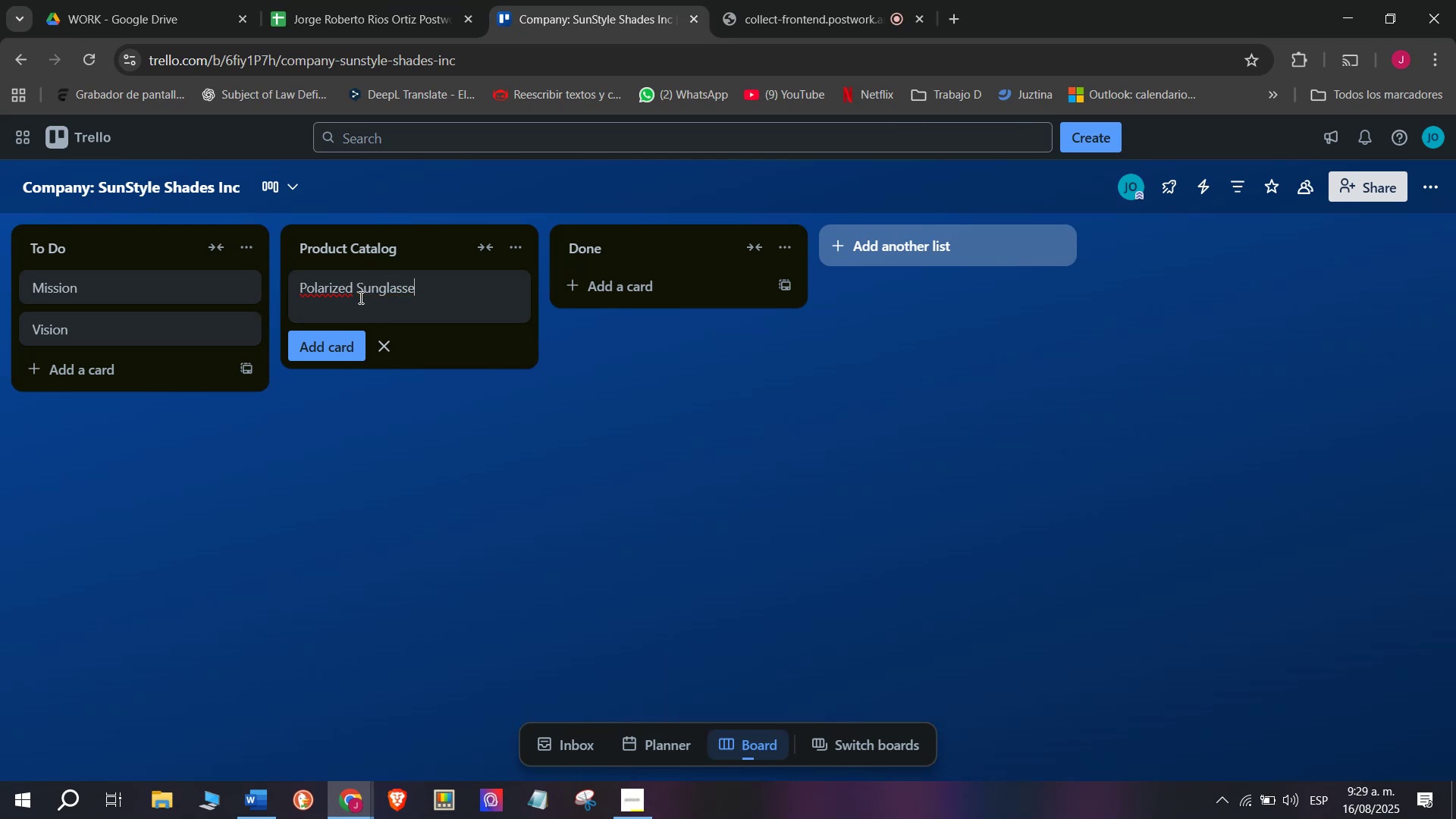 
key(Enter)
 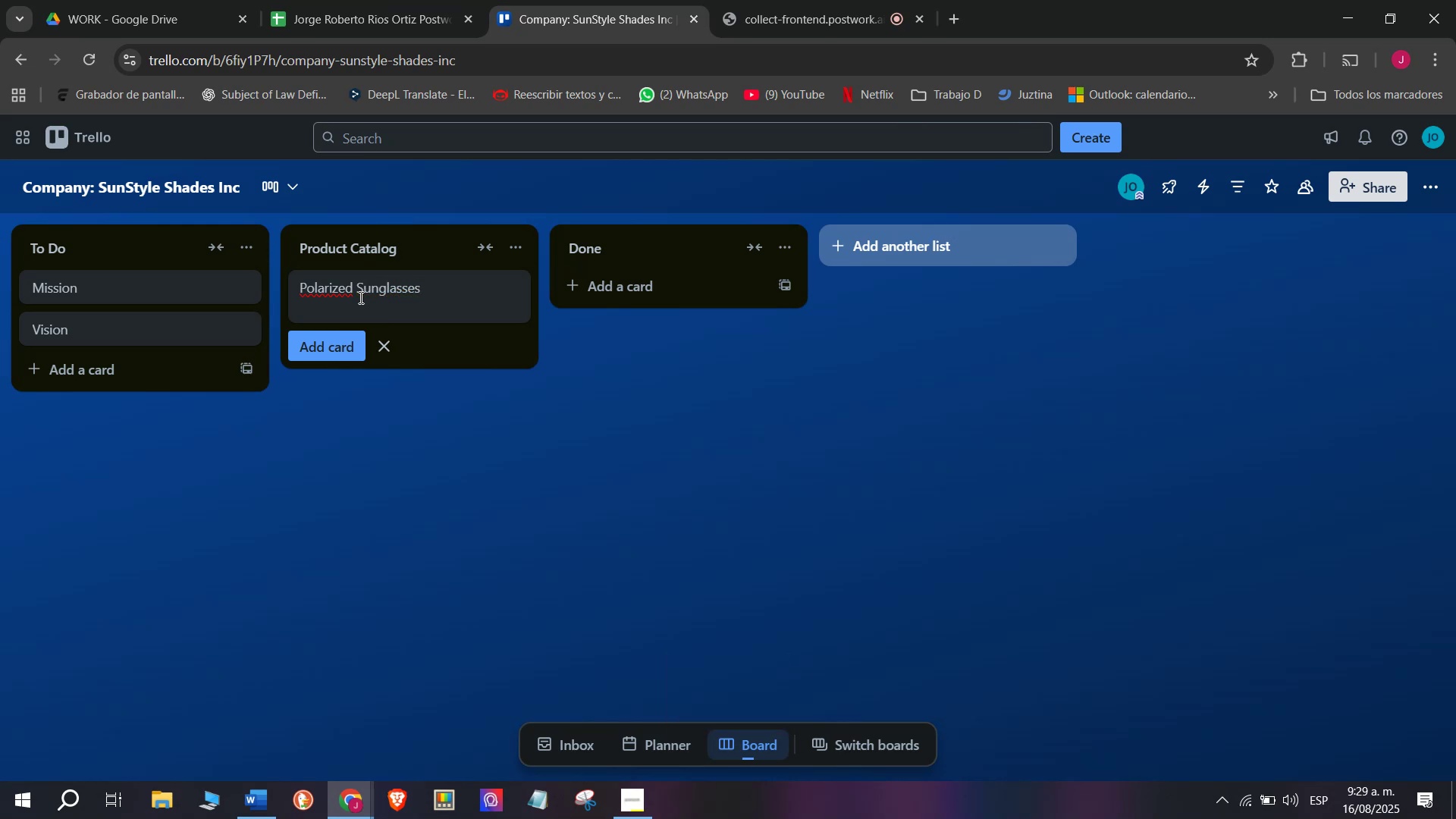 
left_click_drag(start_coordinate=[359, 297], to_coordinate=[365, 289])
 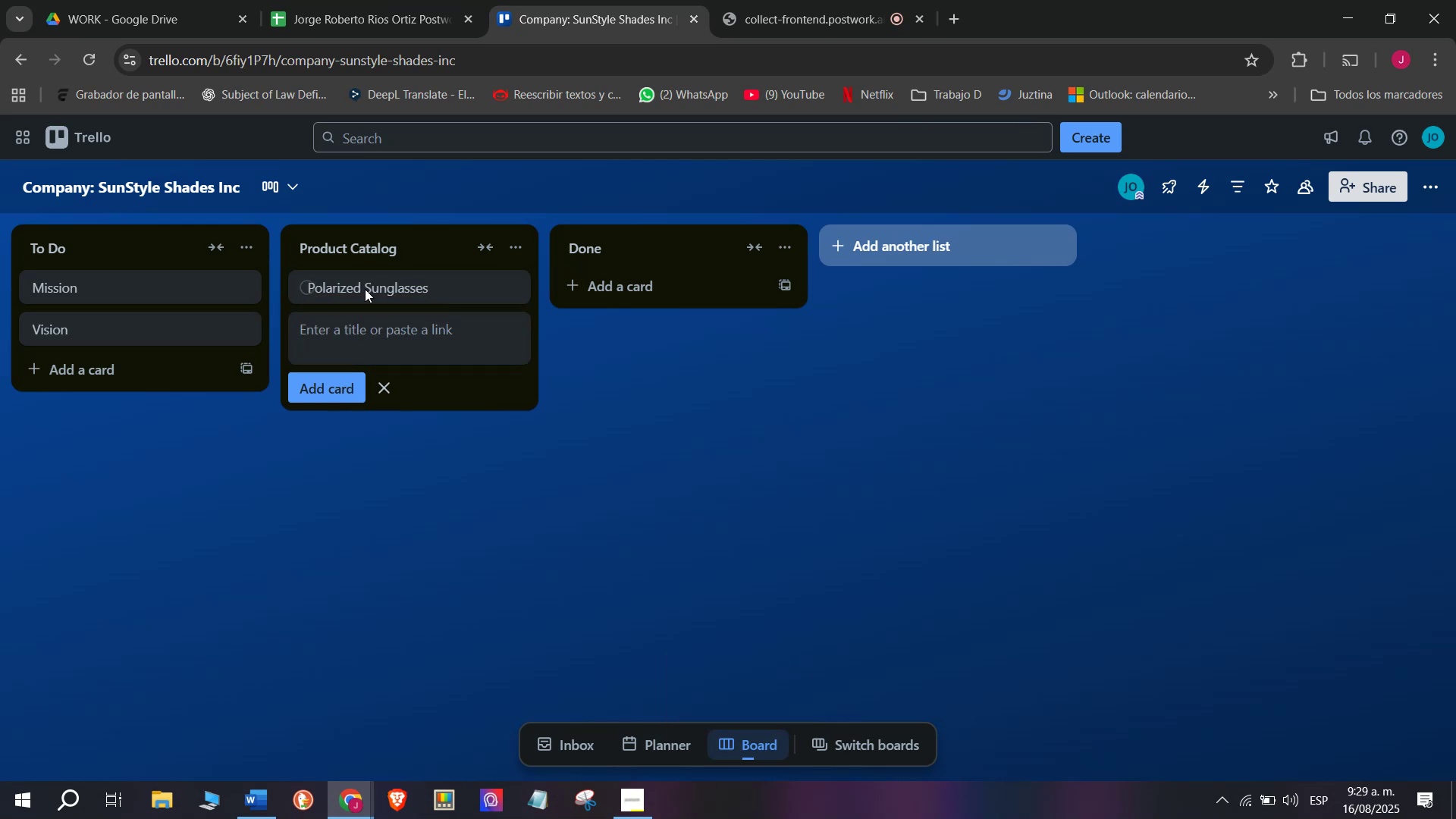 
left_click([535, 328])
 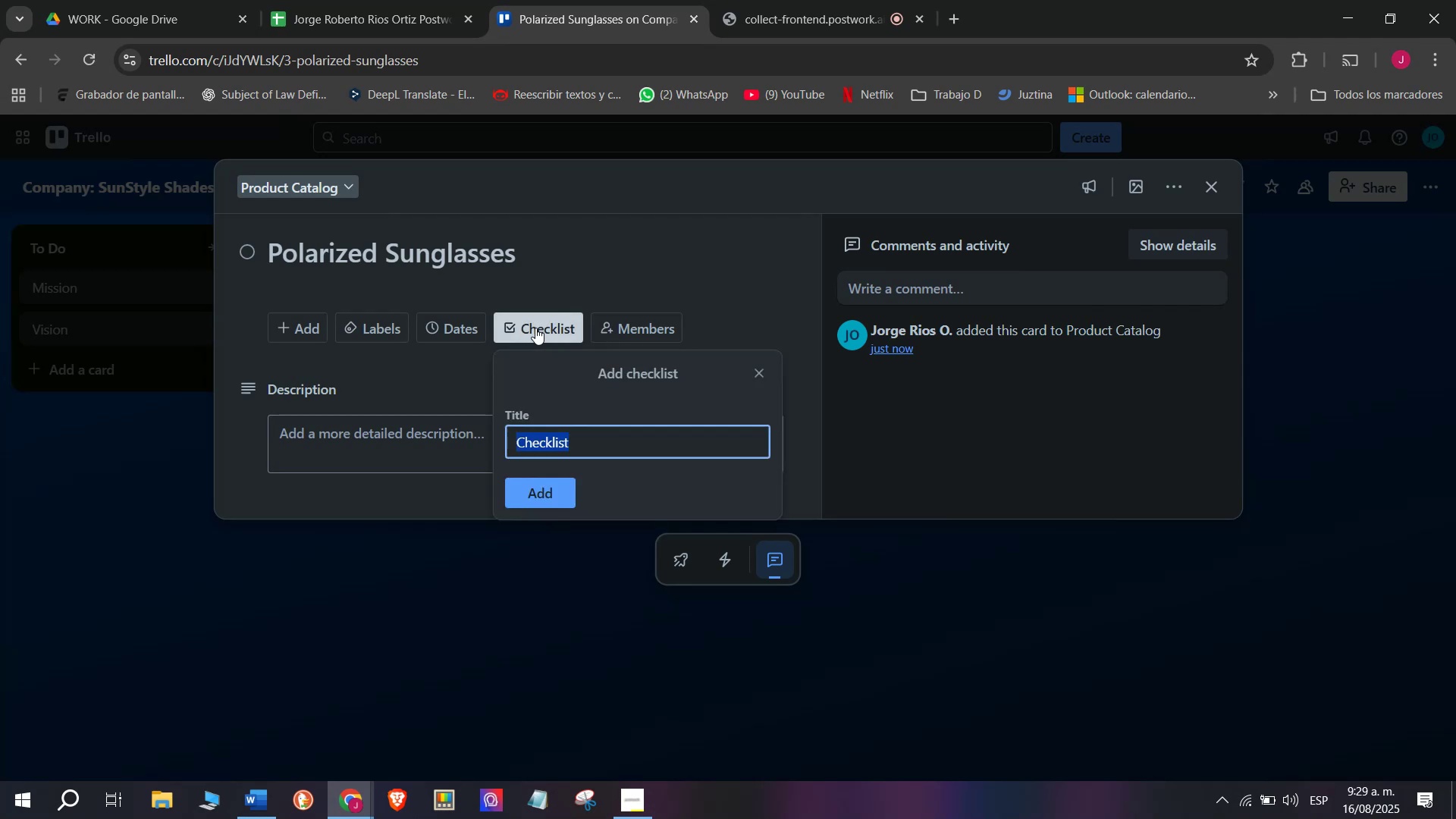 
scroll: coordinate [528, 430], scroll_direction: down, amount: 3.0
 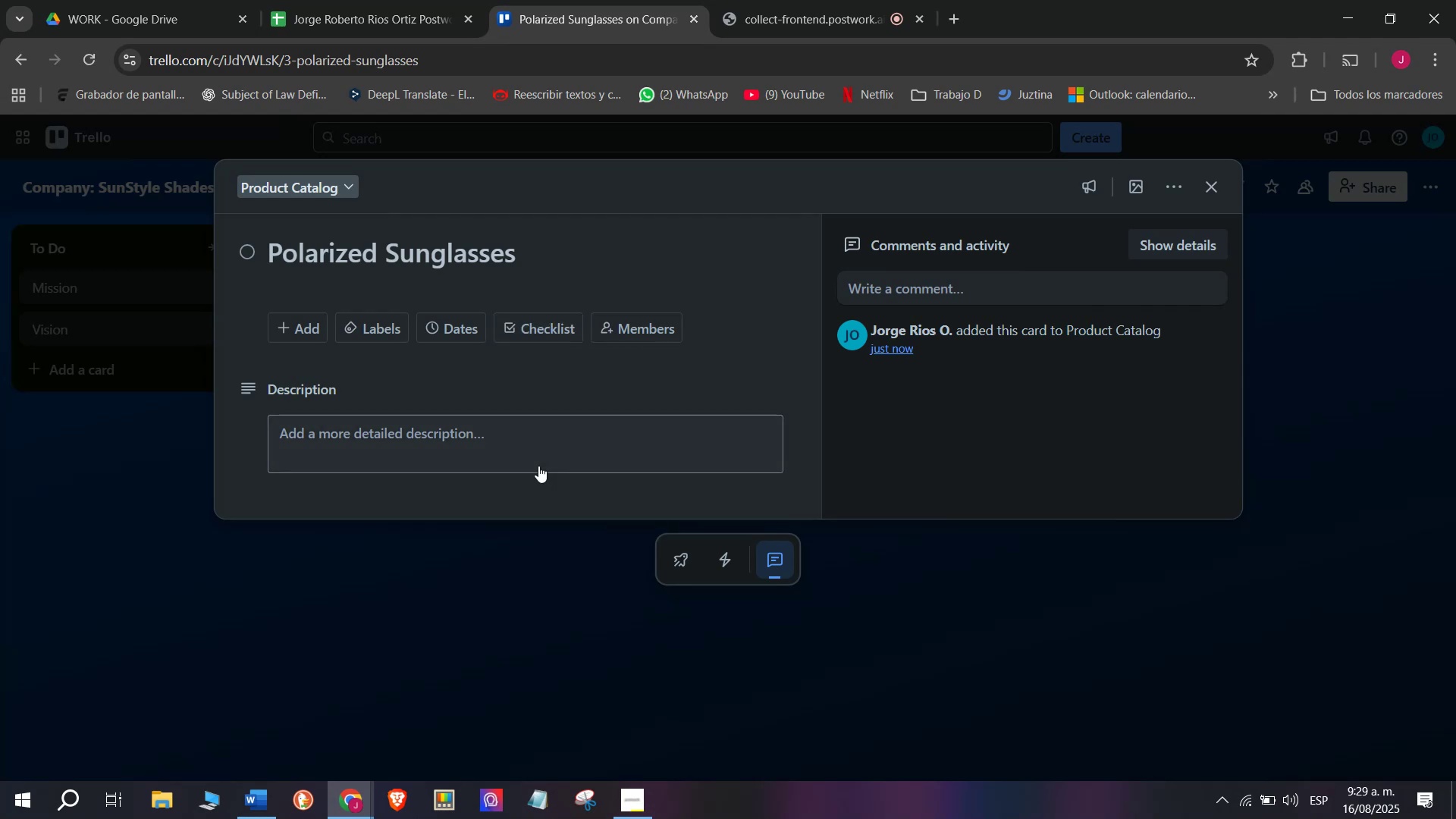 
left_click([444, 577])
 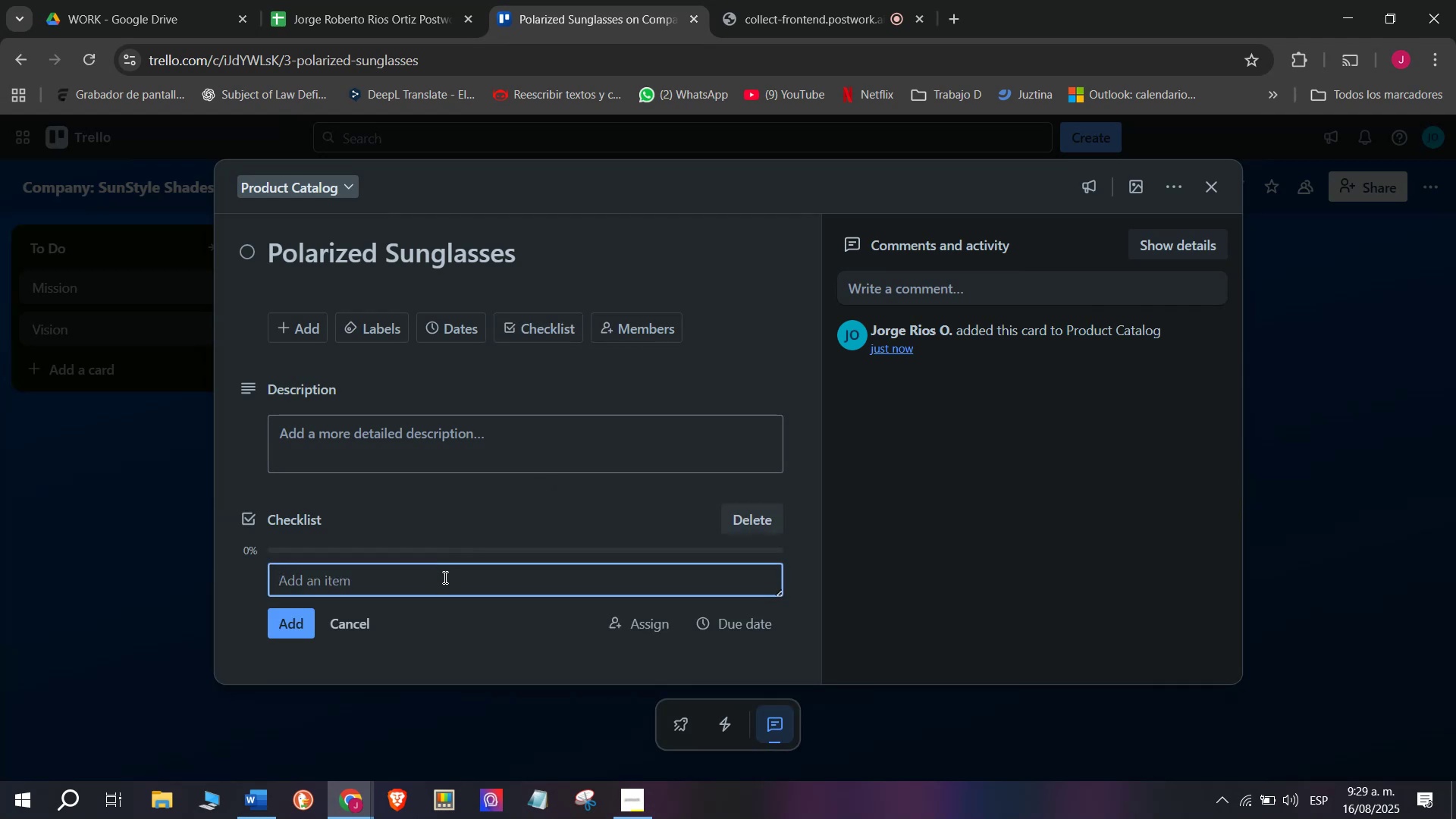 
wait(7.86)
 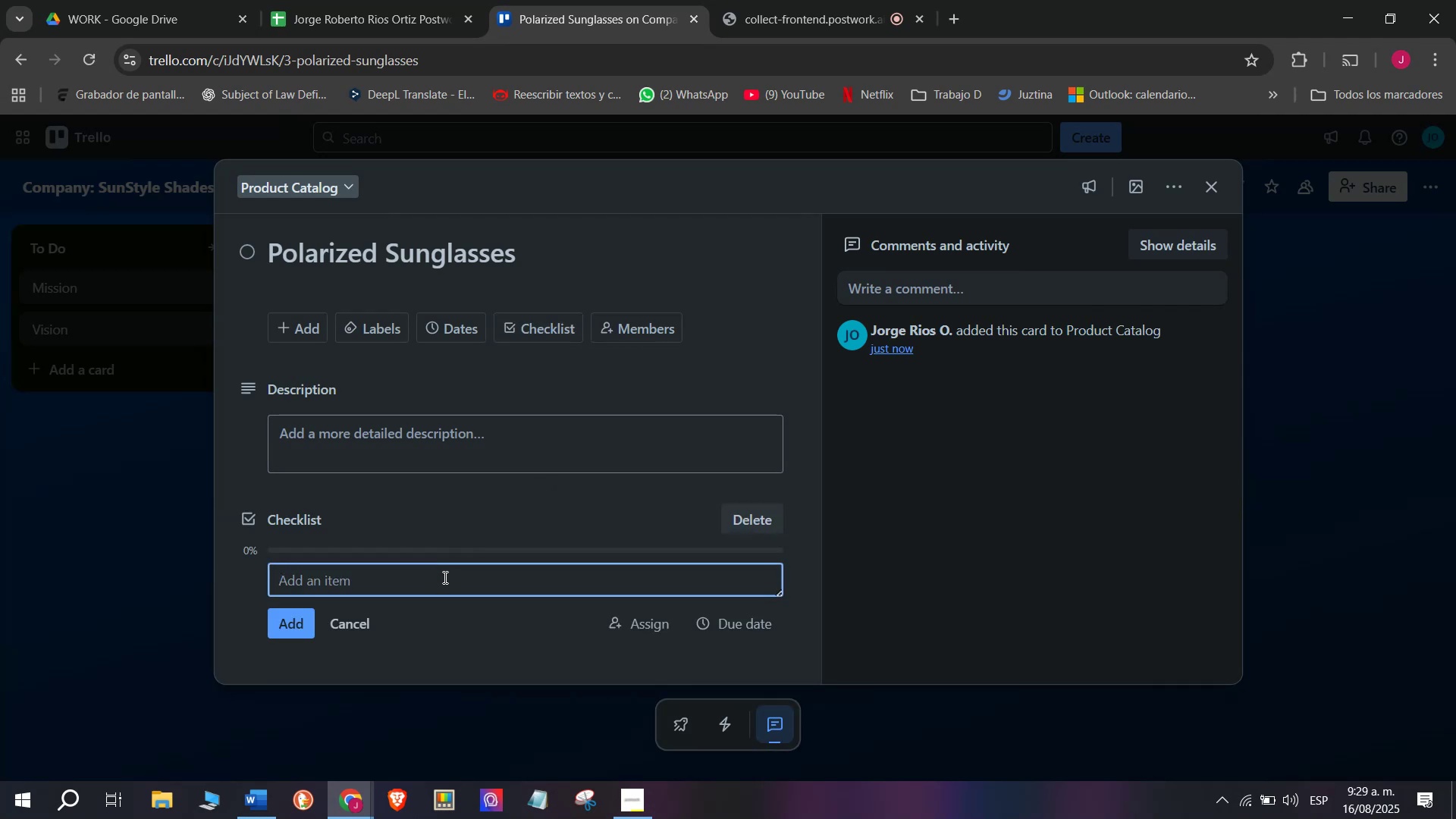 
left_click([444, 577])
 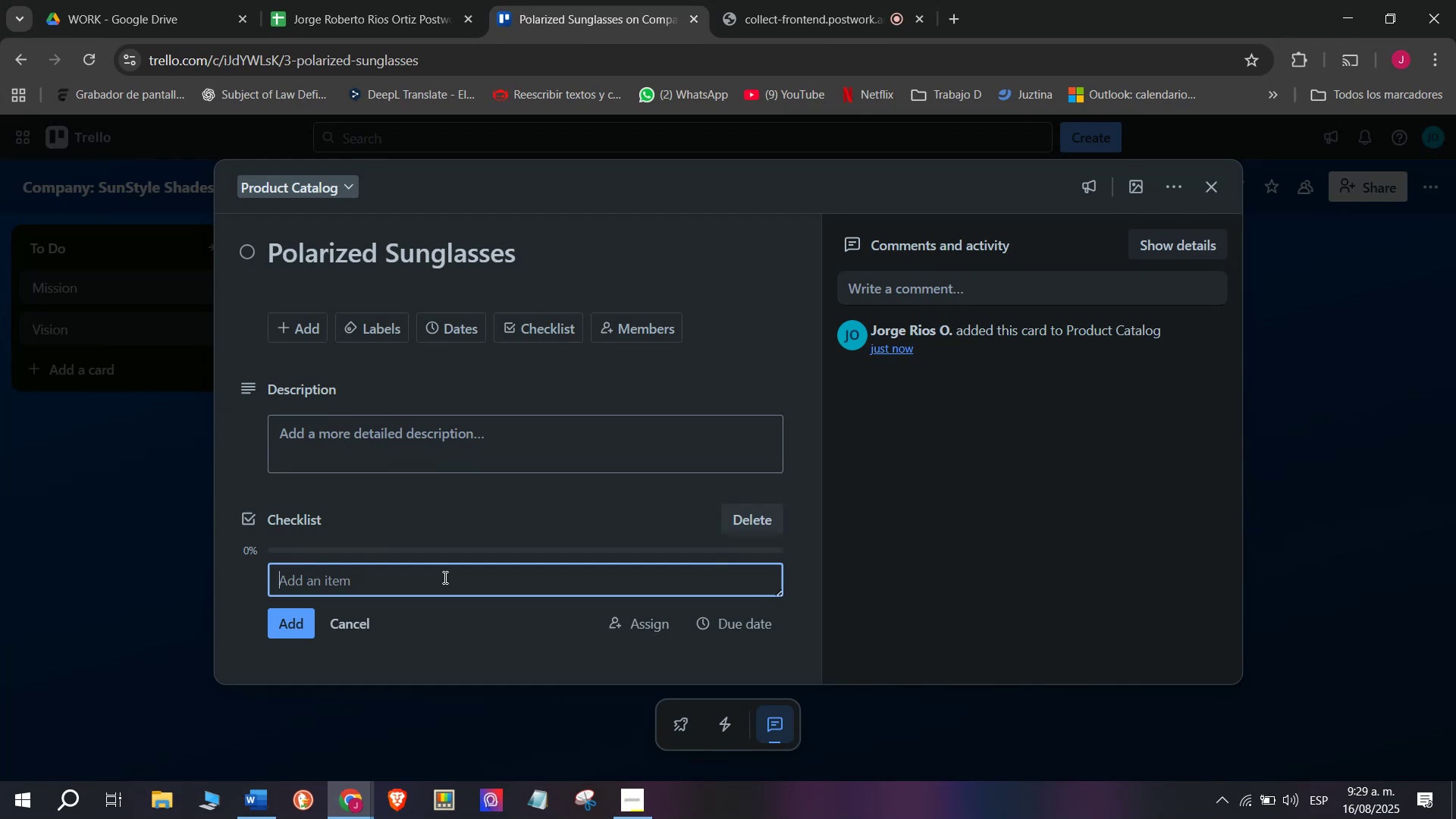 
scroll: coordinate [458, 521], scroll_direction: down, amount: 3.0
 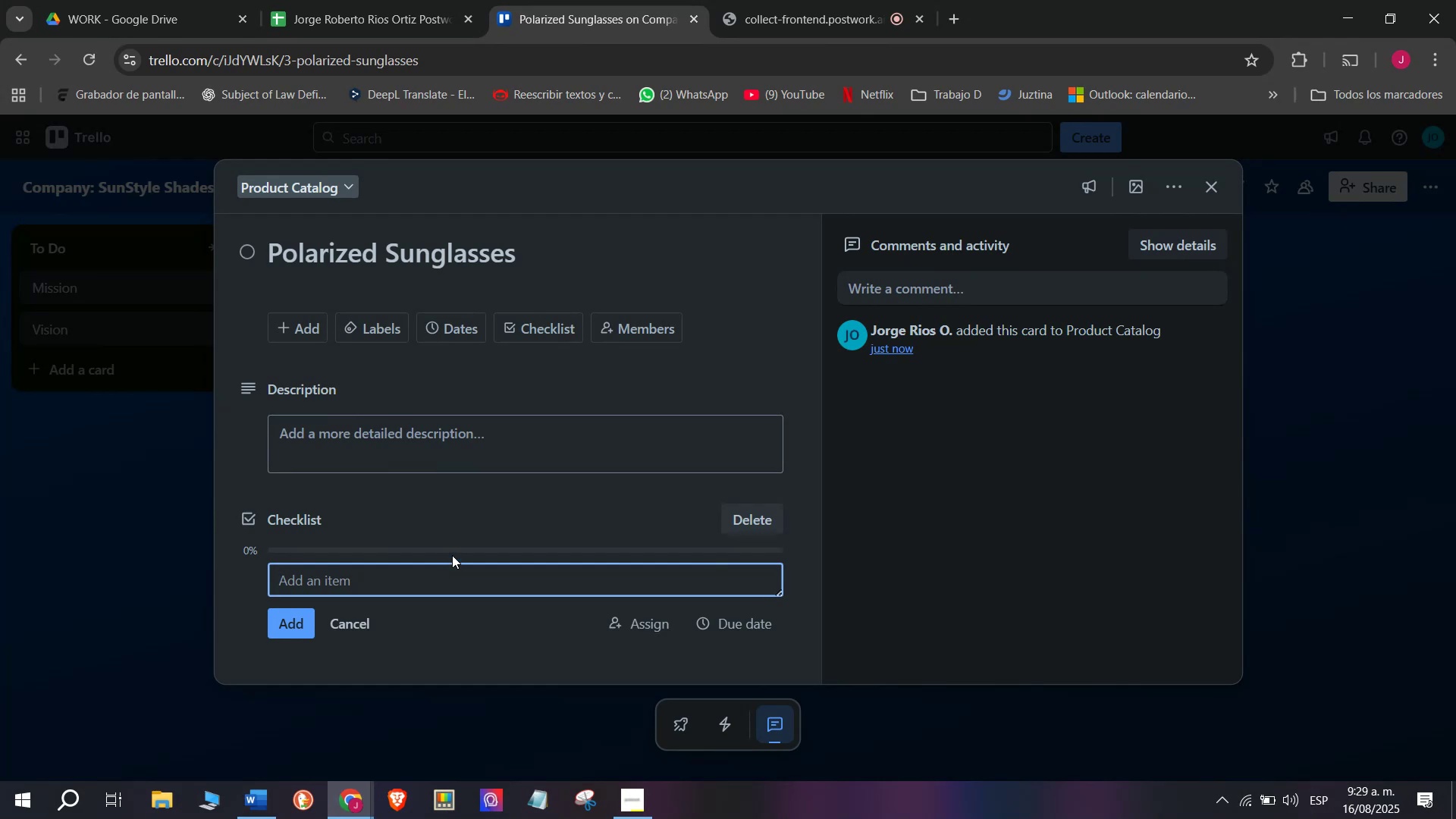 
left_click([441, 576])
 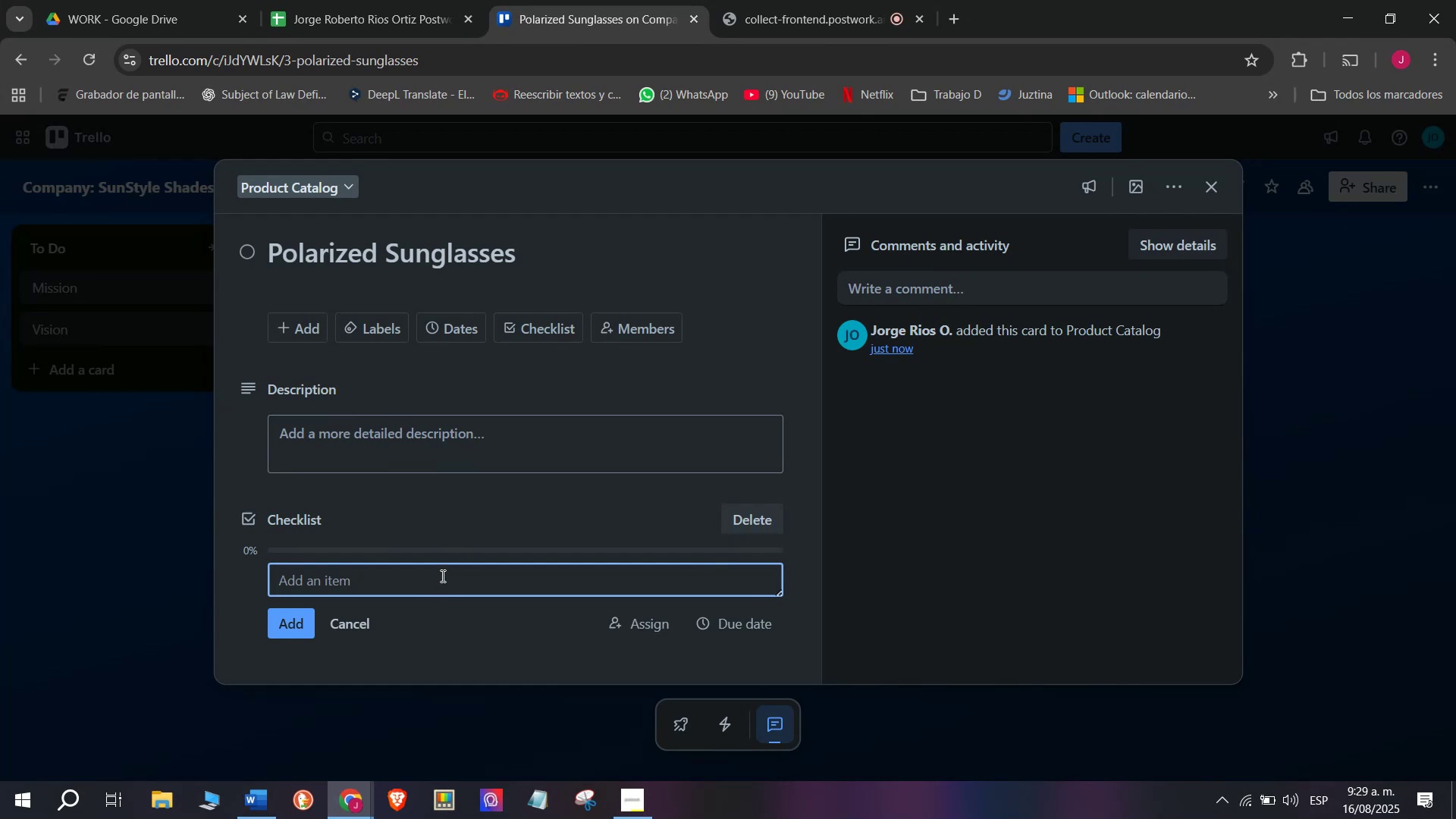 
type(Update styles available)
 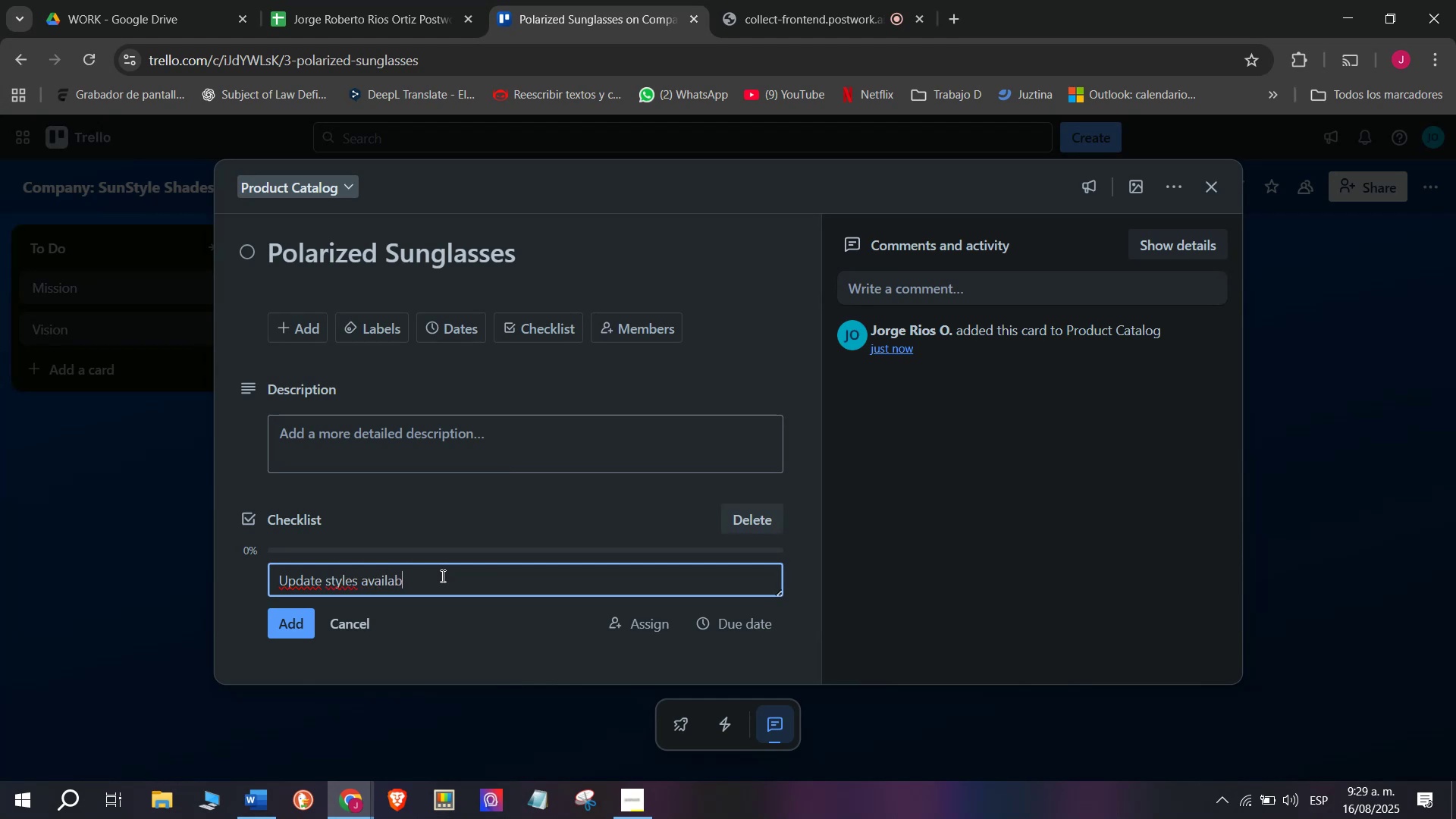 
key(Enter)
 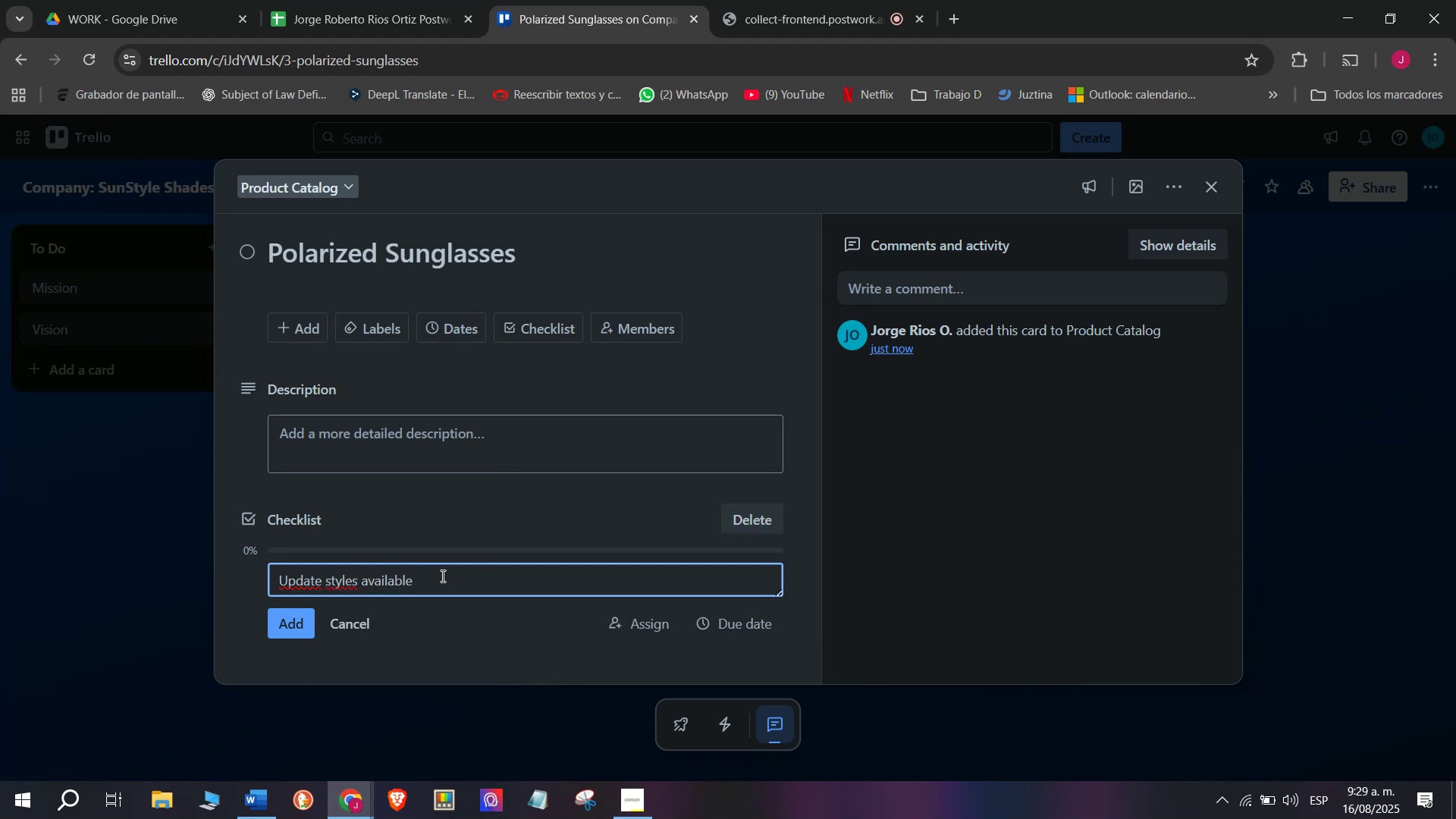 
type(Verify UV)
 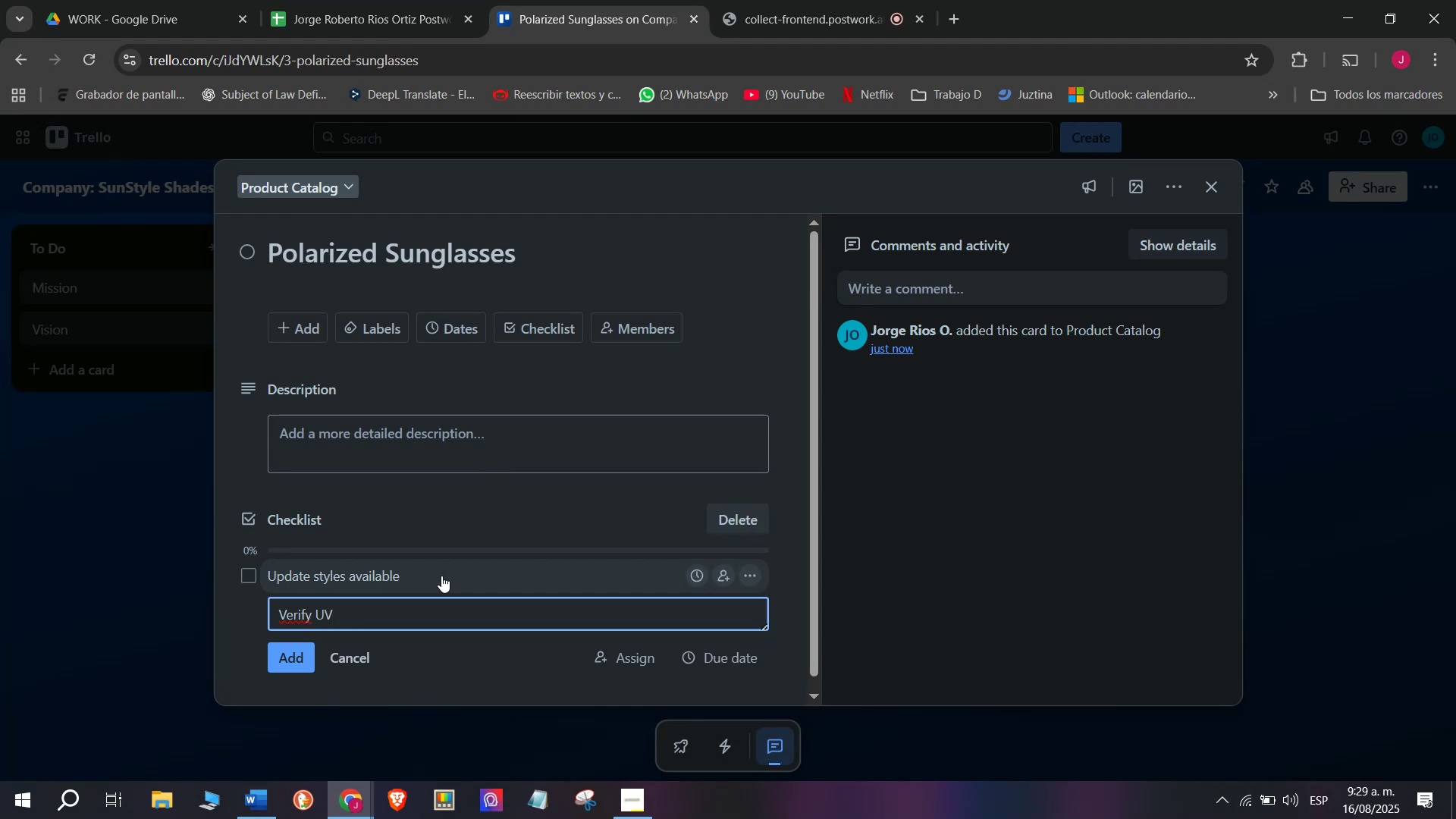 
type(400 por)
key(Backspace)
key(Backspace)
type(rotect)
key(Backspace)
type(ion)
key(Backspace)
key(Backspace)
key(Backspace)
key(Backspace)
type(ction)
 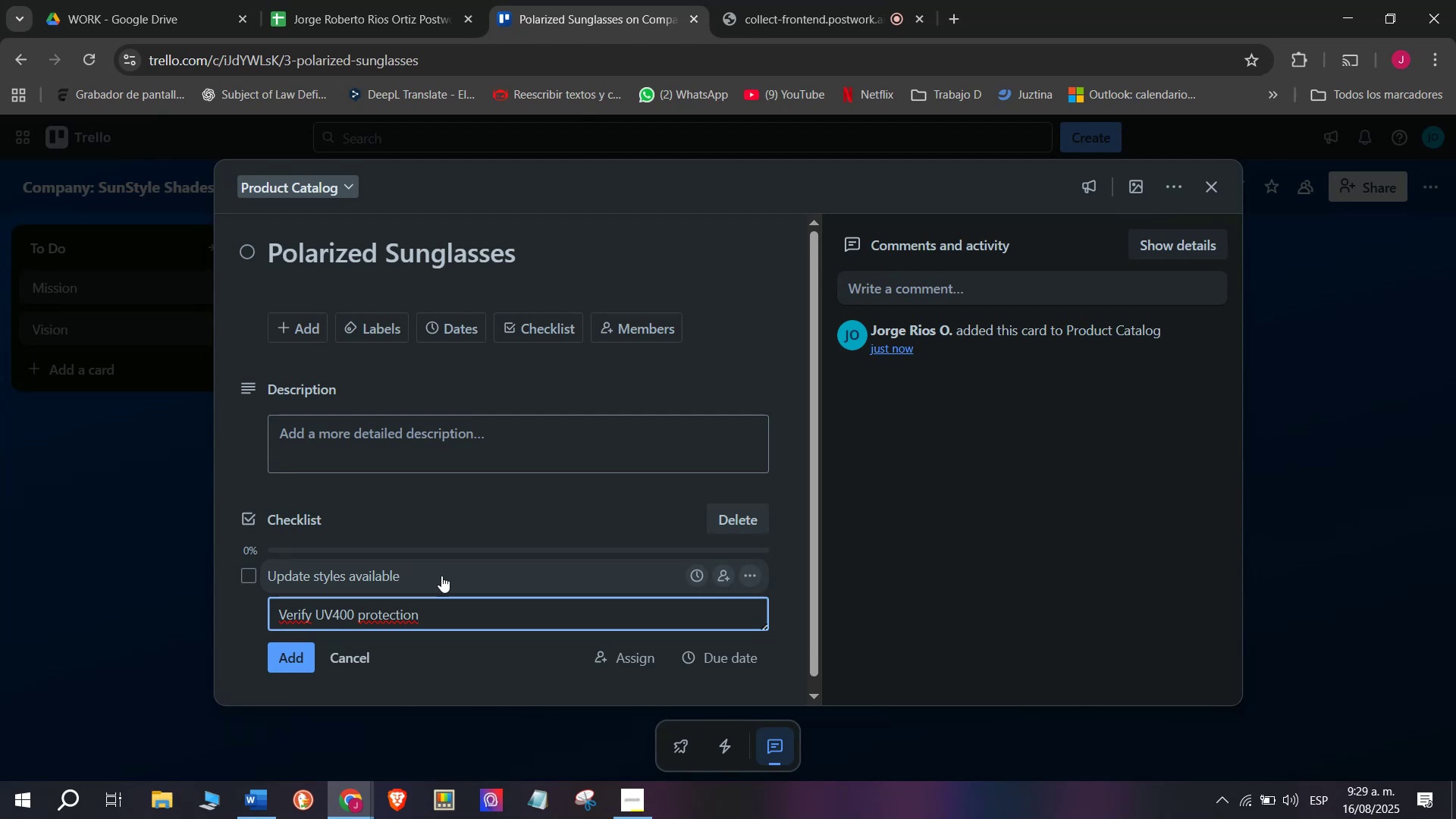 
key(Space)
 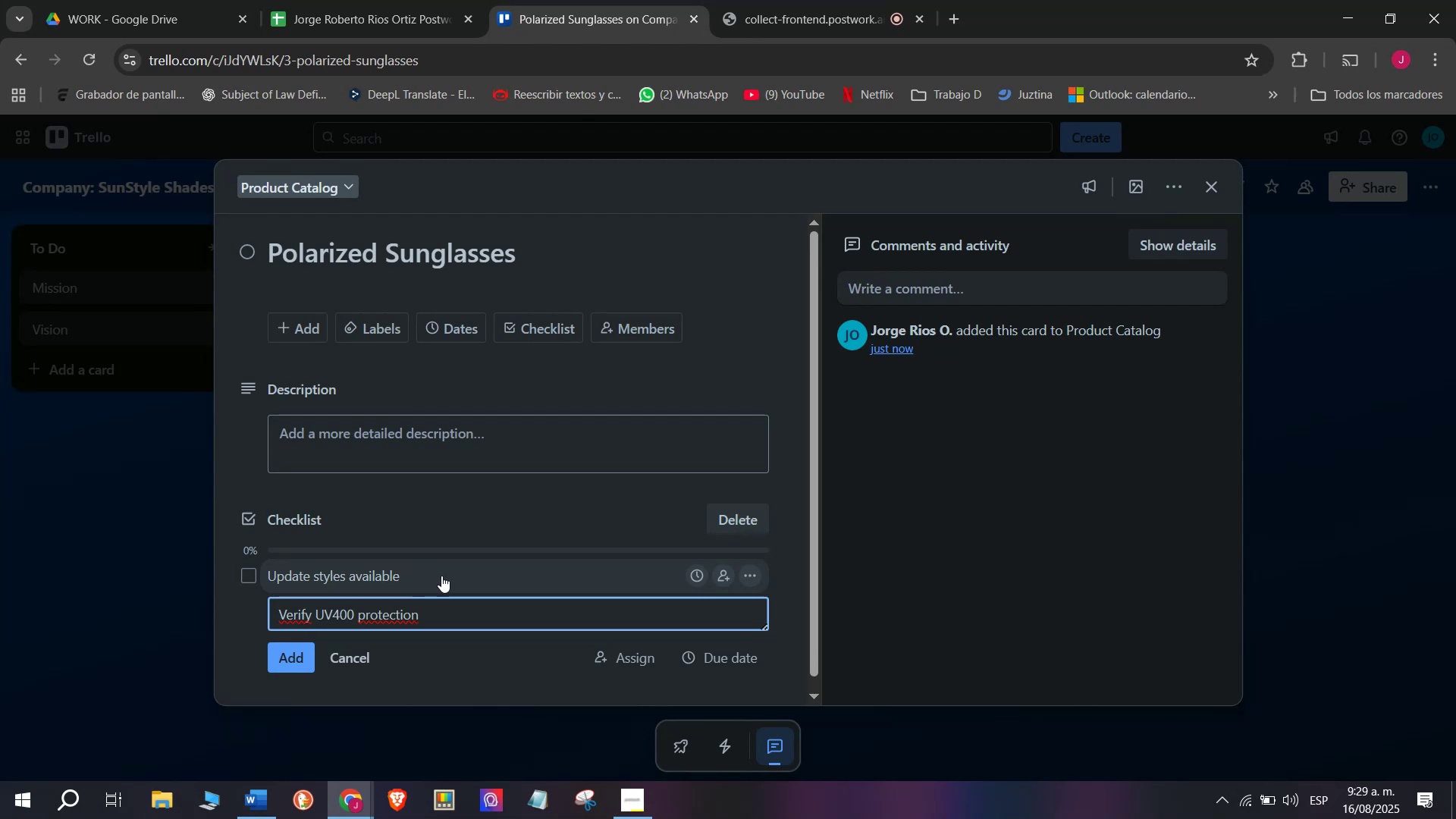 
key(Enter)
 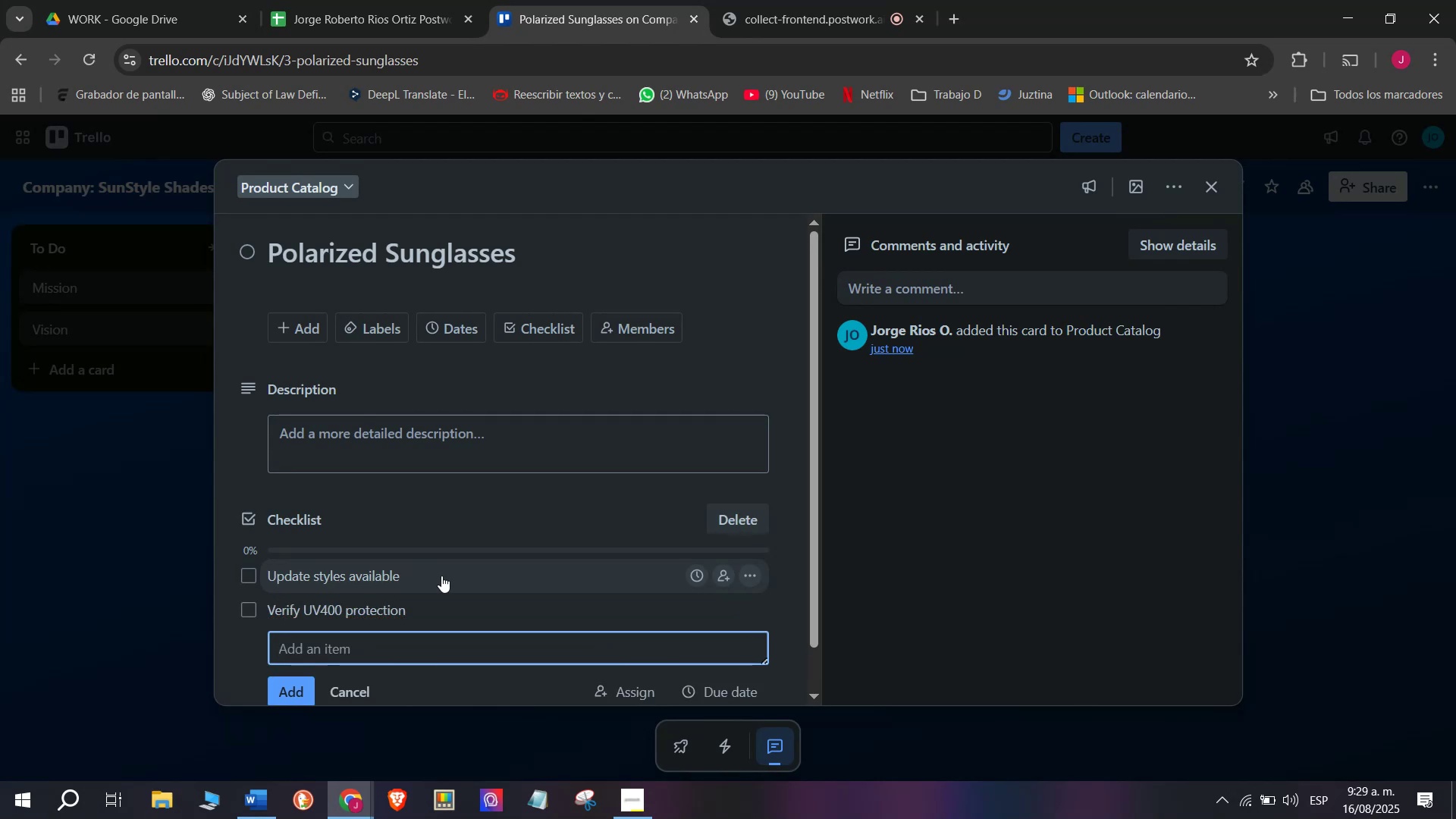 
type(Ud)
key(Backspace)
type(plaod)
key(Backspace)
type(d product photyos)
key(Backspace)
key(Backspace)
key(Backspace)
type(os)
 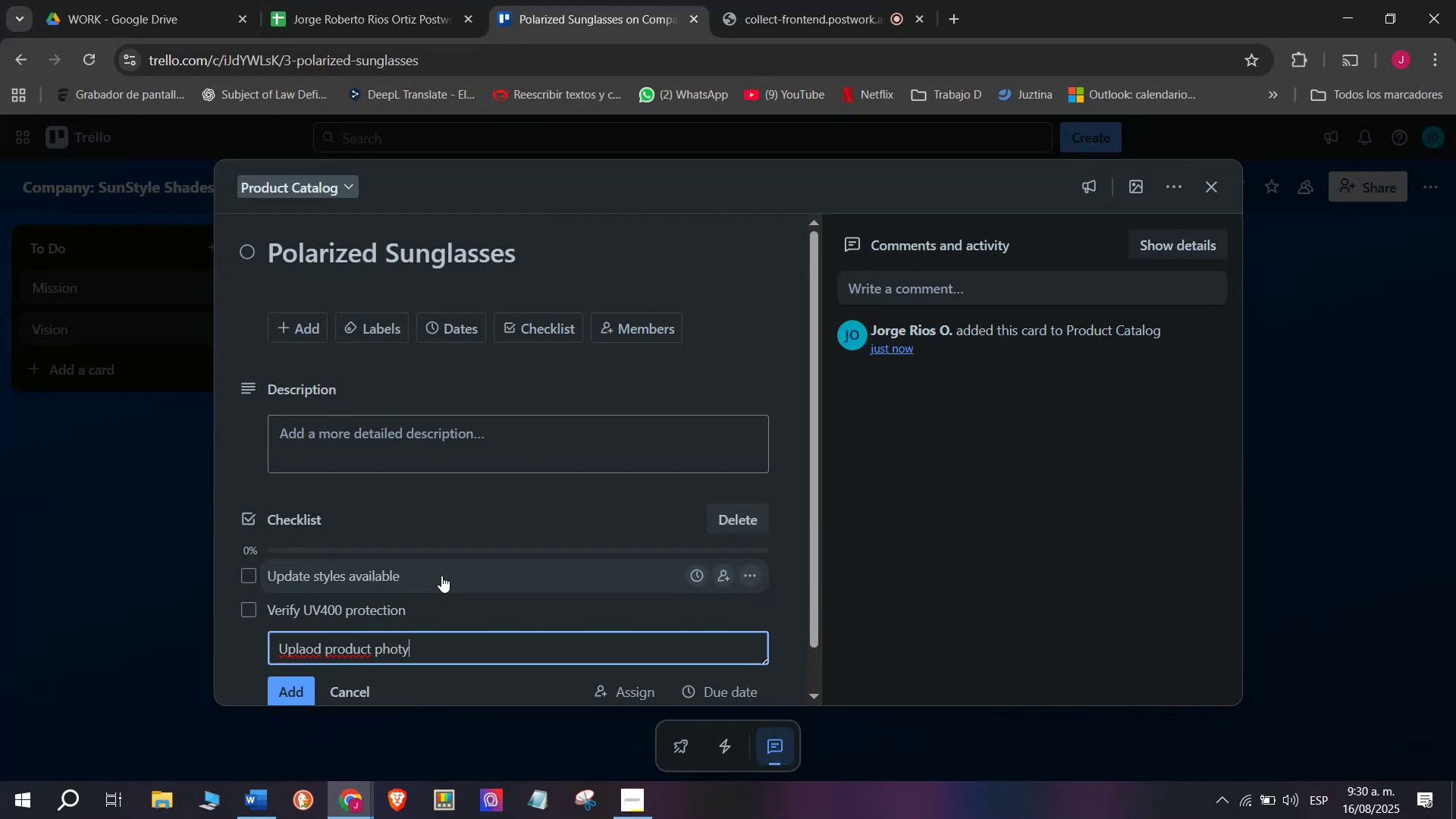 
key(Enter)
 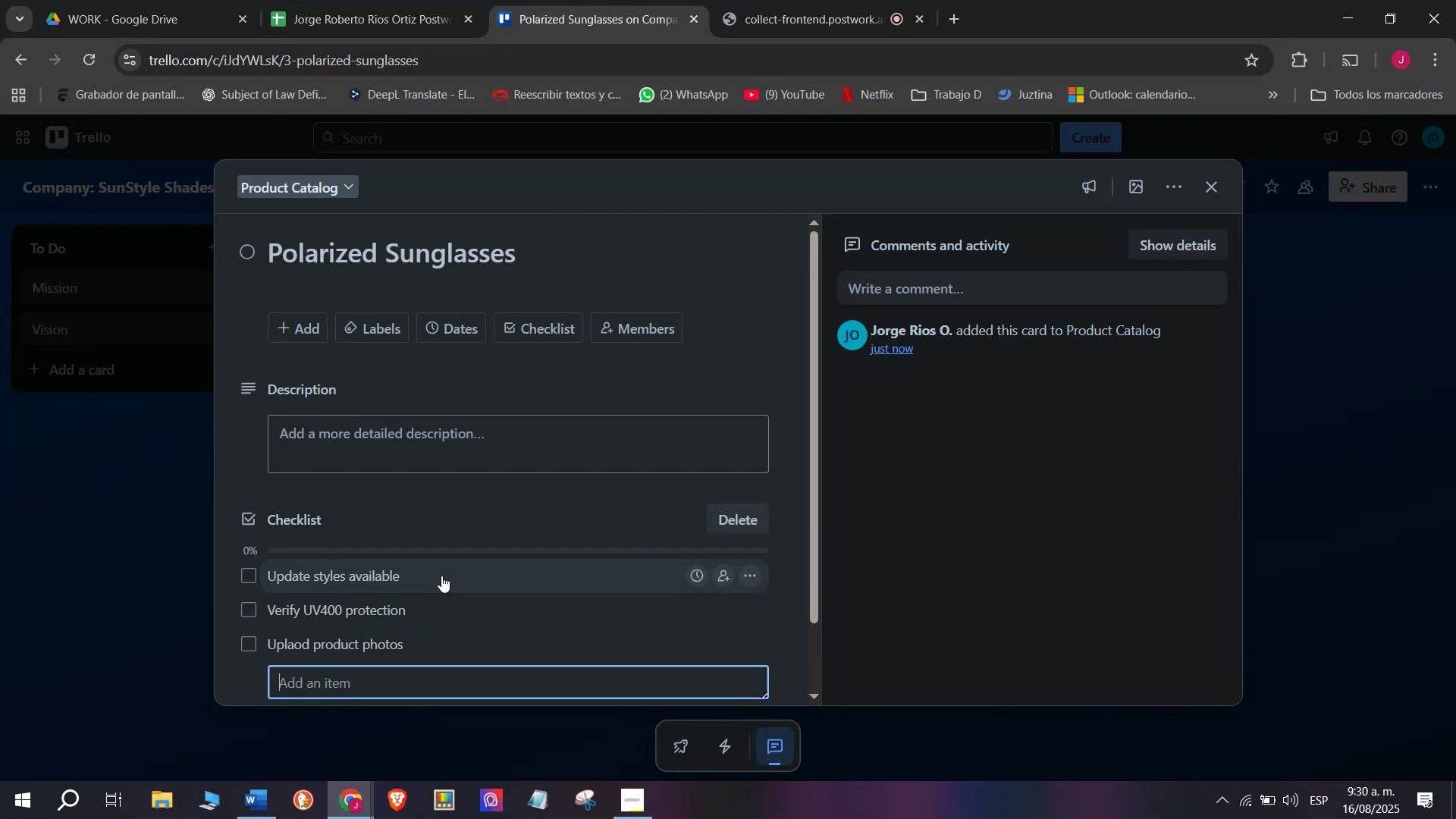 
type(Confri)
key(Backspace)
key(Backspace)
type(irm st0)
key(Backspace)
type(ock with suppliers )
 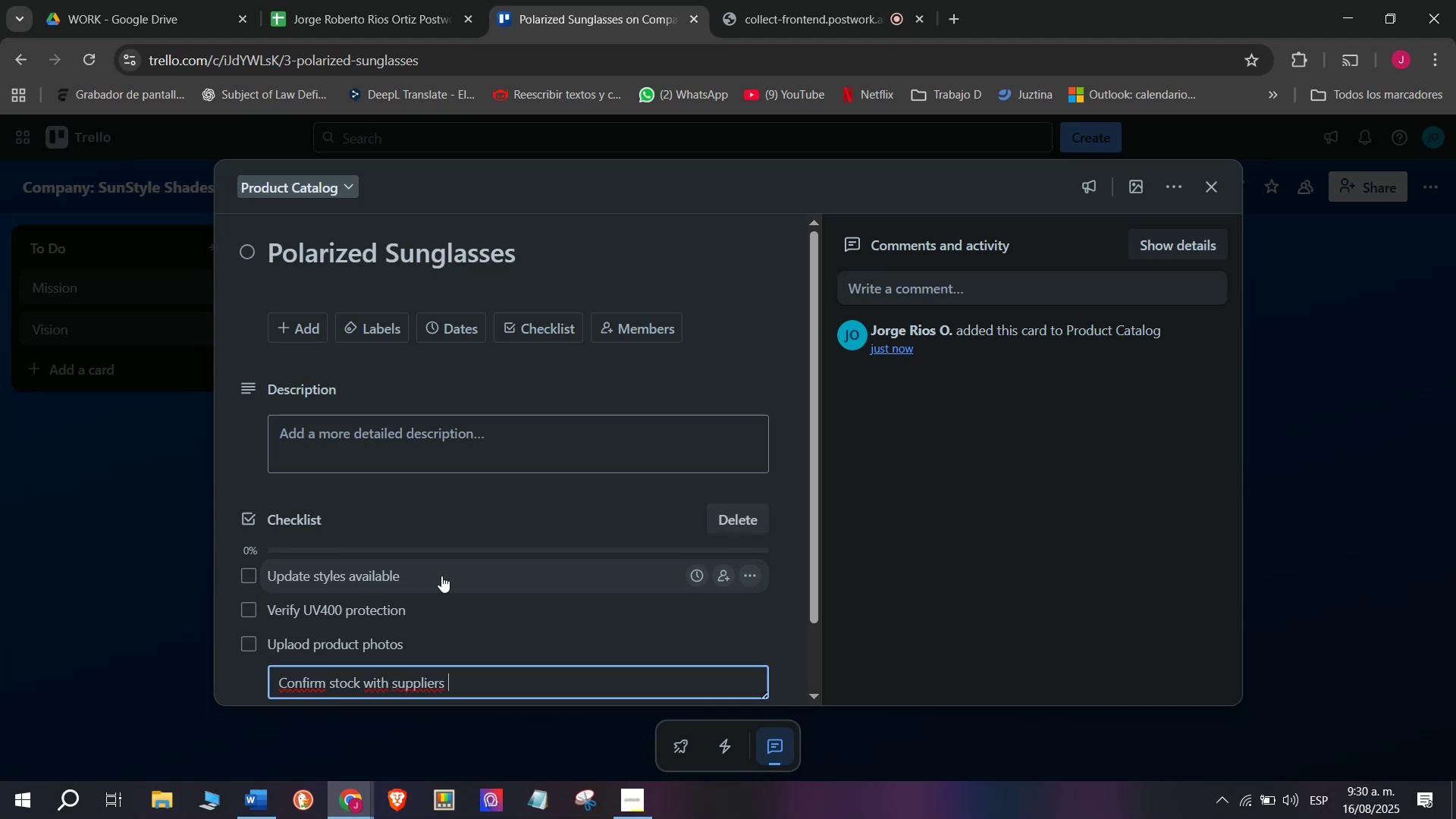 
key(Enter)
 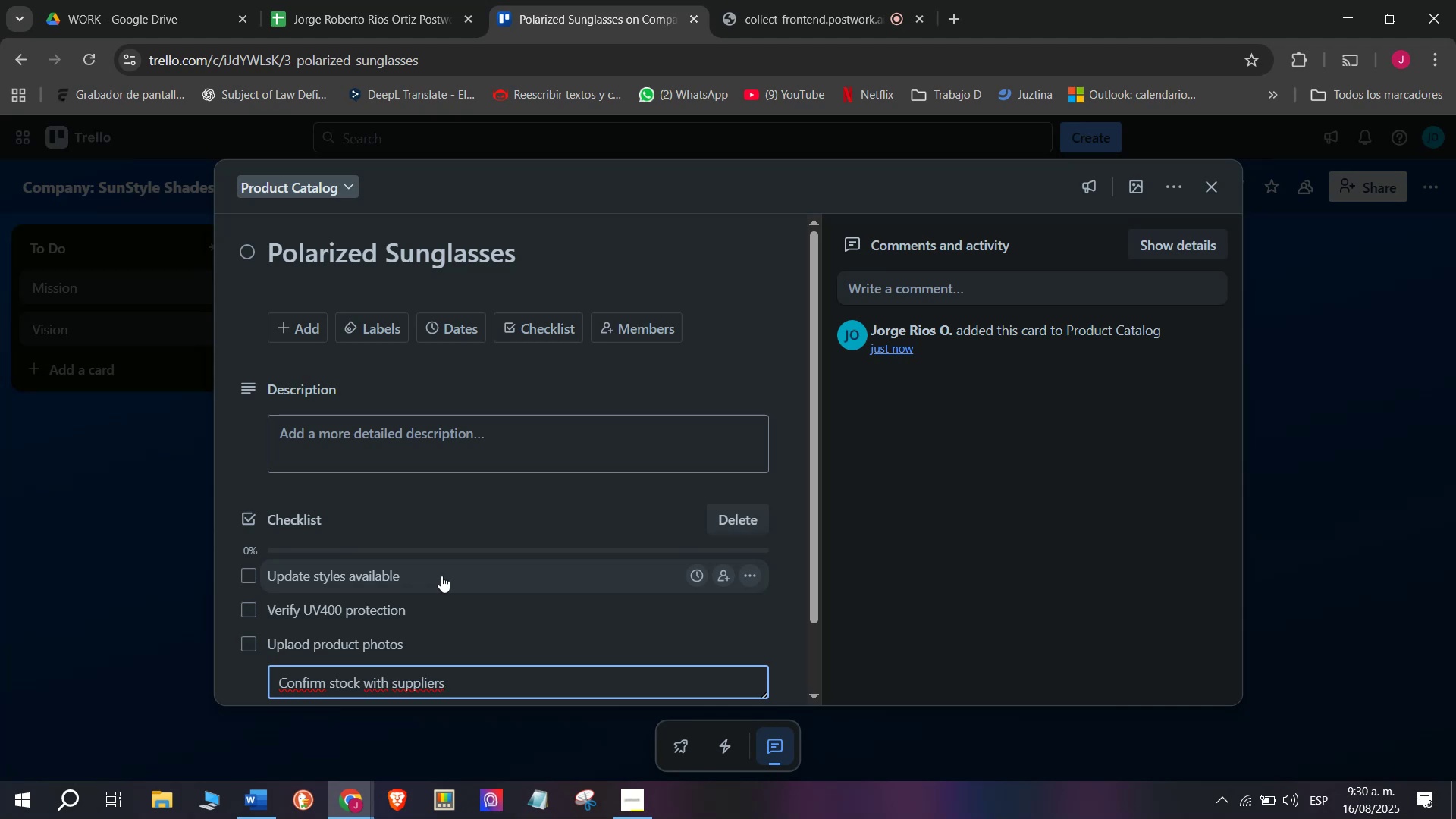 
type(Adjust)
 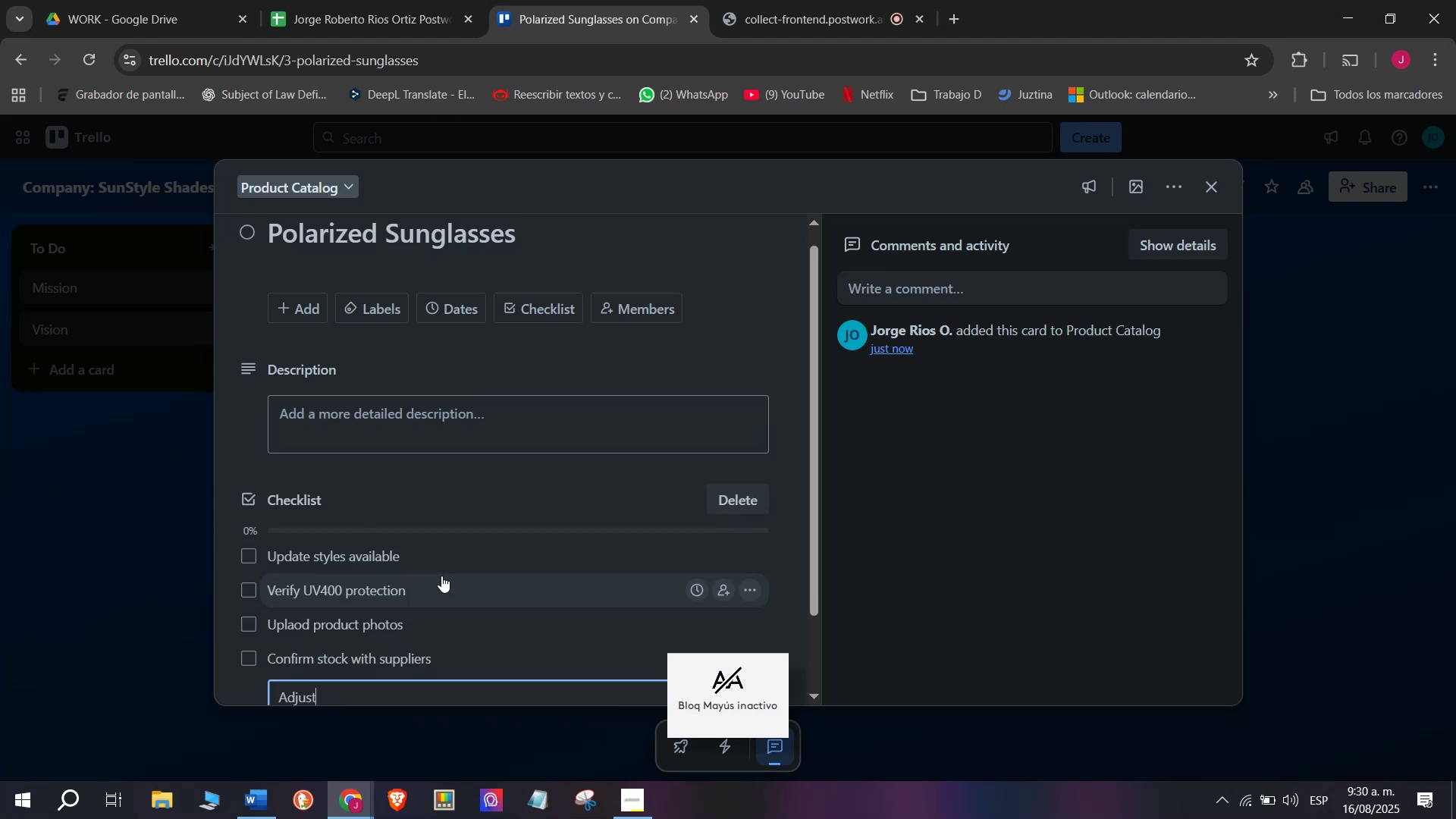 
scroll: coordinate [441, 576], scroll_direction: down, amount: 2.0
 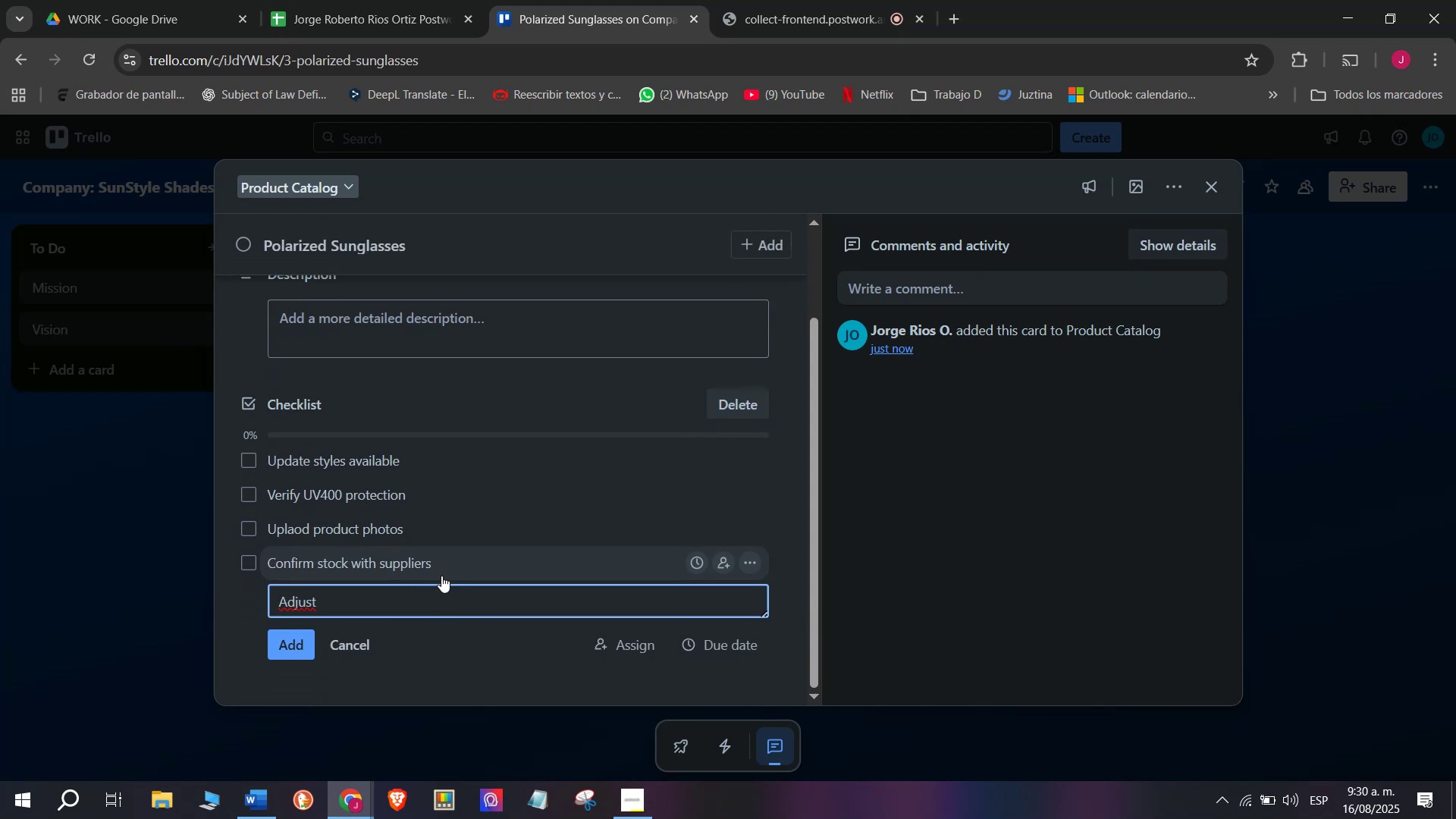 
type( retail princes)
 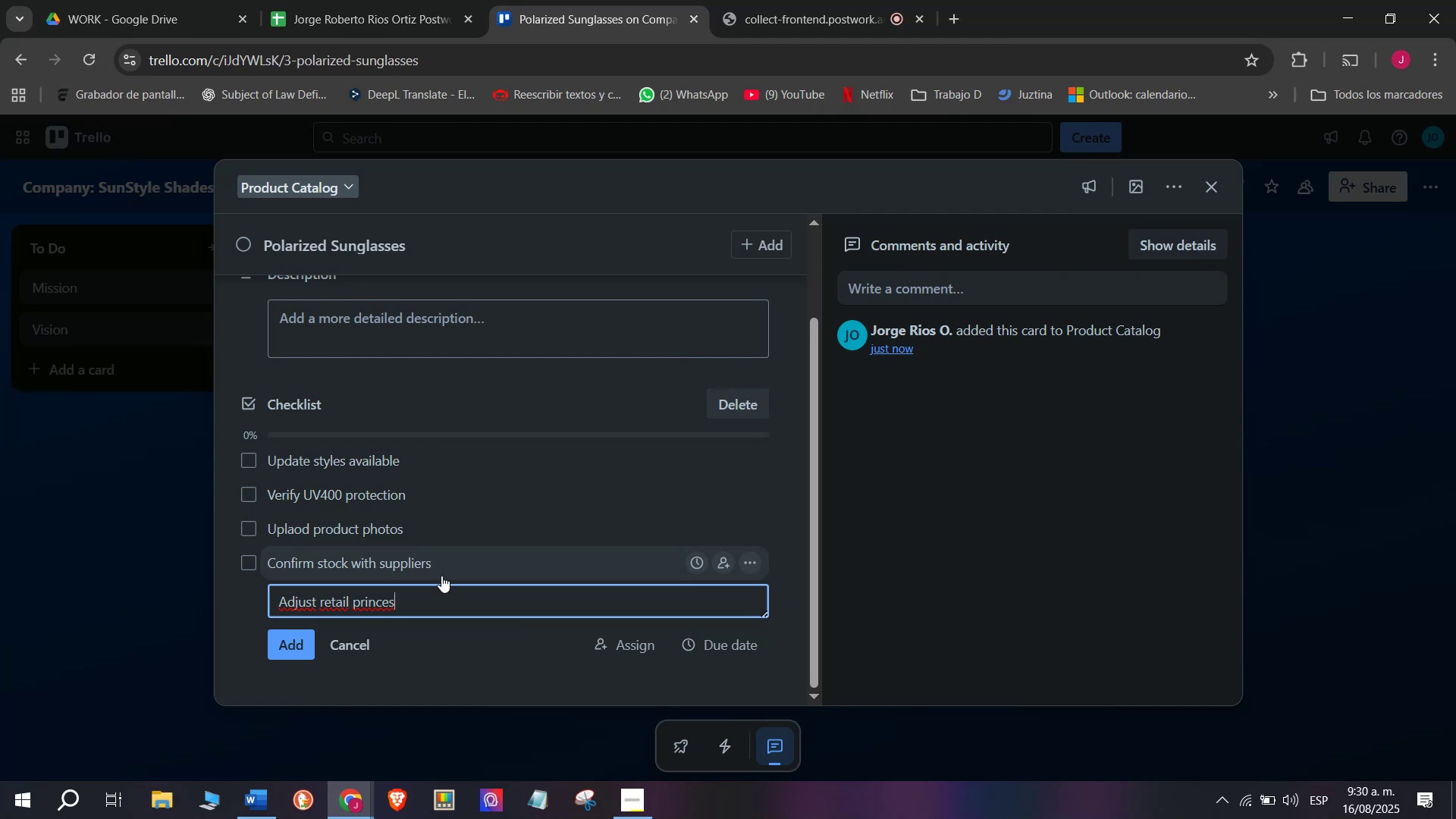 
key(Enter)
 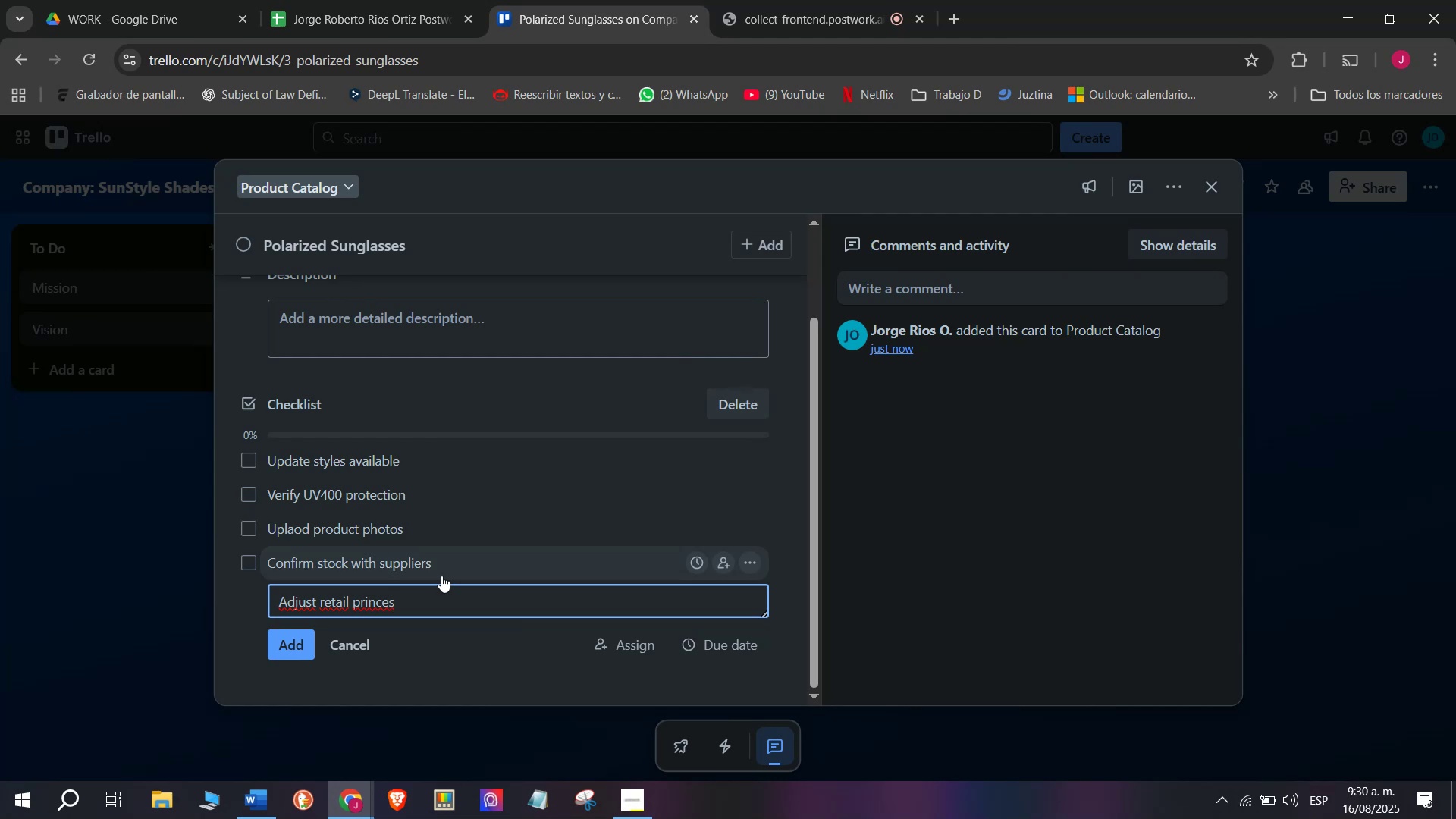 
type(Monitor customer demand)
 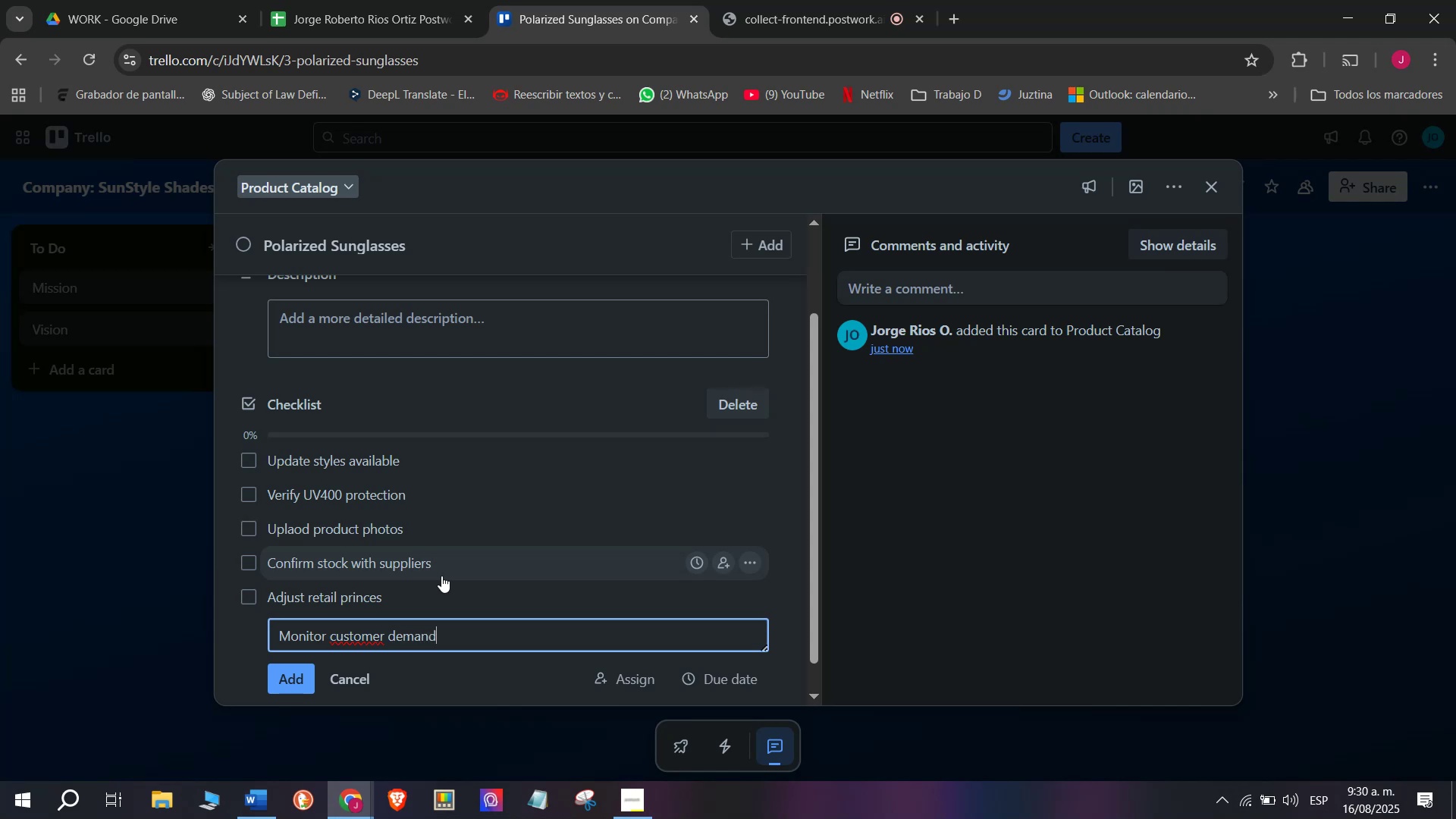 
key(Enter)
 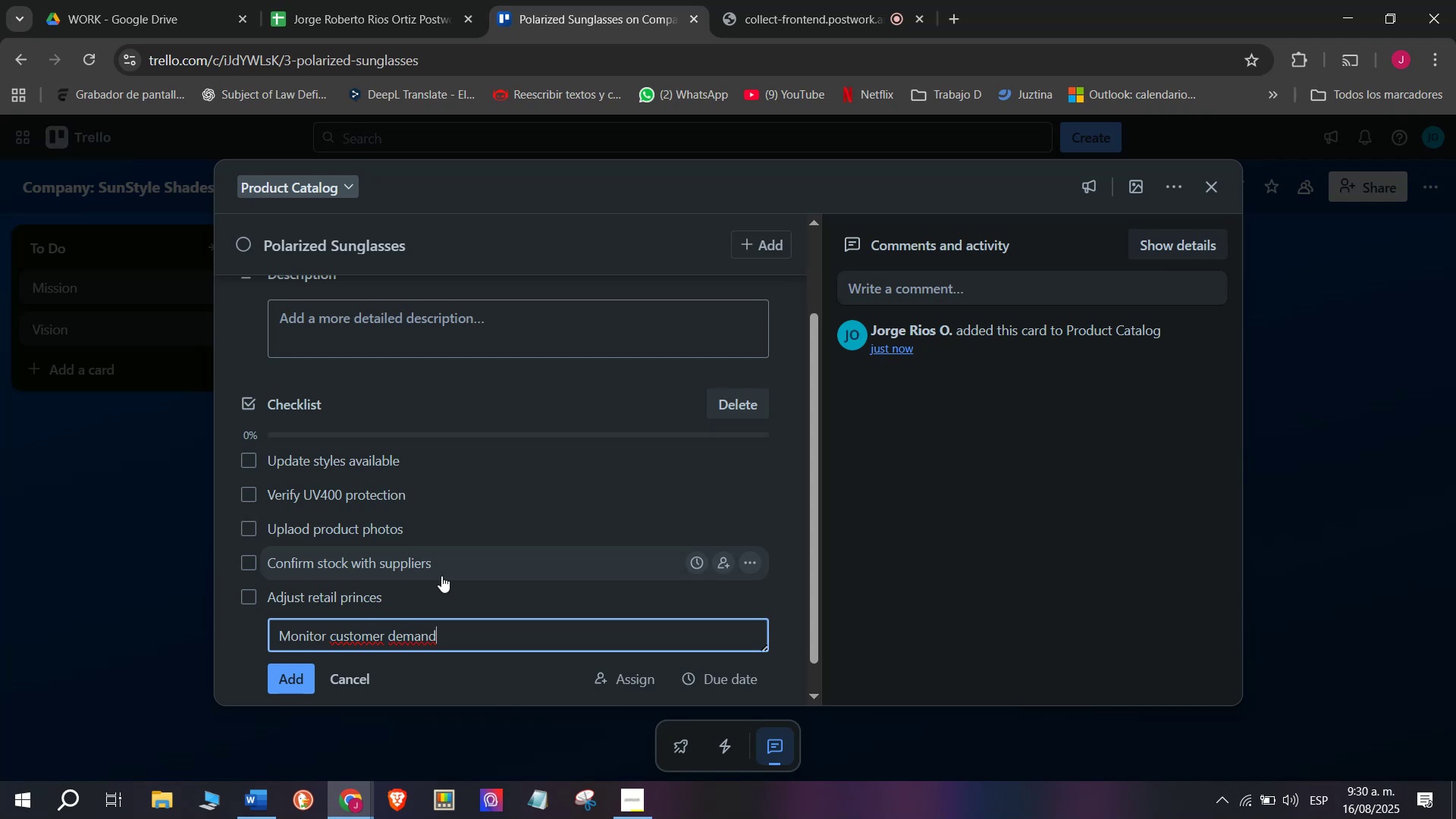 
scroll: coordinate [441, 576], scroll_direction: none, amount: 0.0
 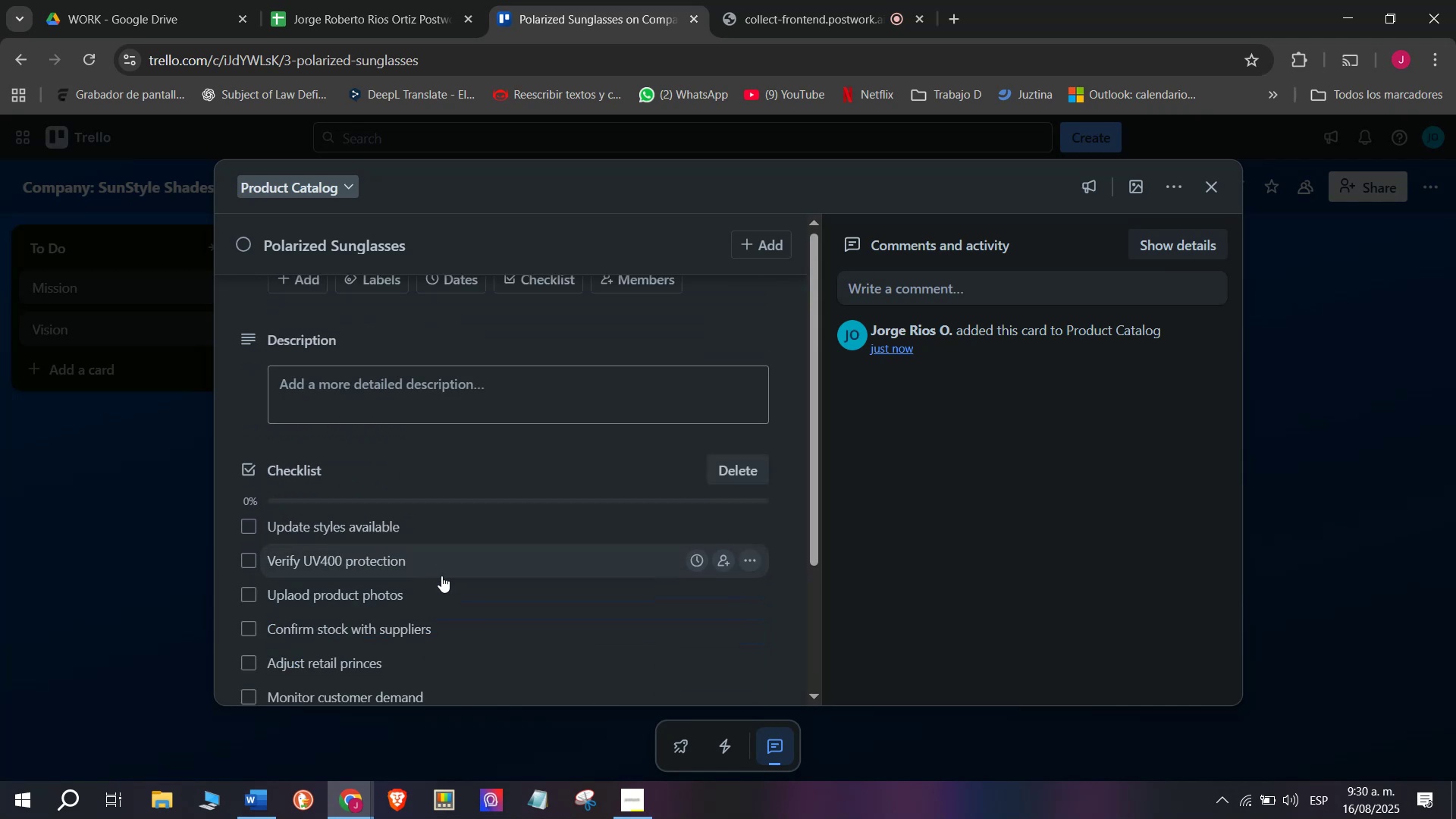 
left_click([396, 331])
 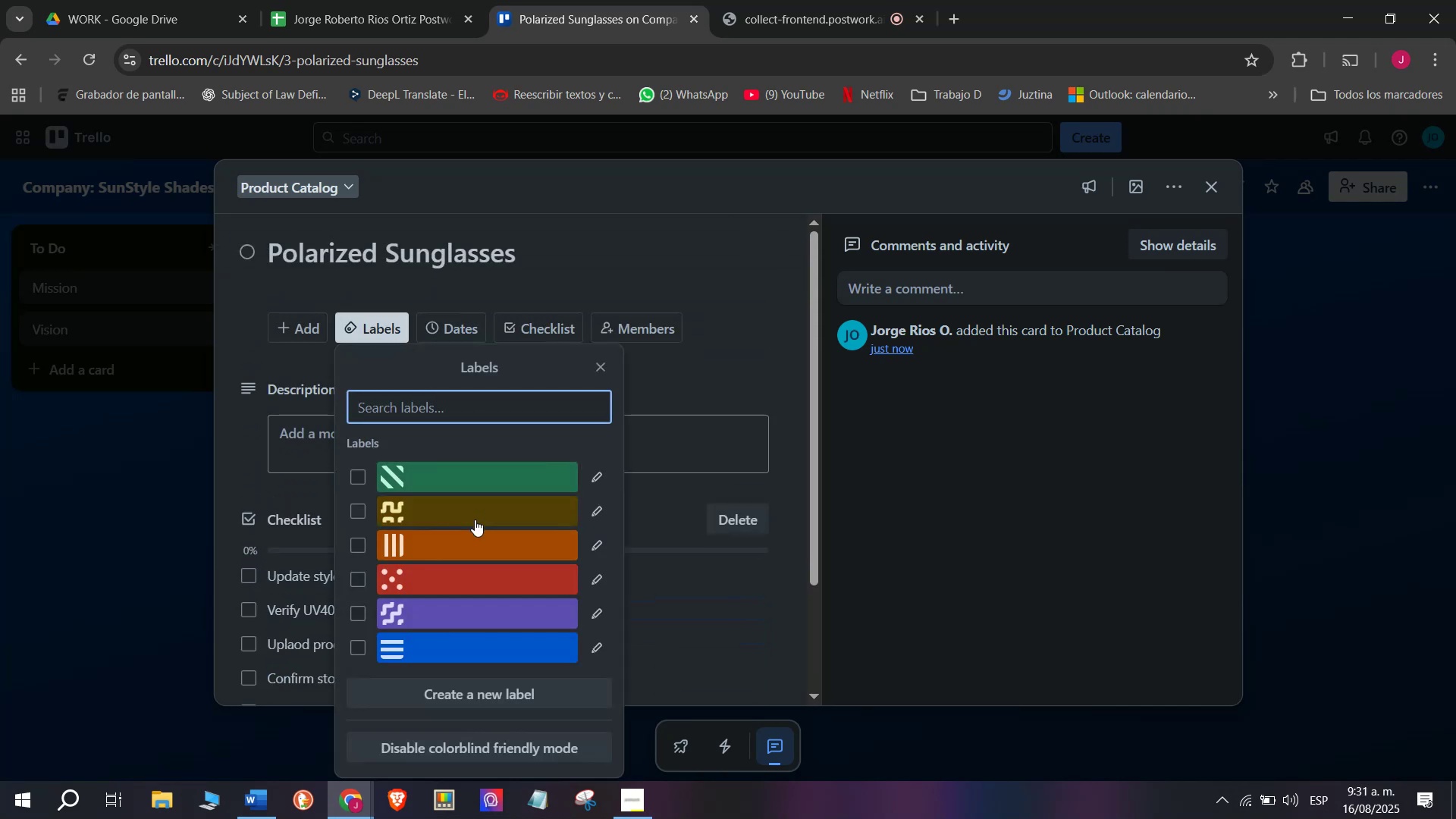 
left_click([473, 488])
 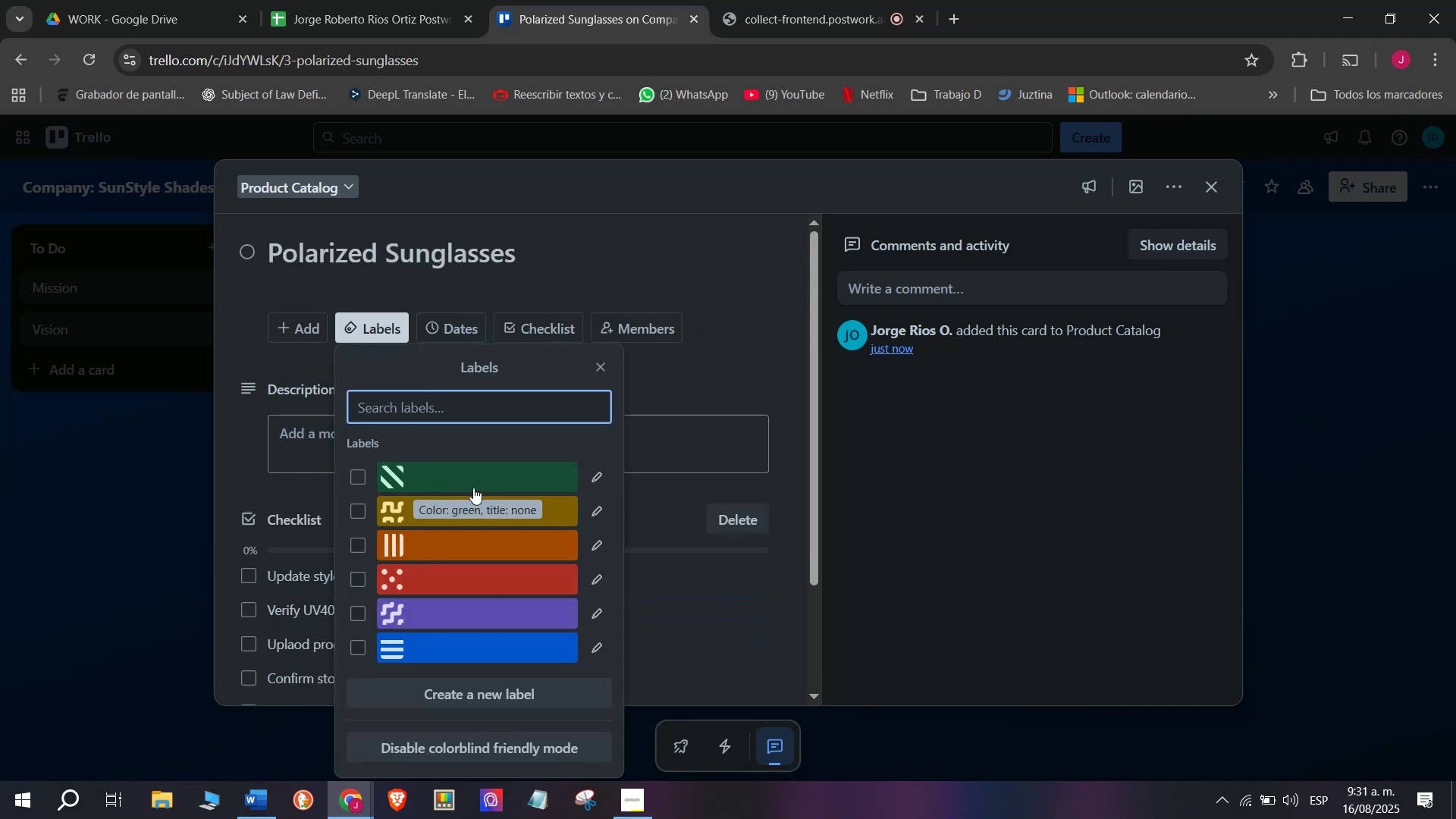 
double_click([77, 577])
 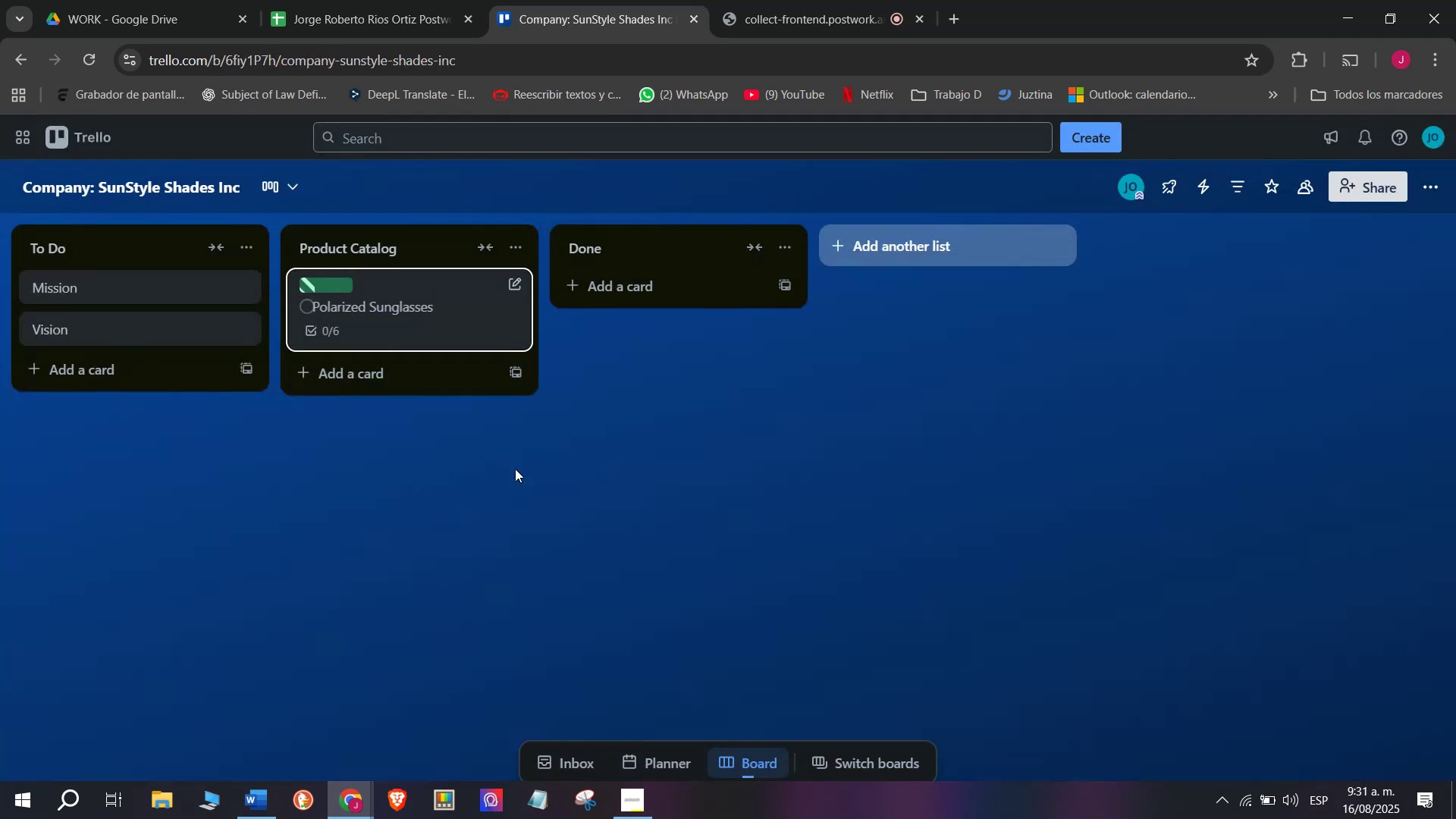 
left_click([395, 394])
 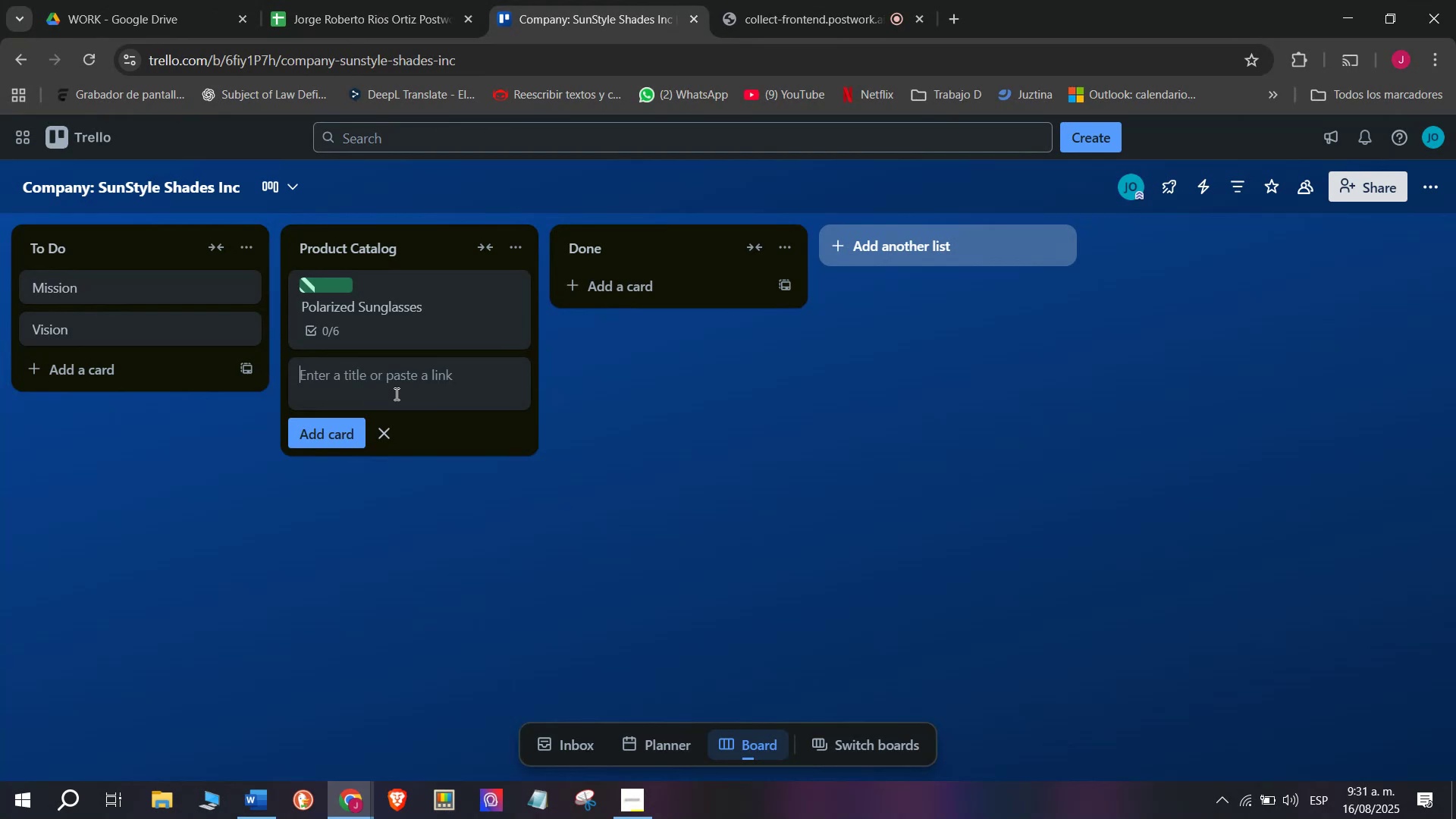 
type(Fs)
key(Backspace)
type(ashion su)
key(Backspace)
key(Backspace)
type(Sui)
key(Backspace)
type(ngh)
key(Backspace)
type(g)
key(Backspace)
type(lasses)
 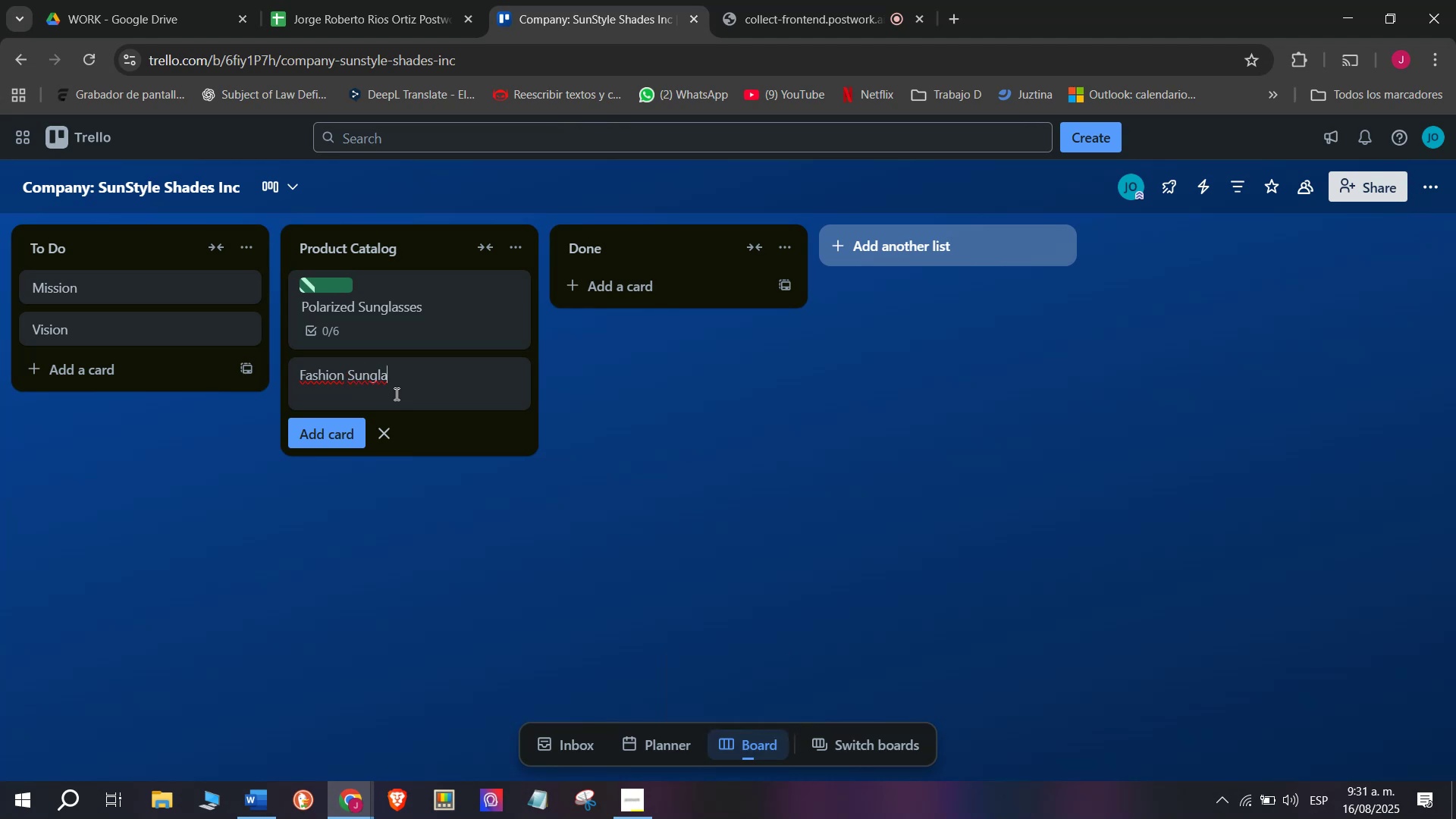 
key(Enter)
 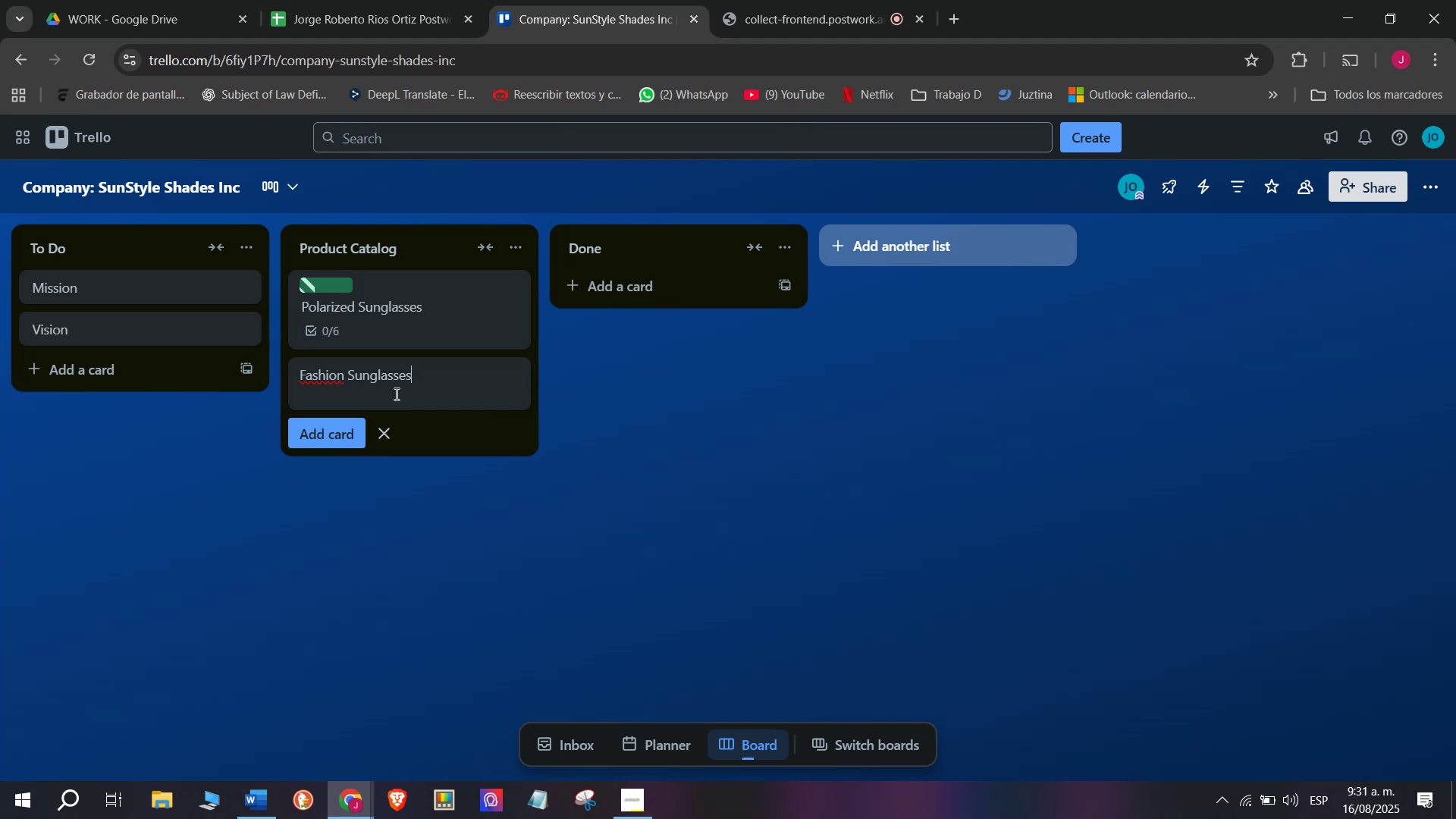 
left_click([399, 377])
 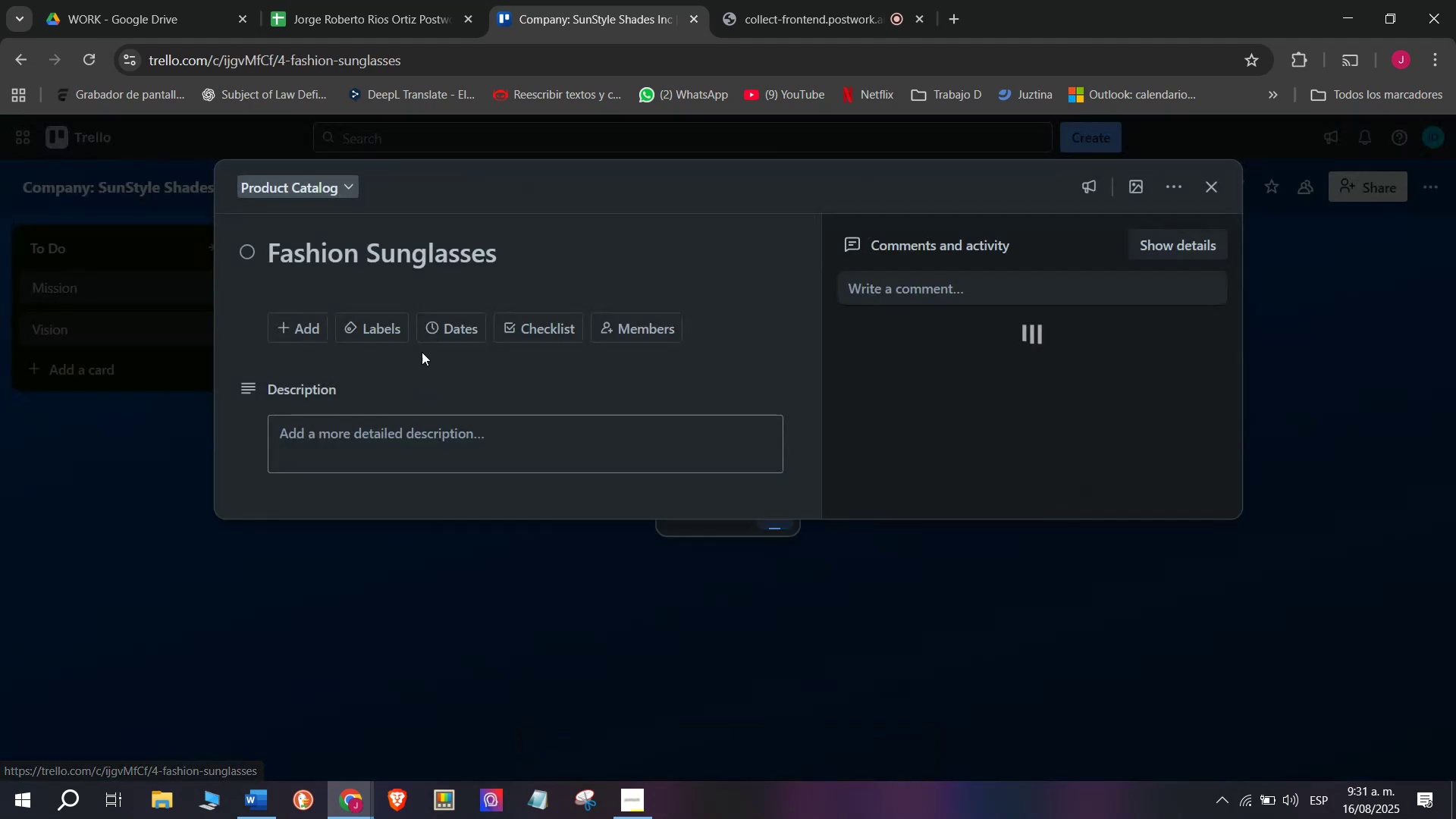 
left_click([519, 333])
 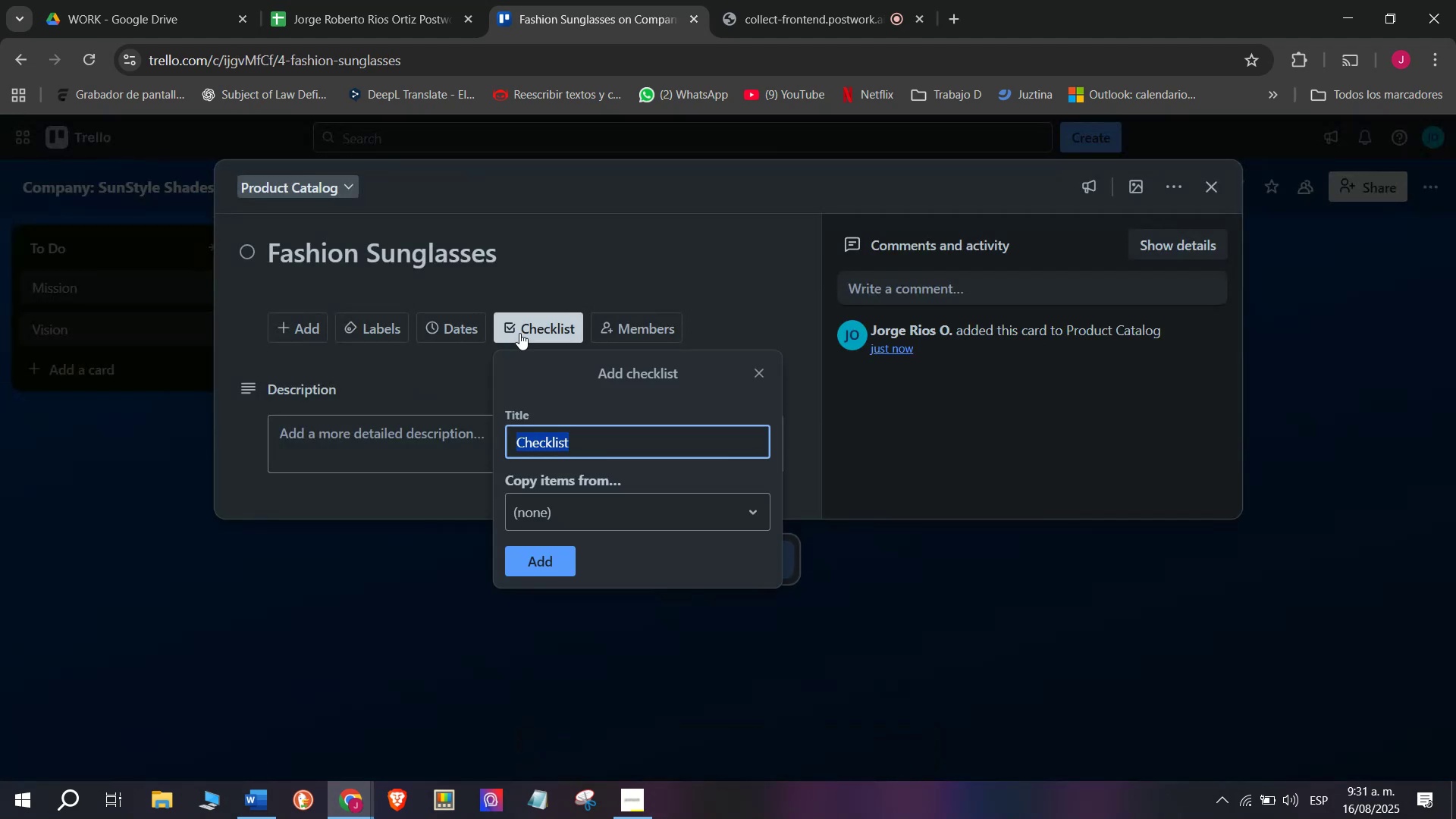 
left_click([544, 576])
 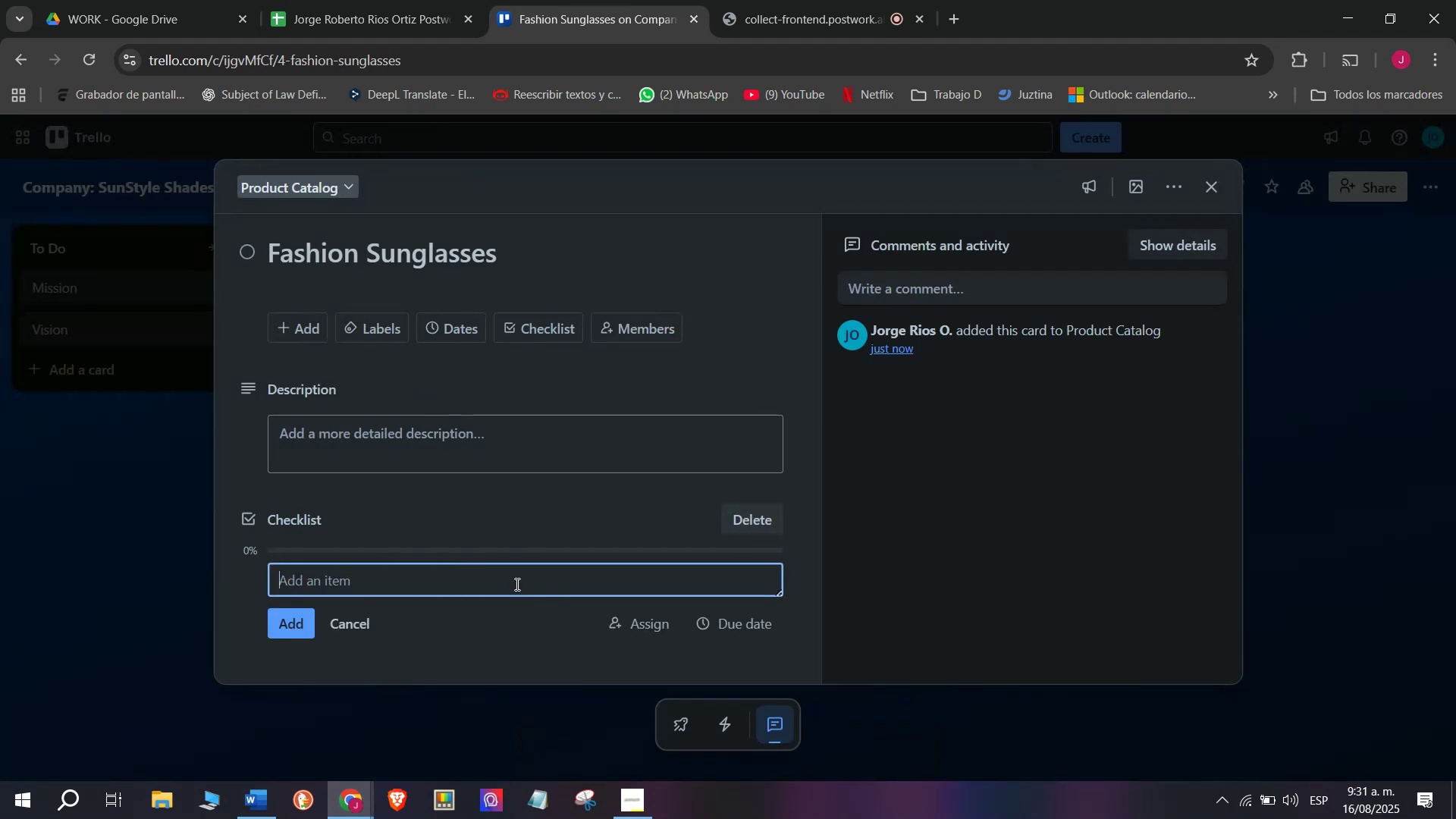 
type(Rei)
key(Backspace)
type(viewe)
key(Backspace)
type( seasonal tyre)
key(Backspace)
key(Backspace)
type(r)
key(Backspace)
type(r)
key(Backspace)
key(Backspace)
type(rends)
 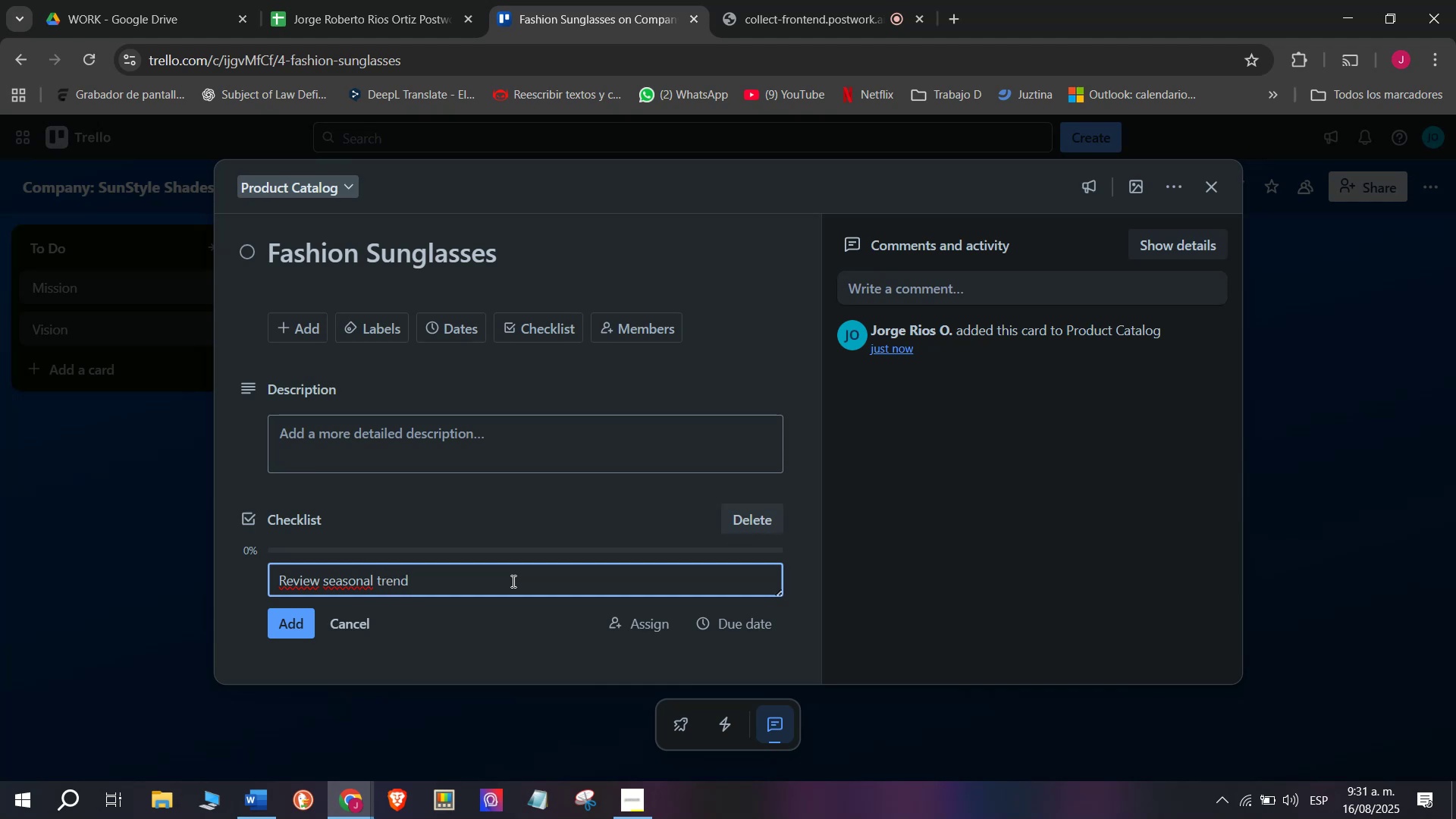 
key(Enter)
 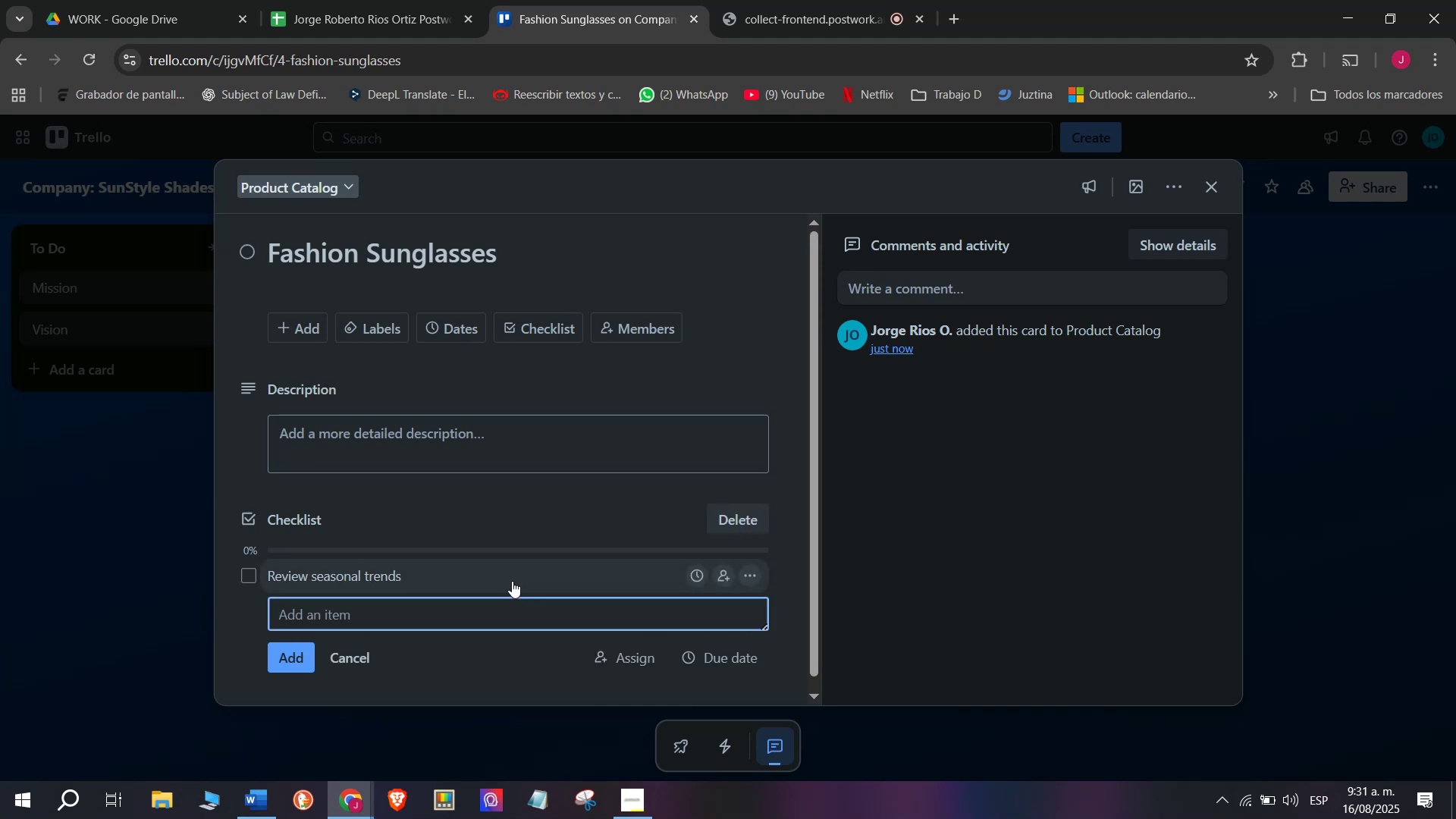 
type(Add new color variants)
 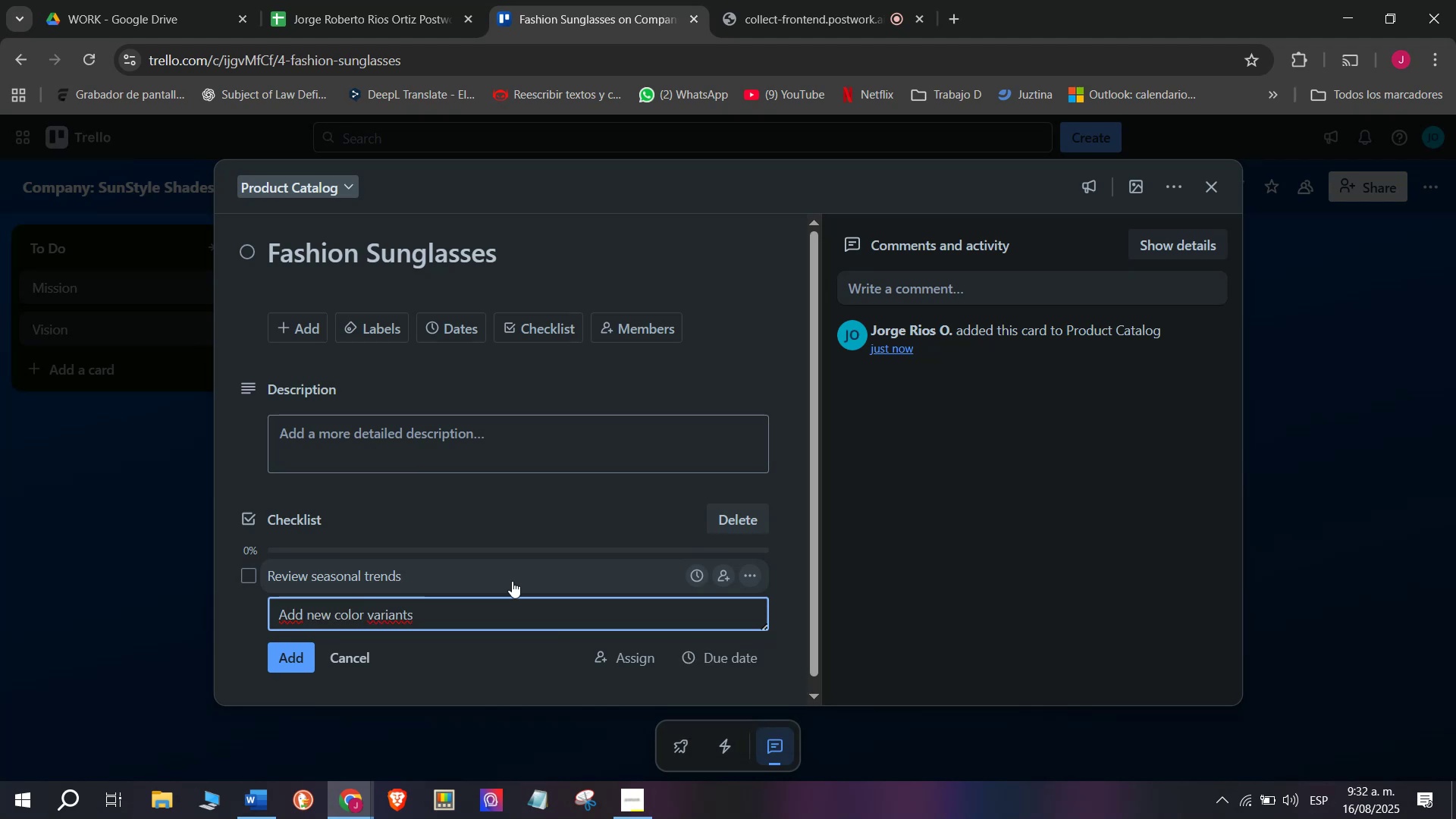 
key(Enter)
 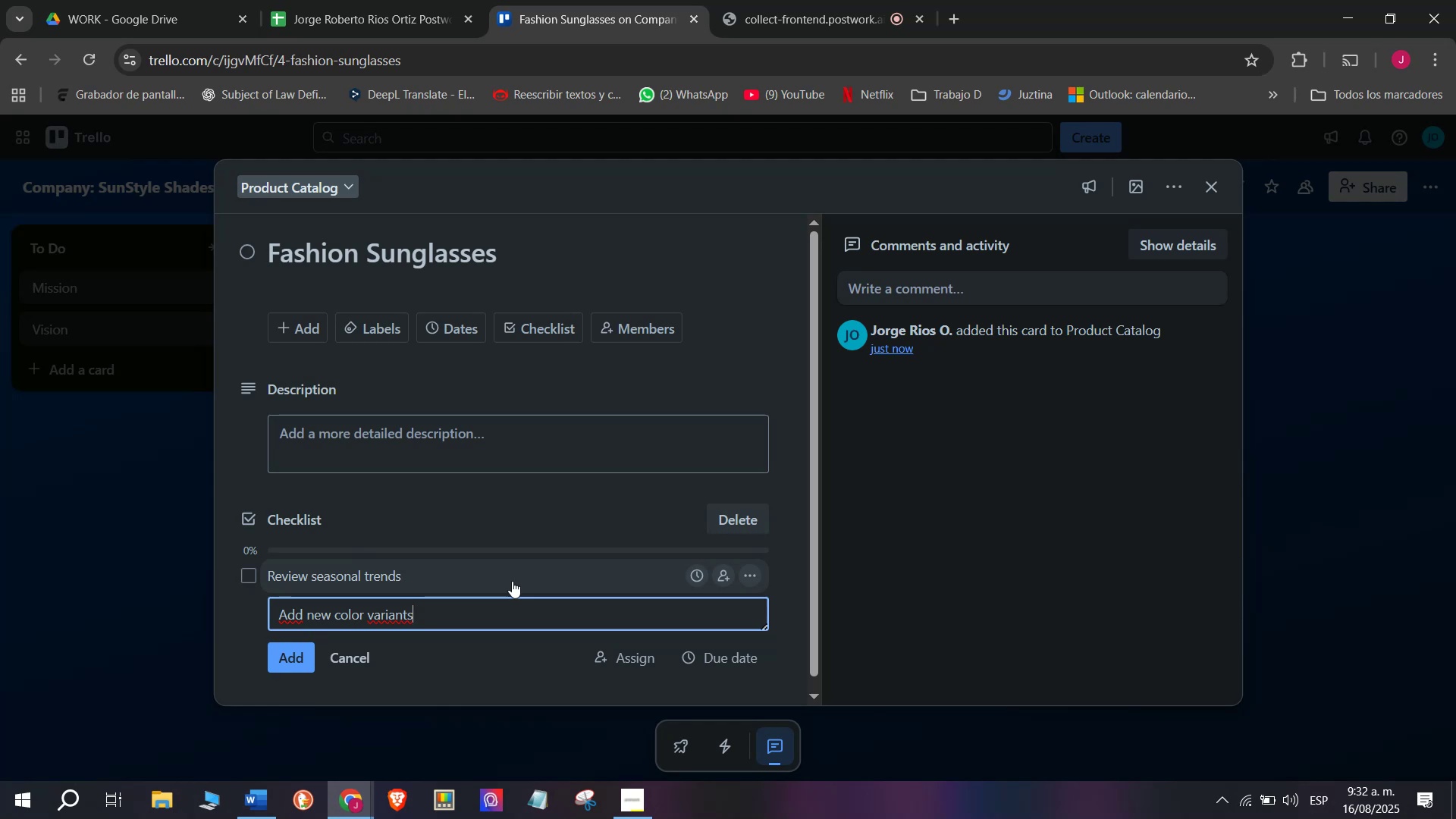 
type(Confrim)
key(Backspace)
key(Backspace)
key(Backspace)
type(irm certifications)
 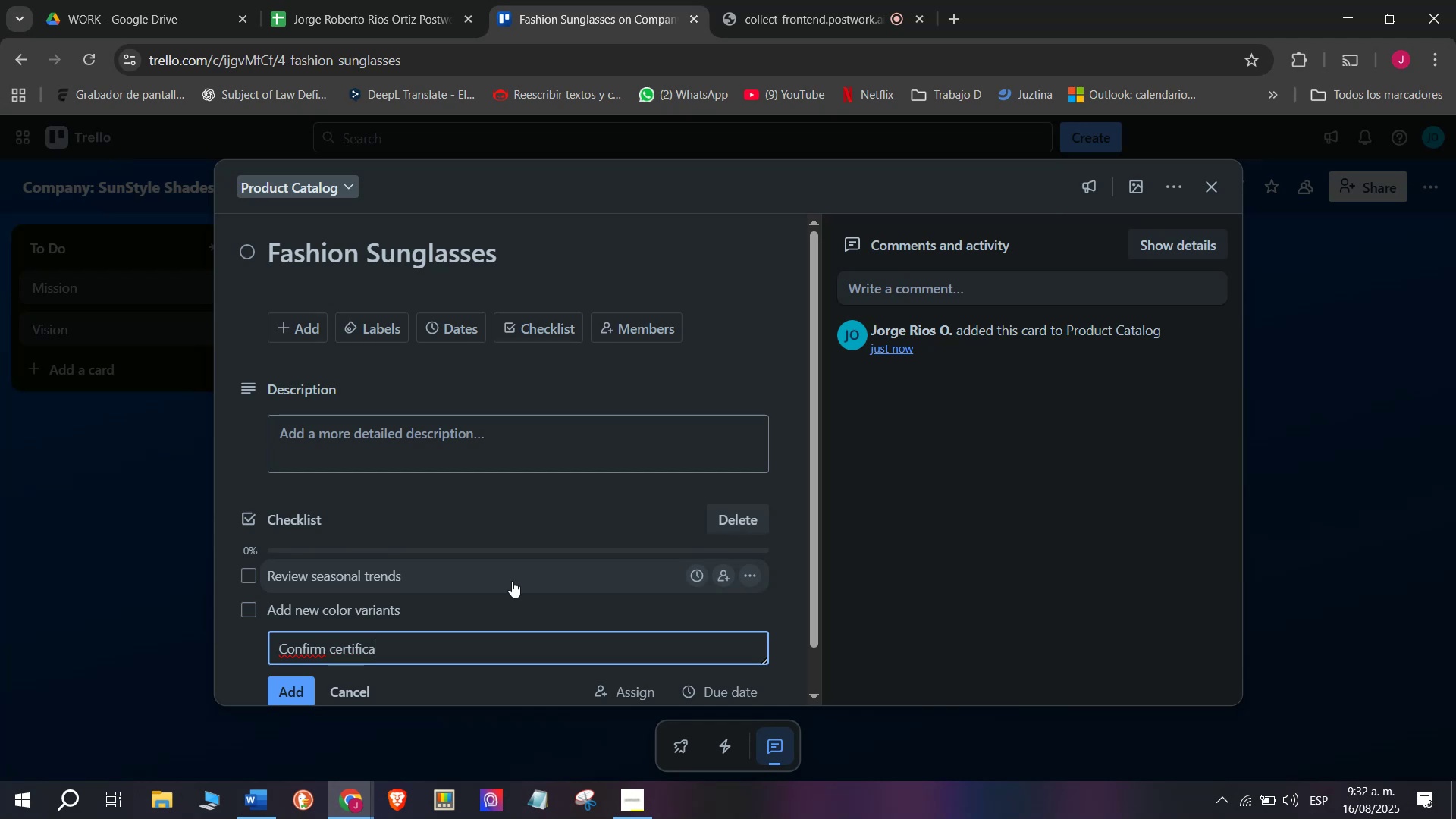 
key(Enter)
 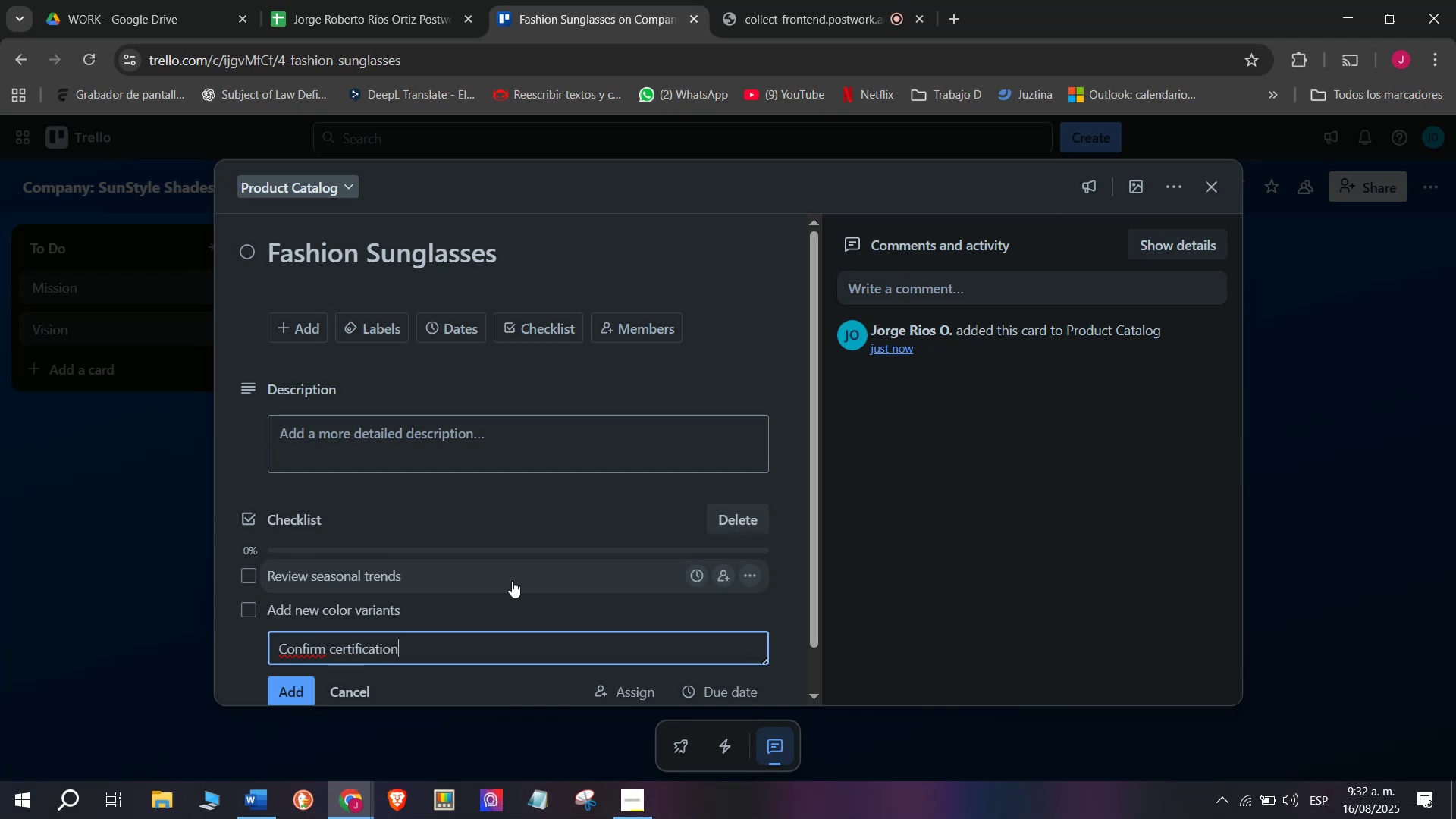 
scroll: coordinate [512, 581], scroll_direction: down, amount: 4.0
 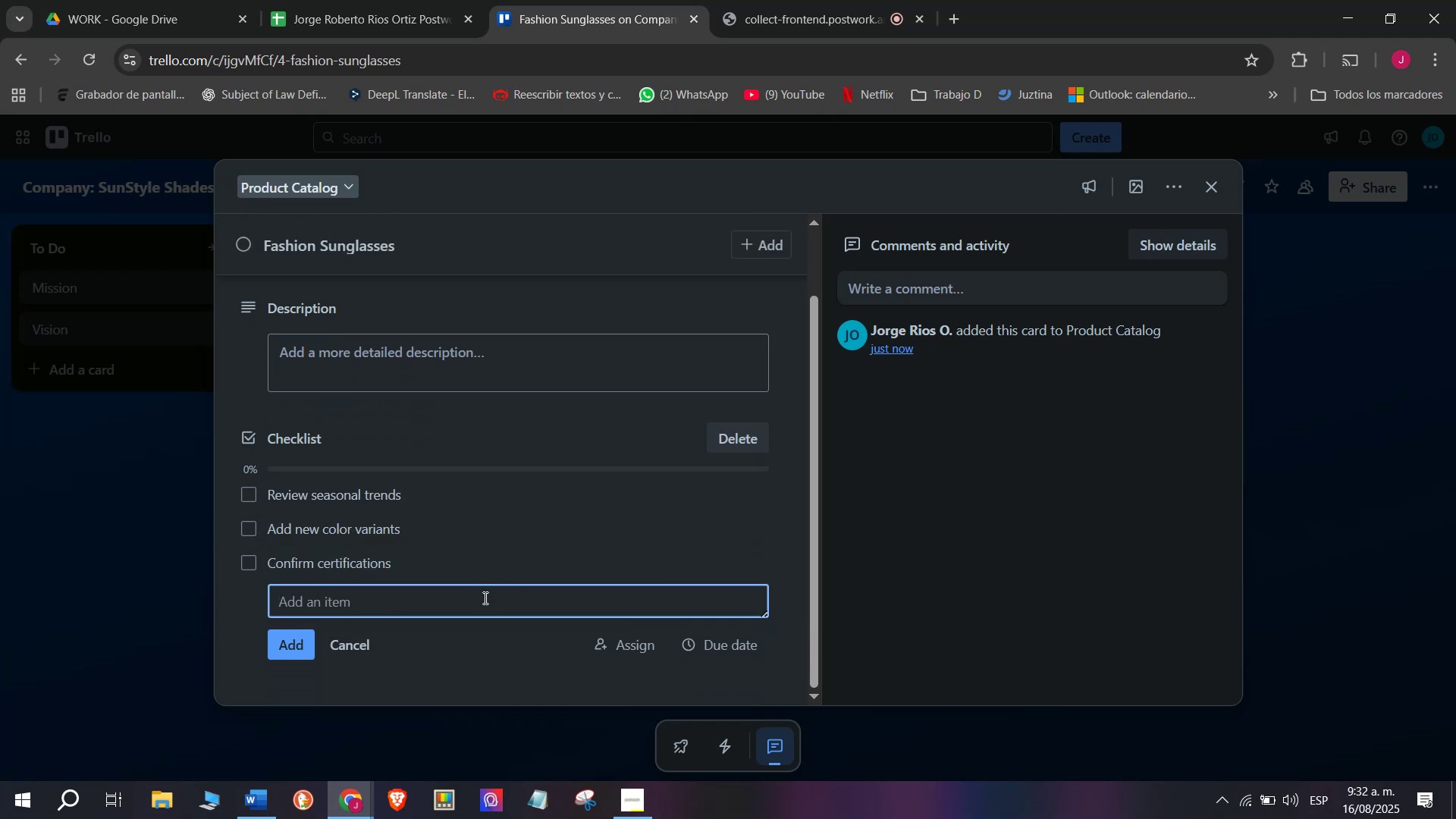 
type(Uploadf)
key(Backspace)
type( descriptions)
 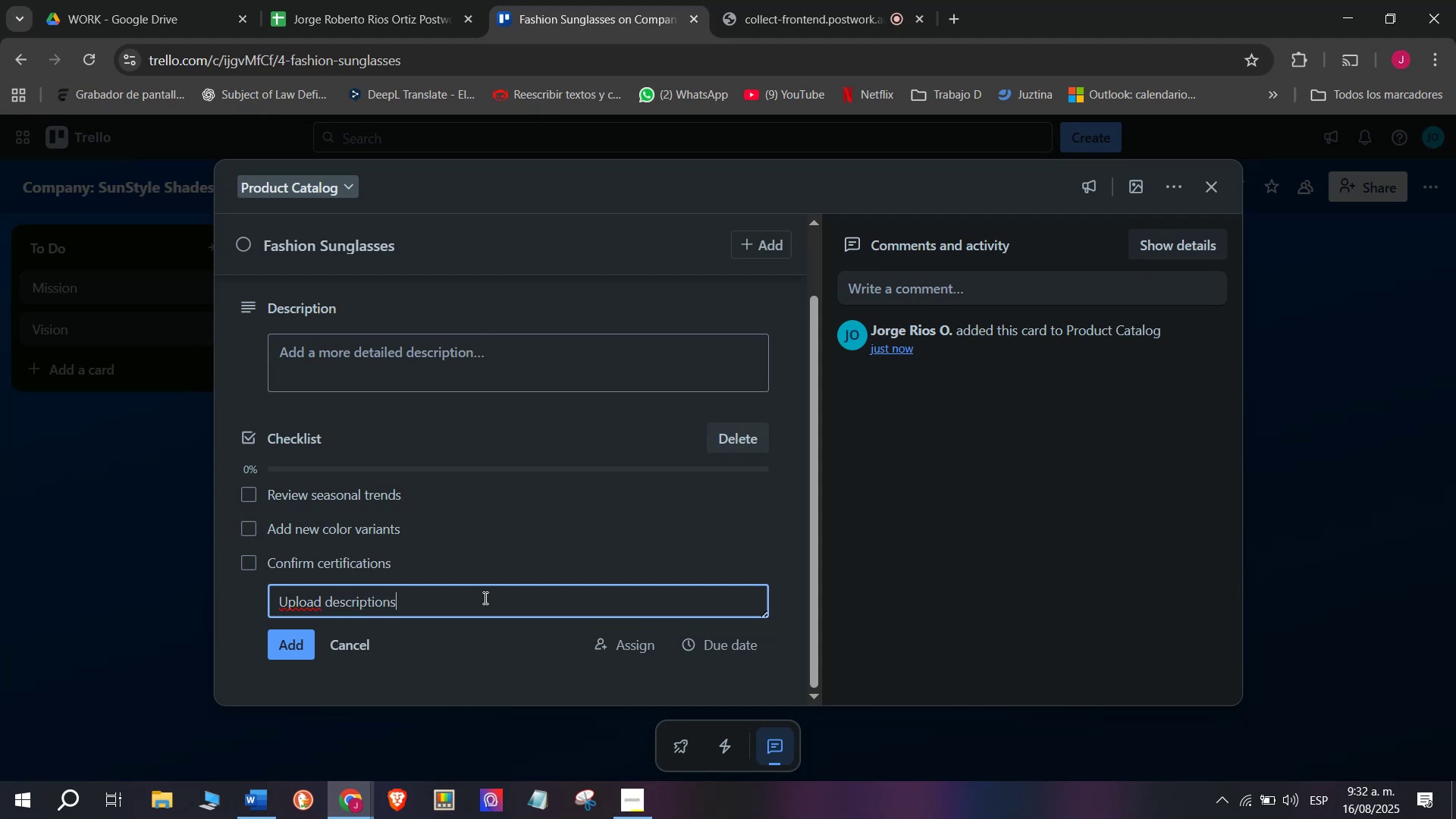 
key(Enter)
 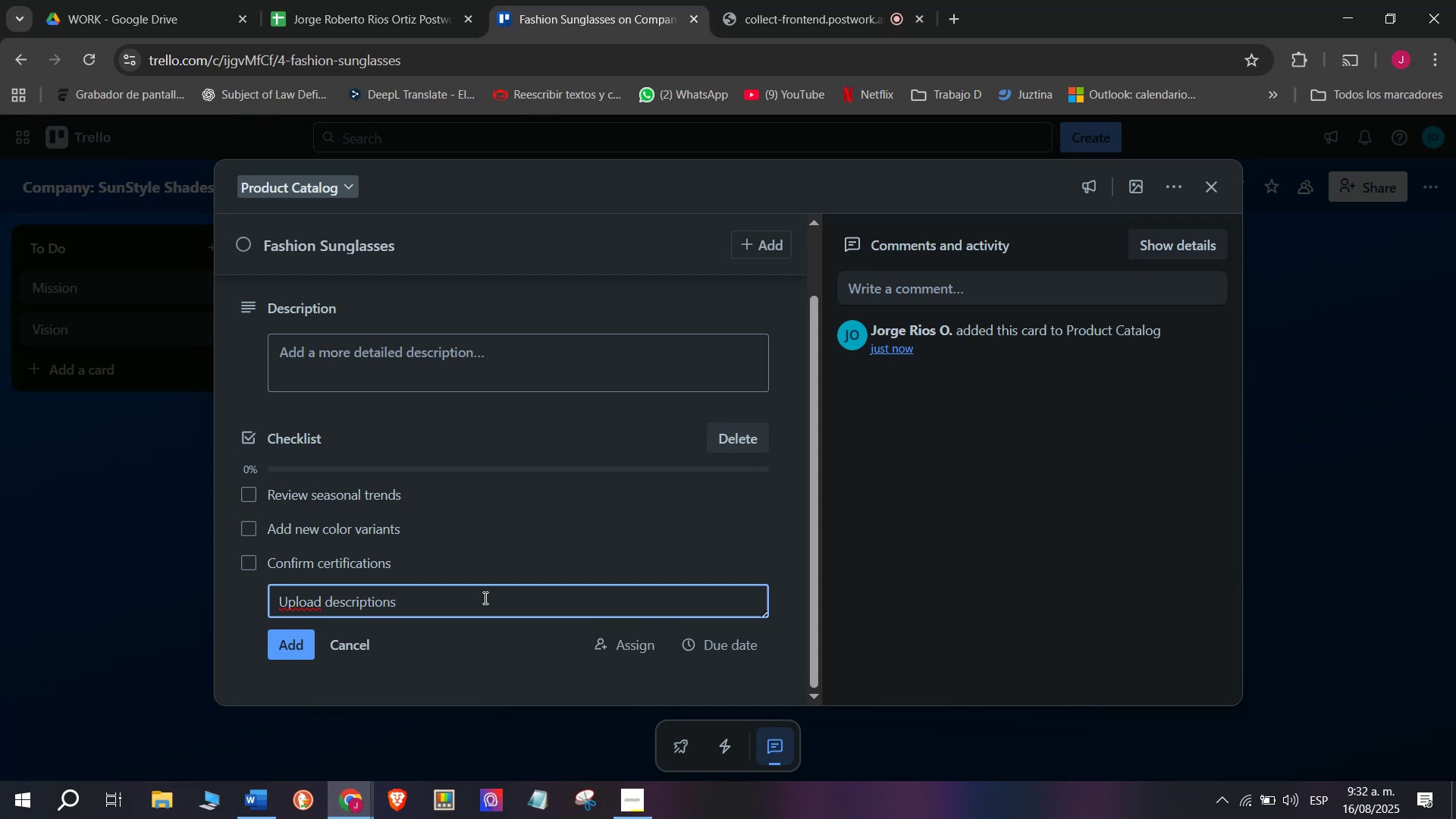 
type(Prepoare)
key(Backspace)
key(Backspace)
key(Backspace)
key(Backspace)
type(are marketing imaghes)
key(Backspace)
key(Backspace)
key(Backspace)
type(es)
 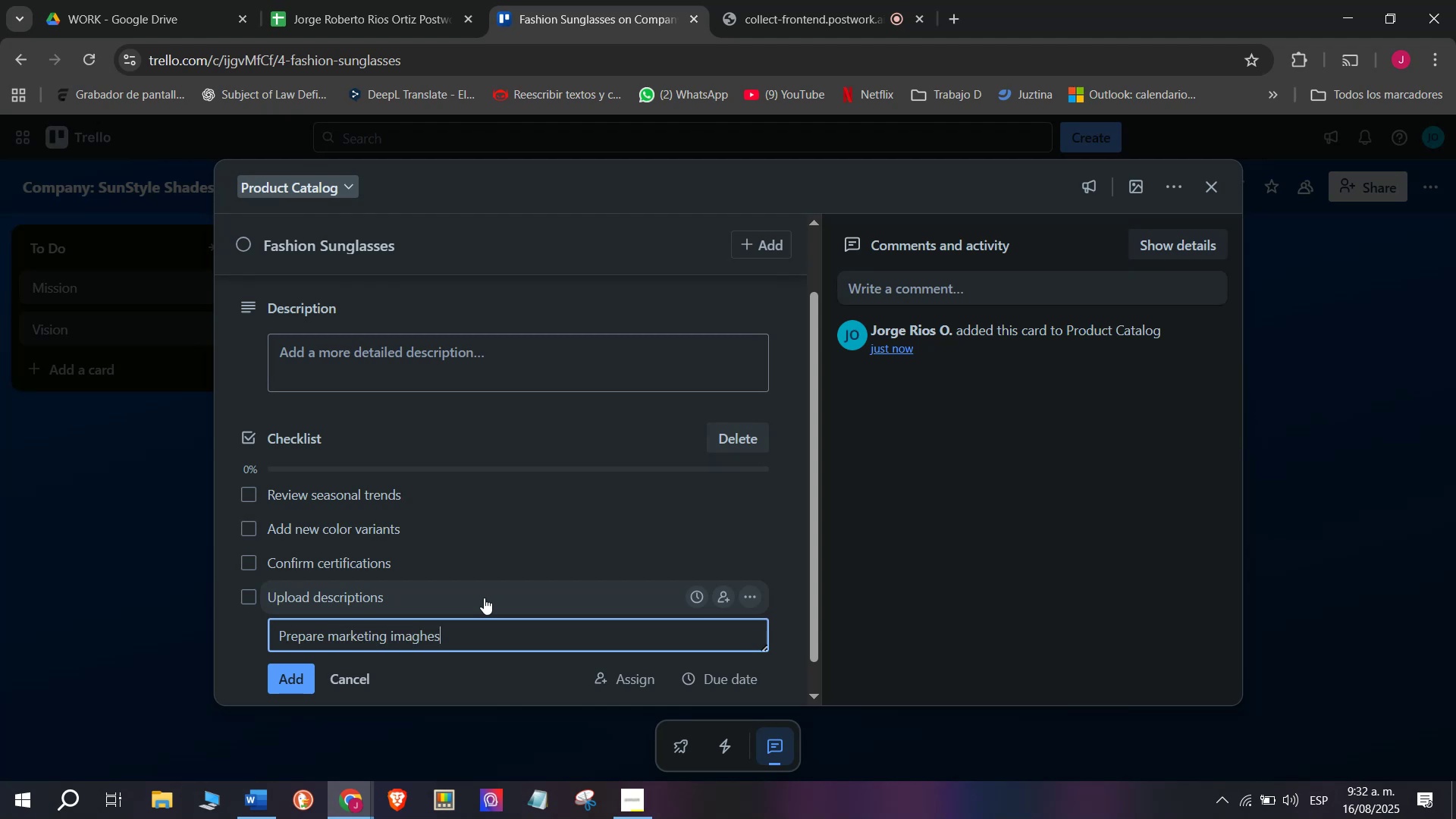 
key(Enter)
 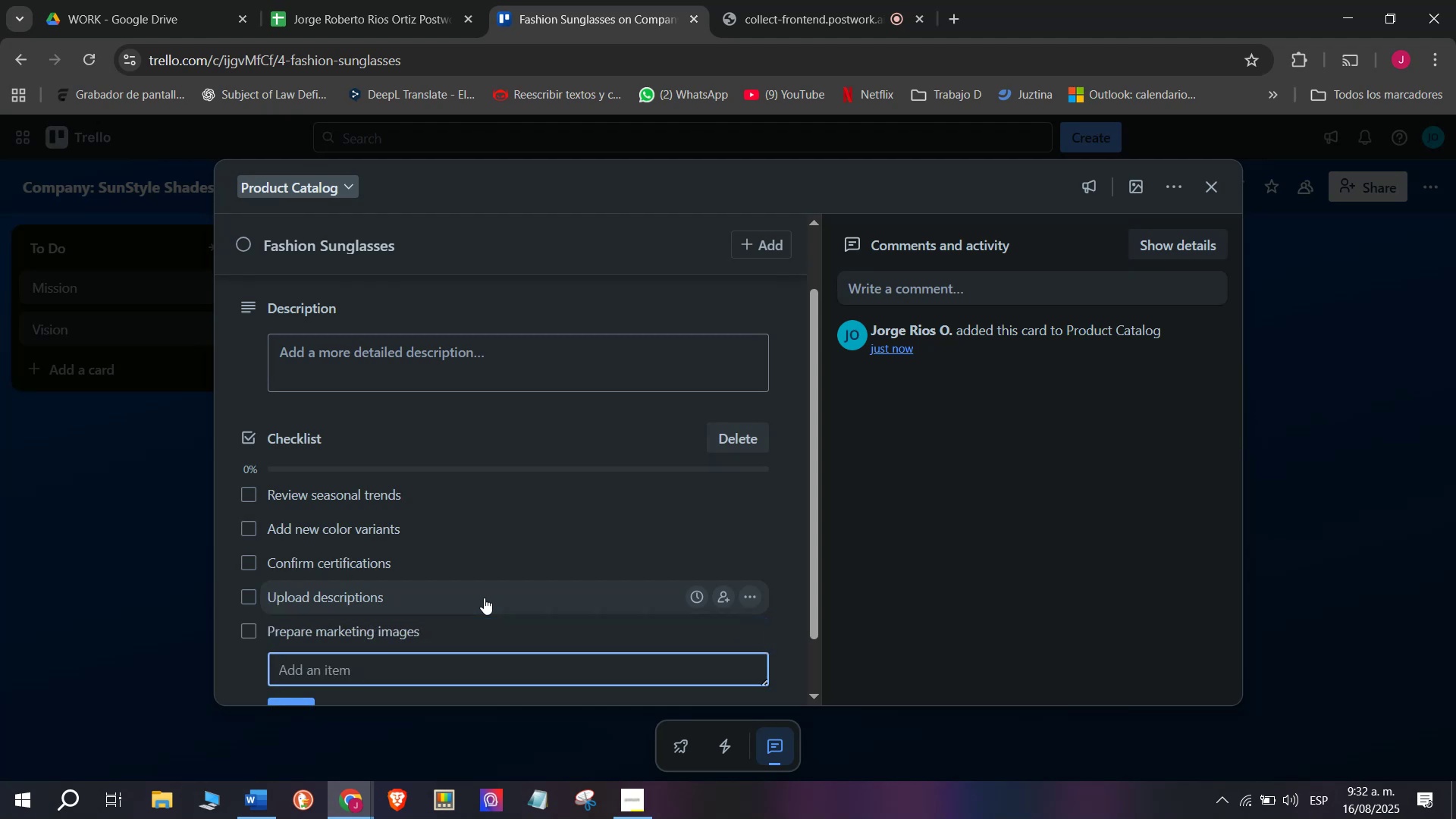 
type(Tracjk)
key(Backspace)
key(Backspace)
type(k bestsellers)
 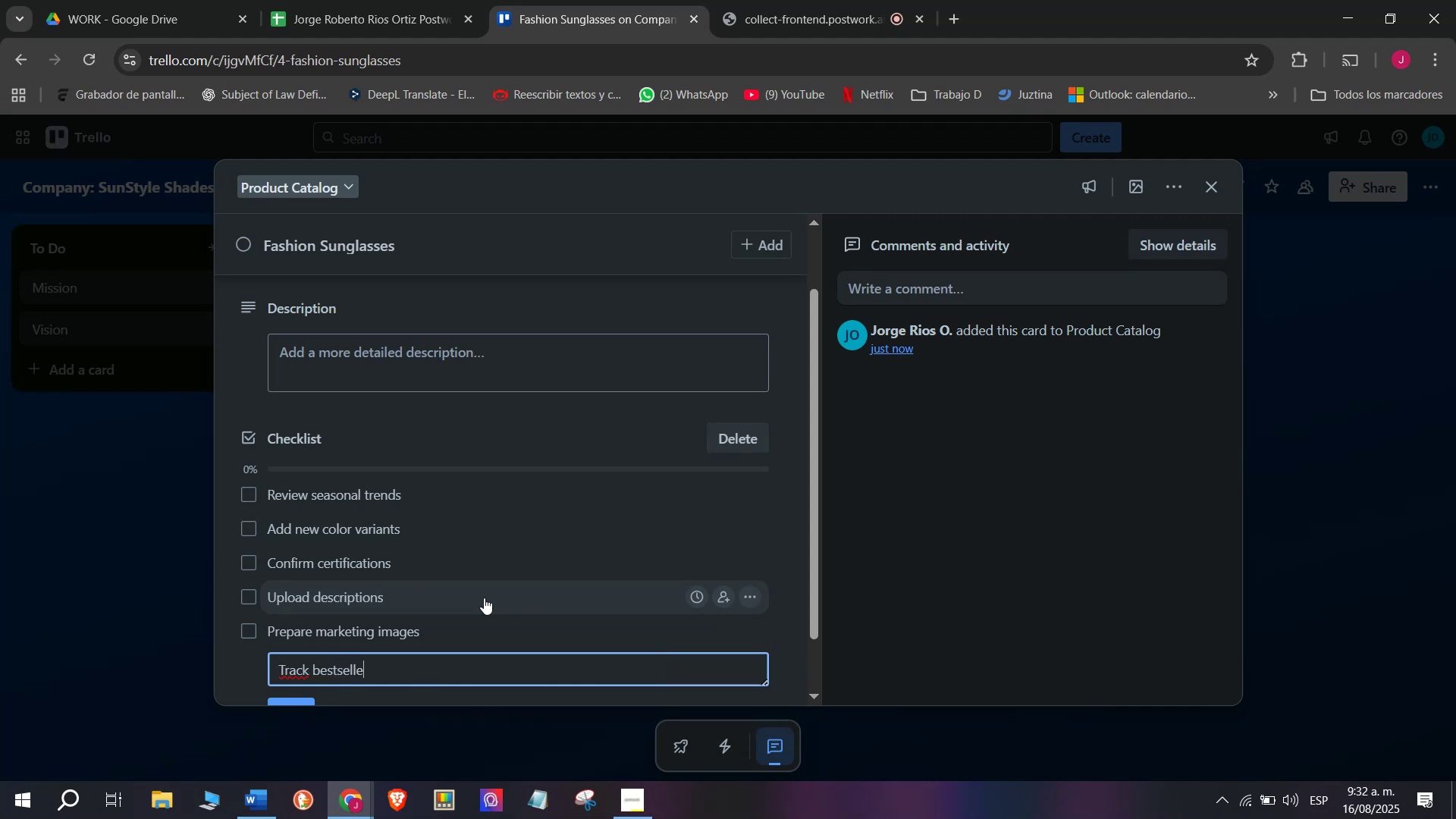 
key(Enter)
 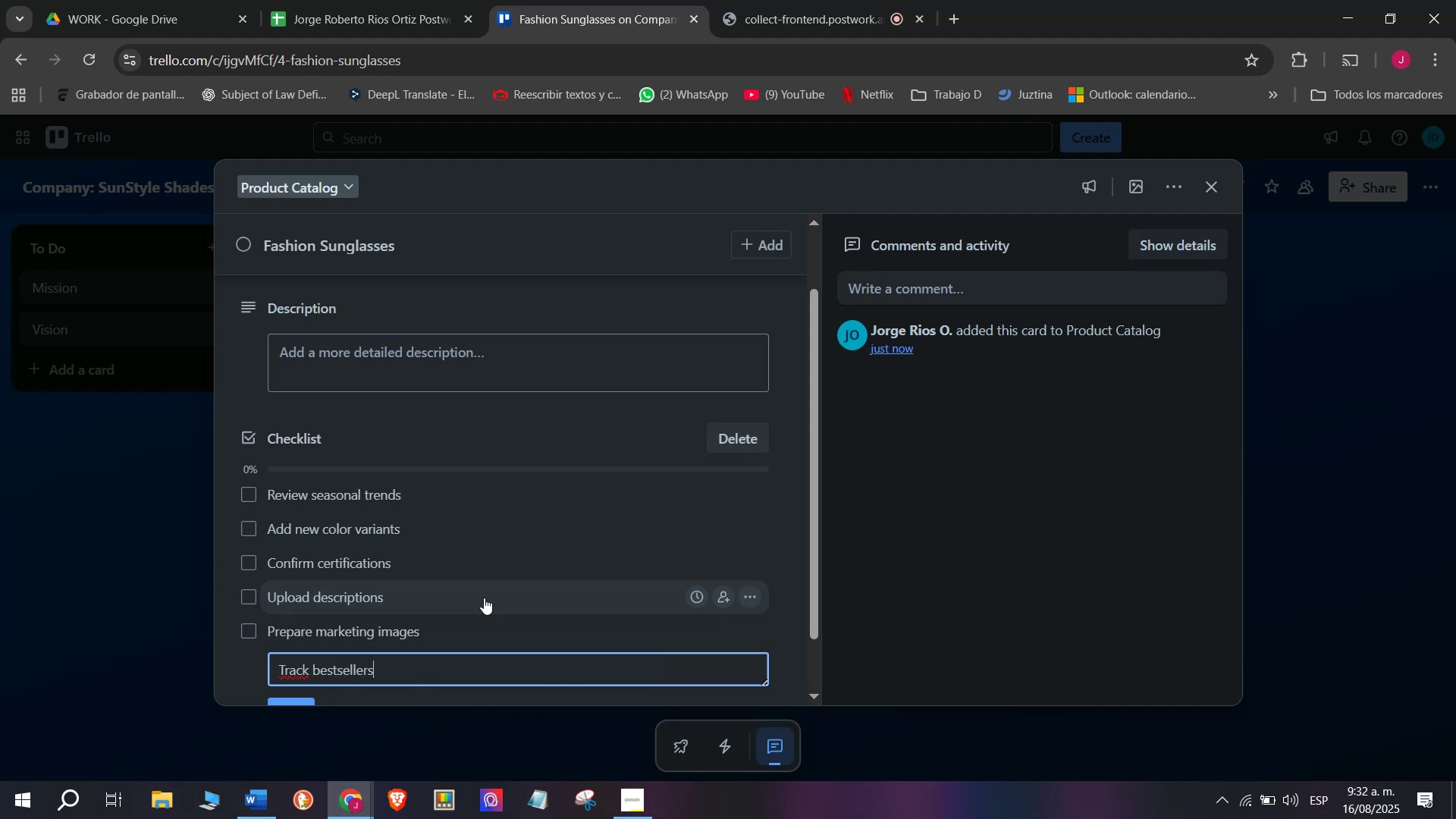 
scroll: coordinate [484, 598], scroll_direction: up, amount: 2.0
 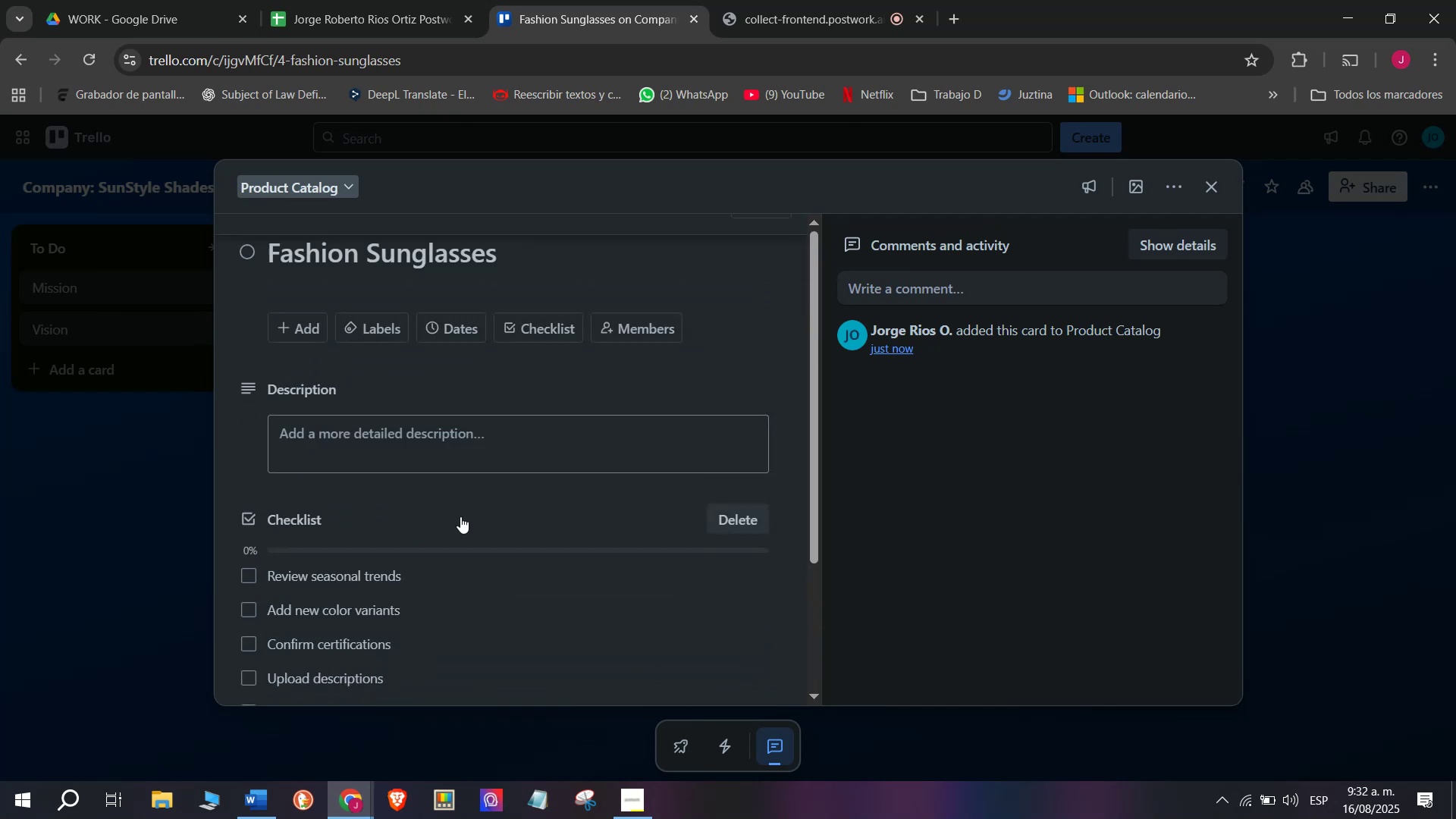 
left_click([376, 320])
 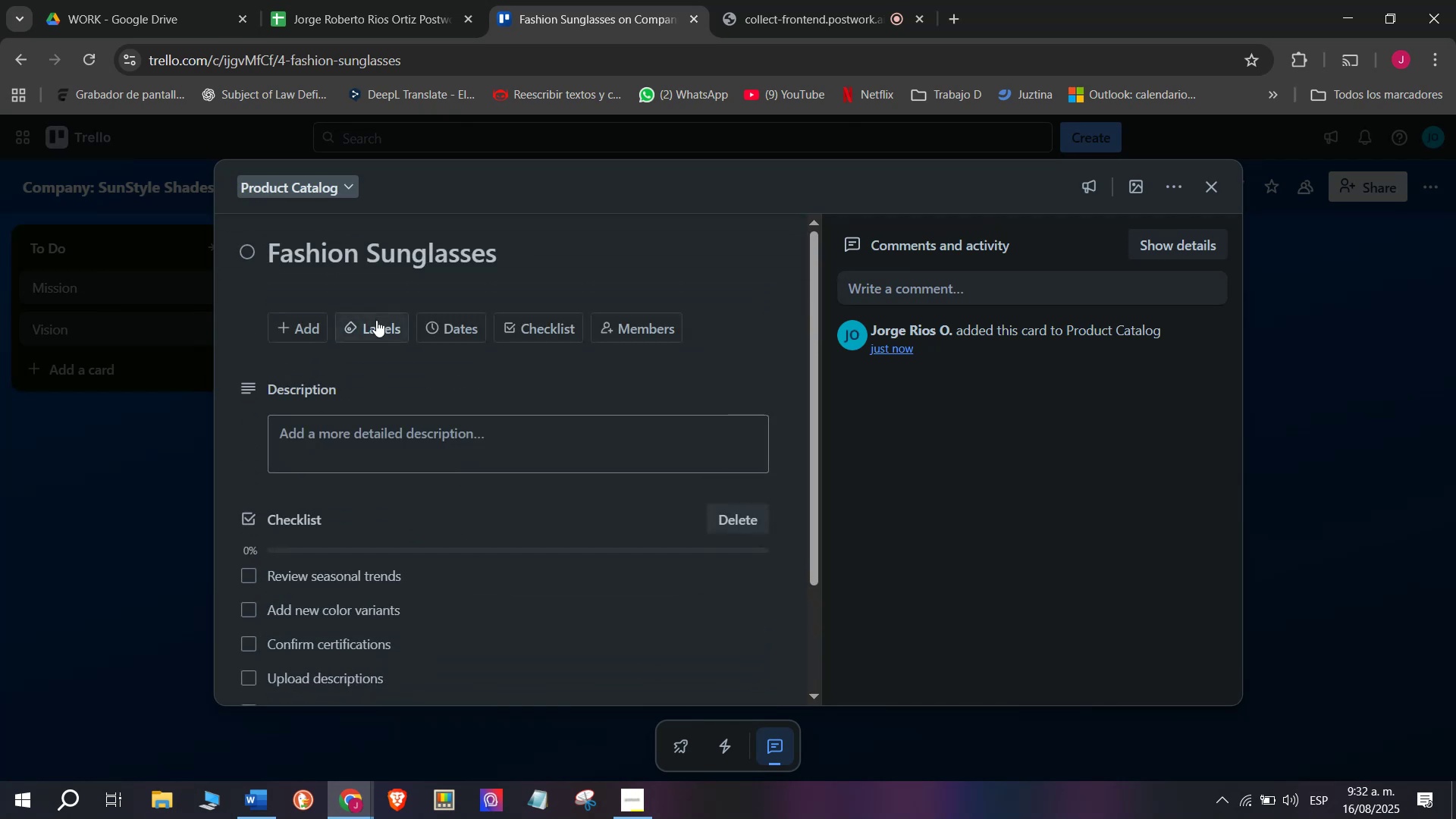 
left_click([430, 513])
 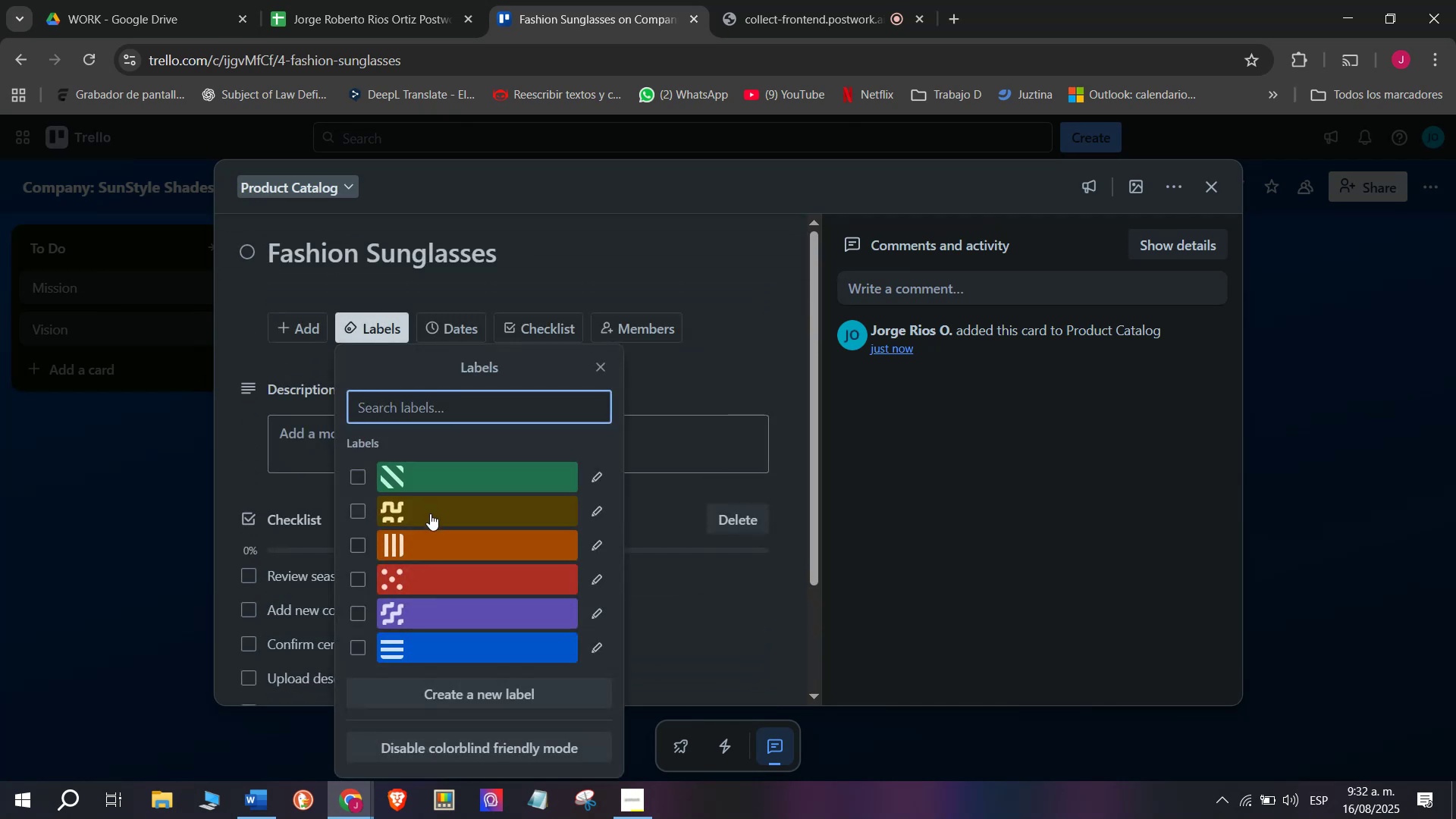 
double_click([92, 598])
 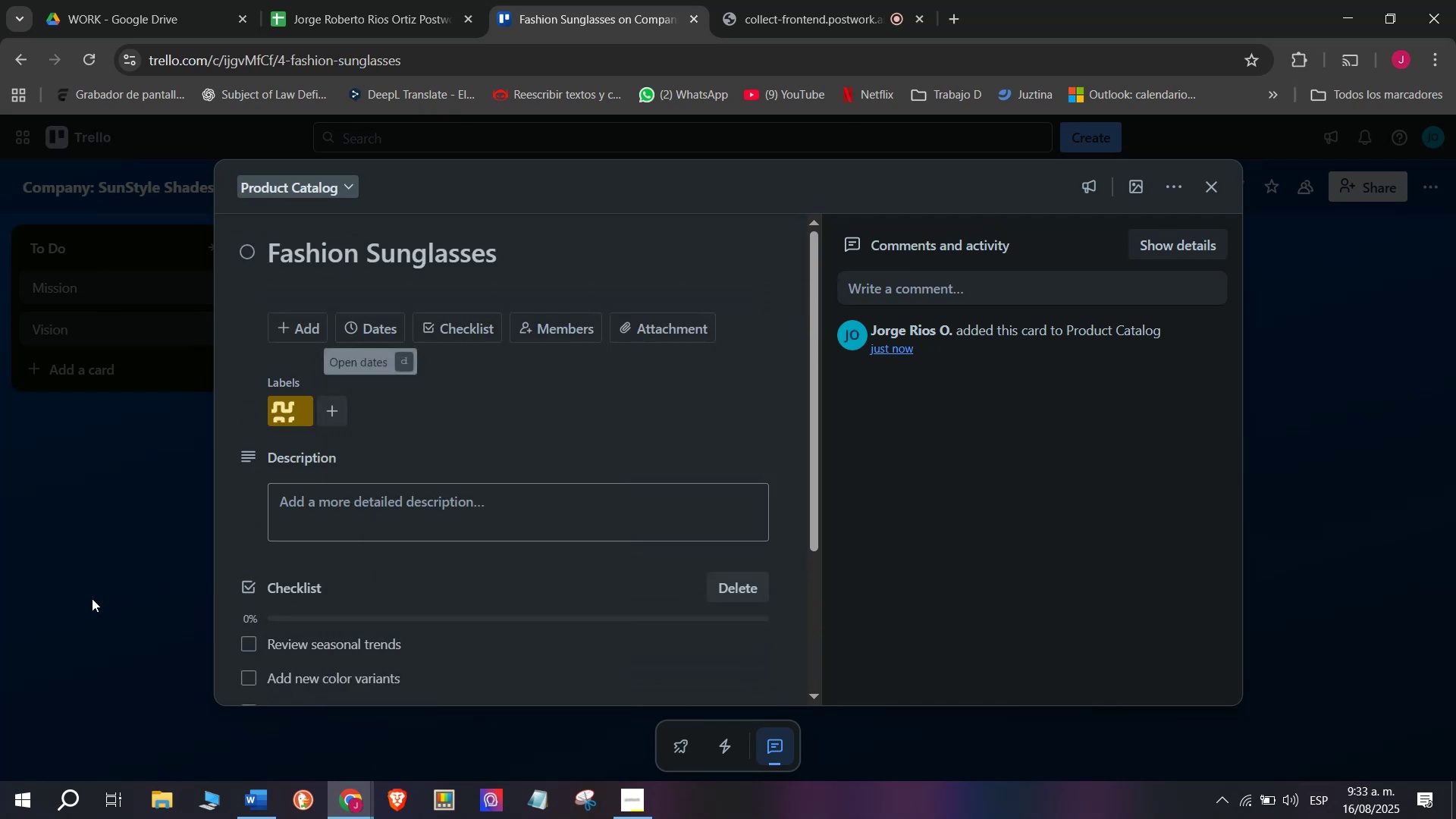 
left_click([420, 472])
 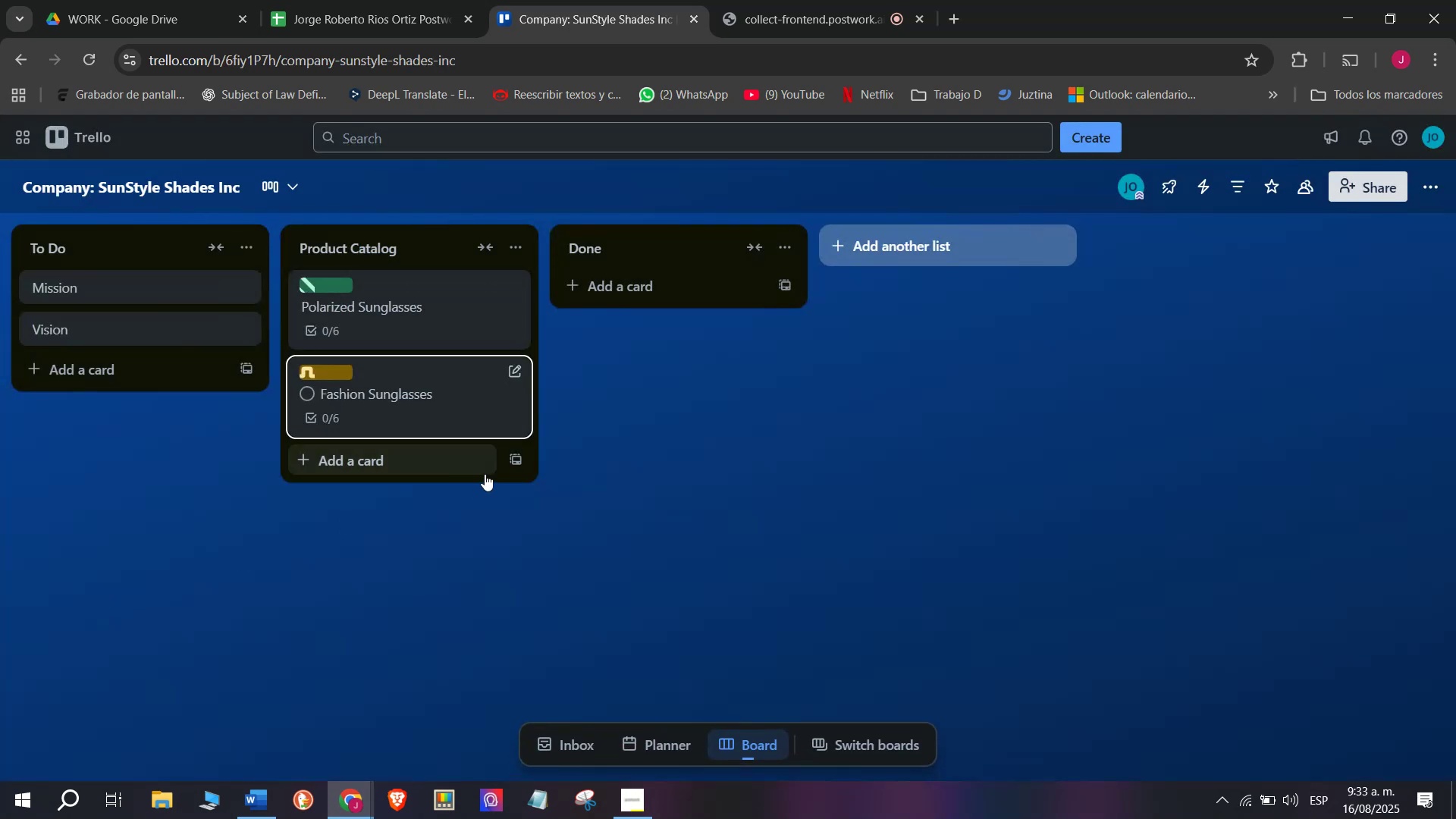 
left_click([420, 472])
 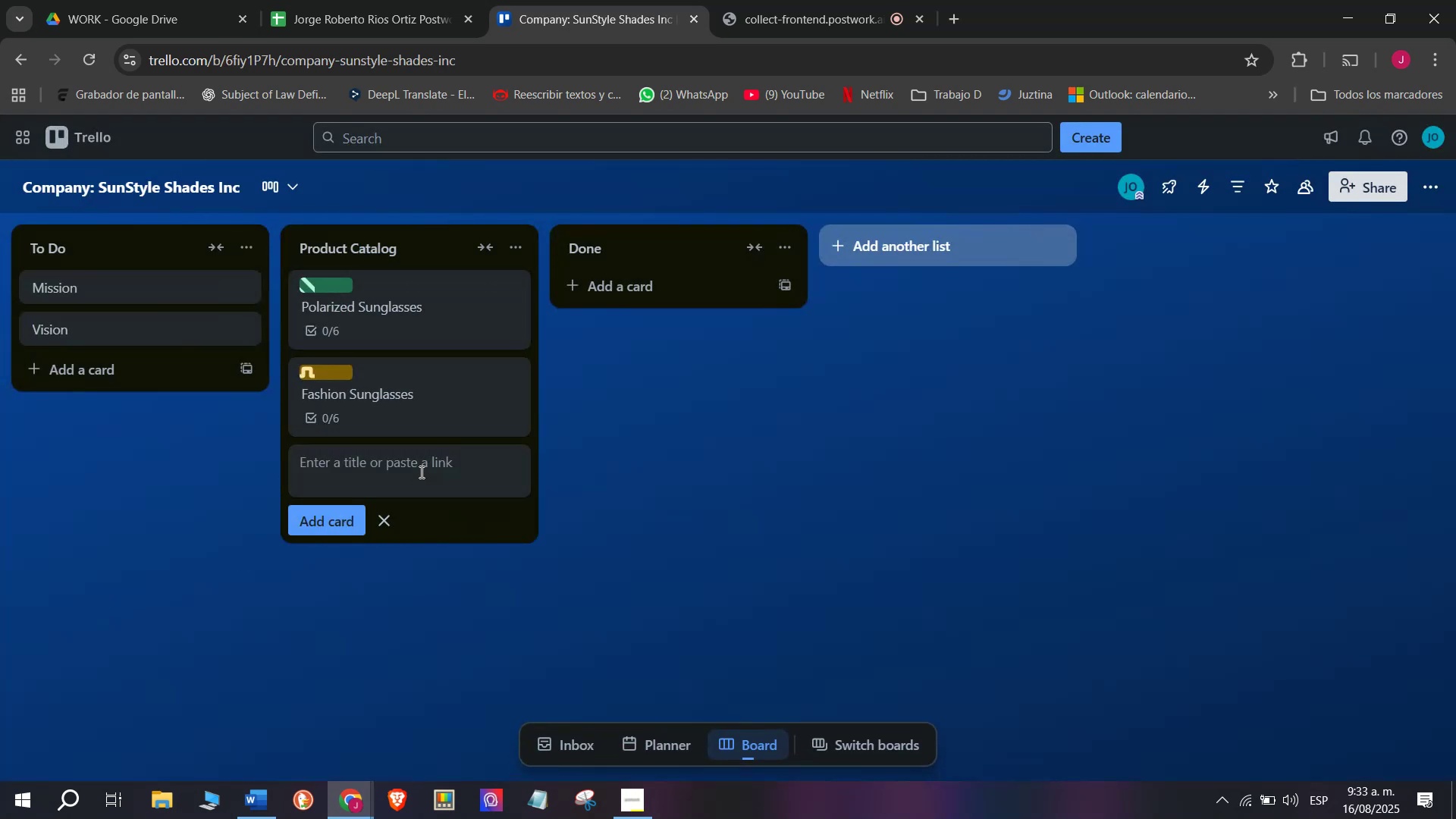 
type(ASpot)
key(Backspace)
key(Backspace)
key(Backspace)
key(Backspace)
key(Backspace)
type(So)
key(Backspace)
type(ports Sunglasses)
 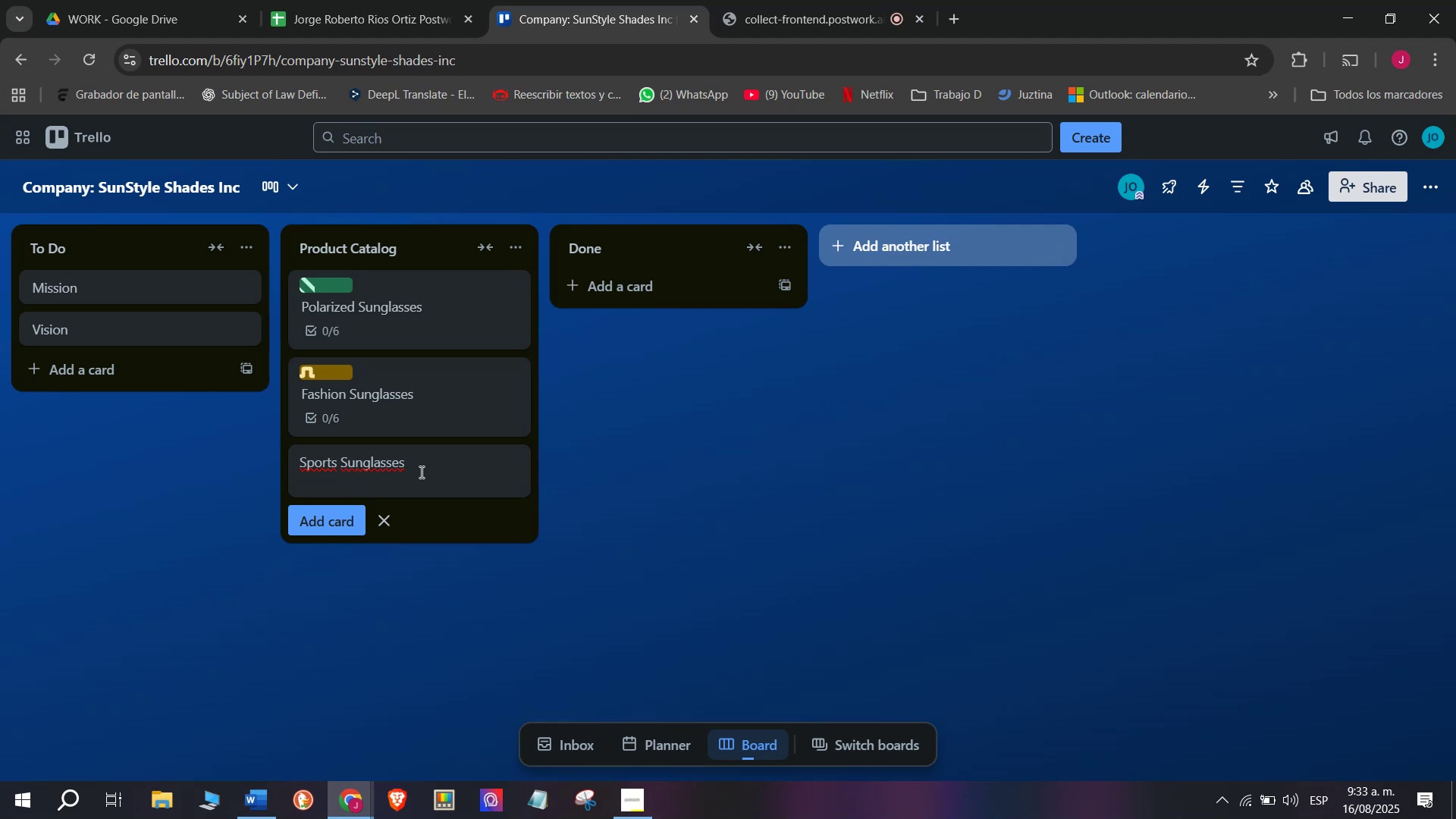 
wait(5.28)
 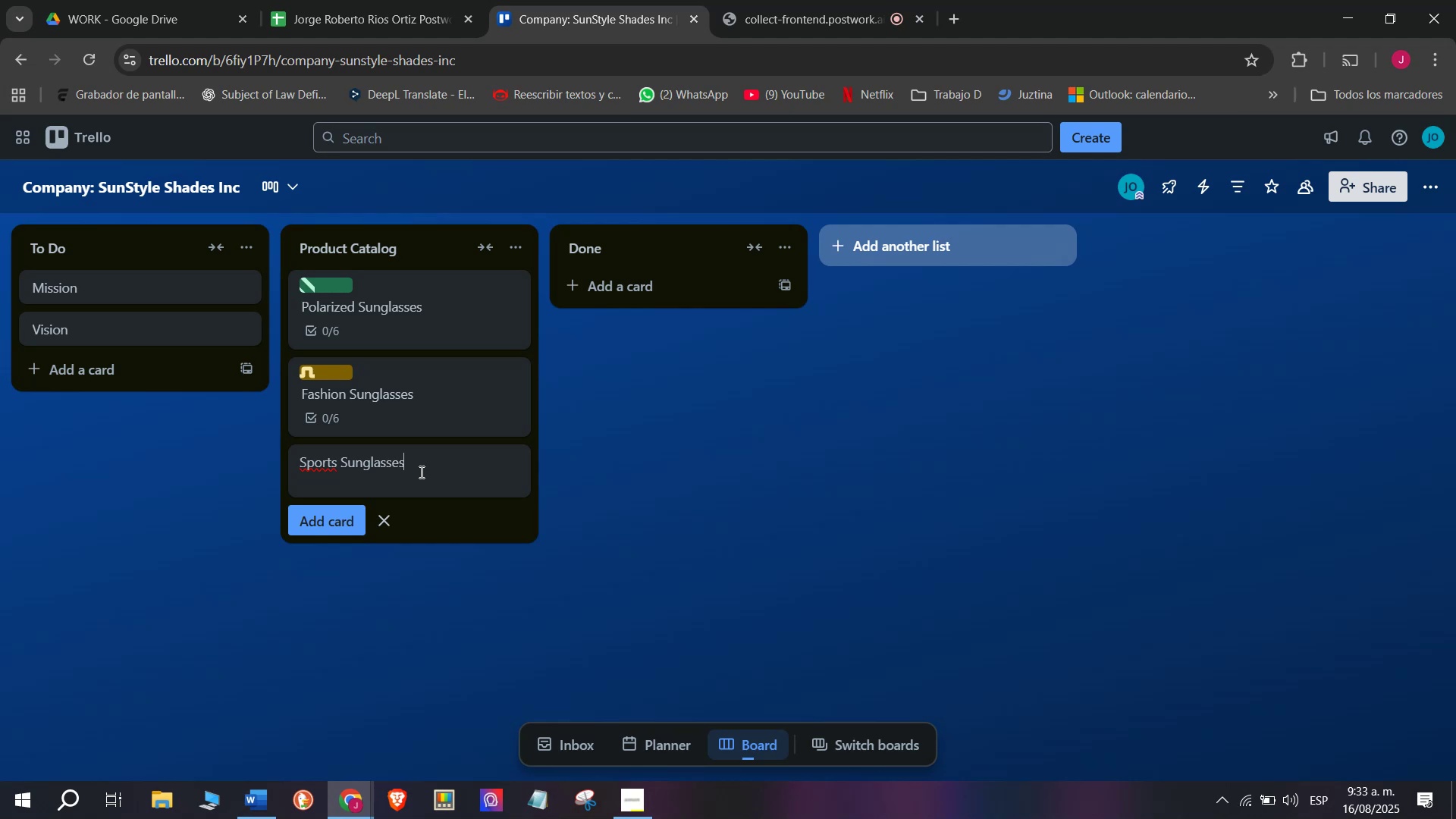 
key(Enter)
 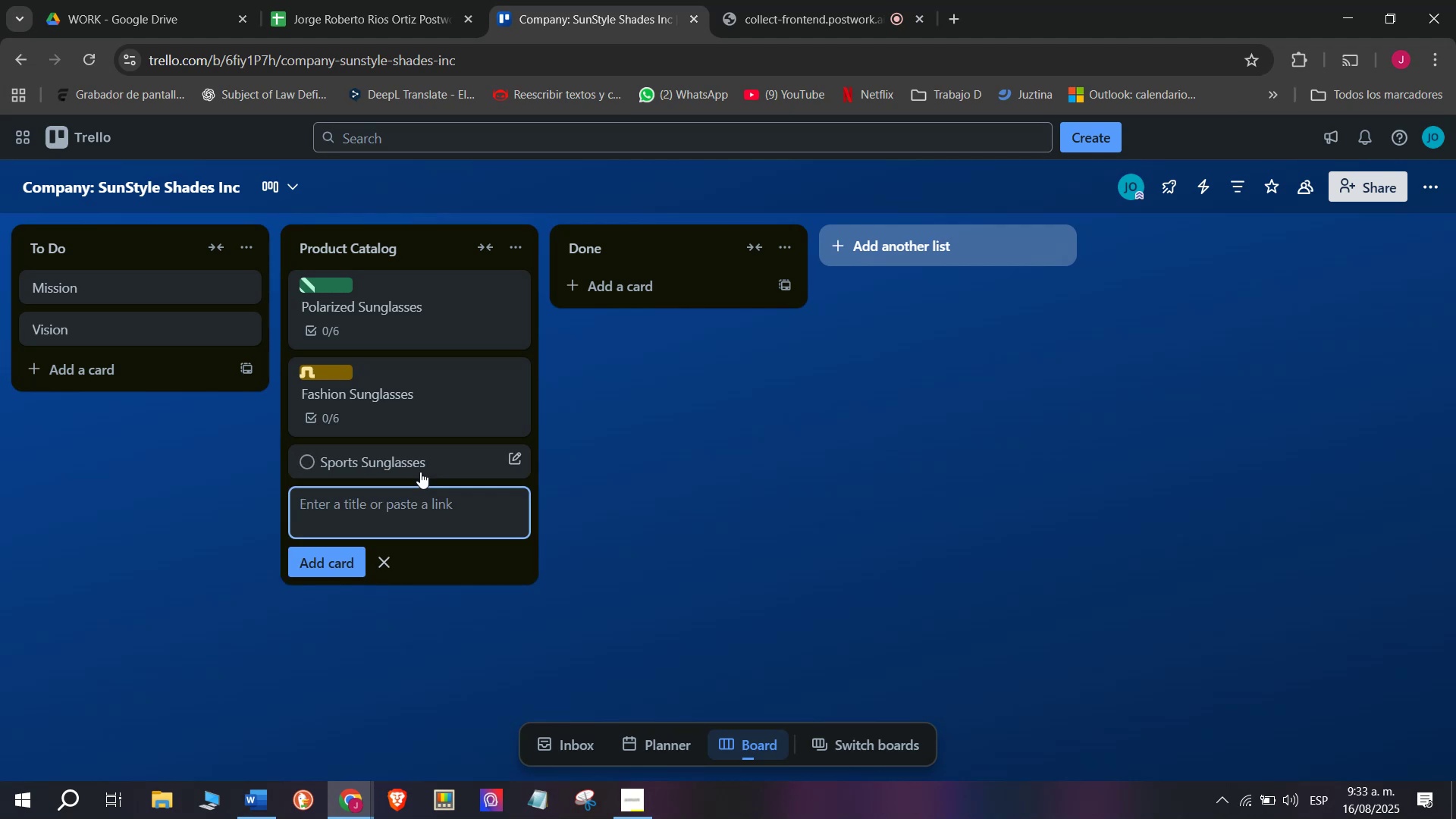 
wait(8.79)
 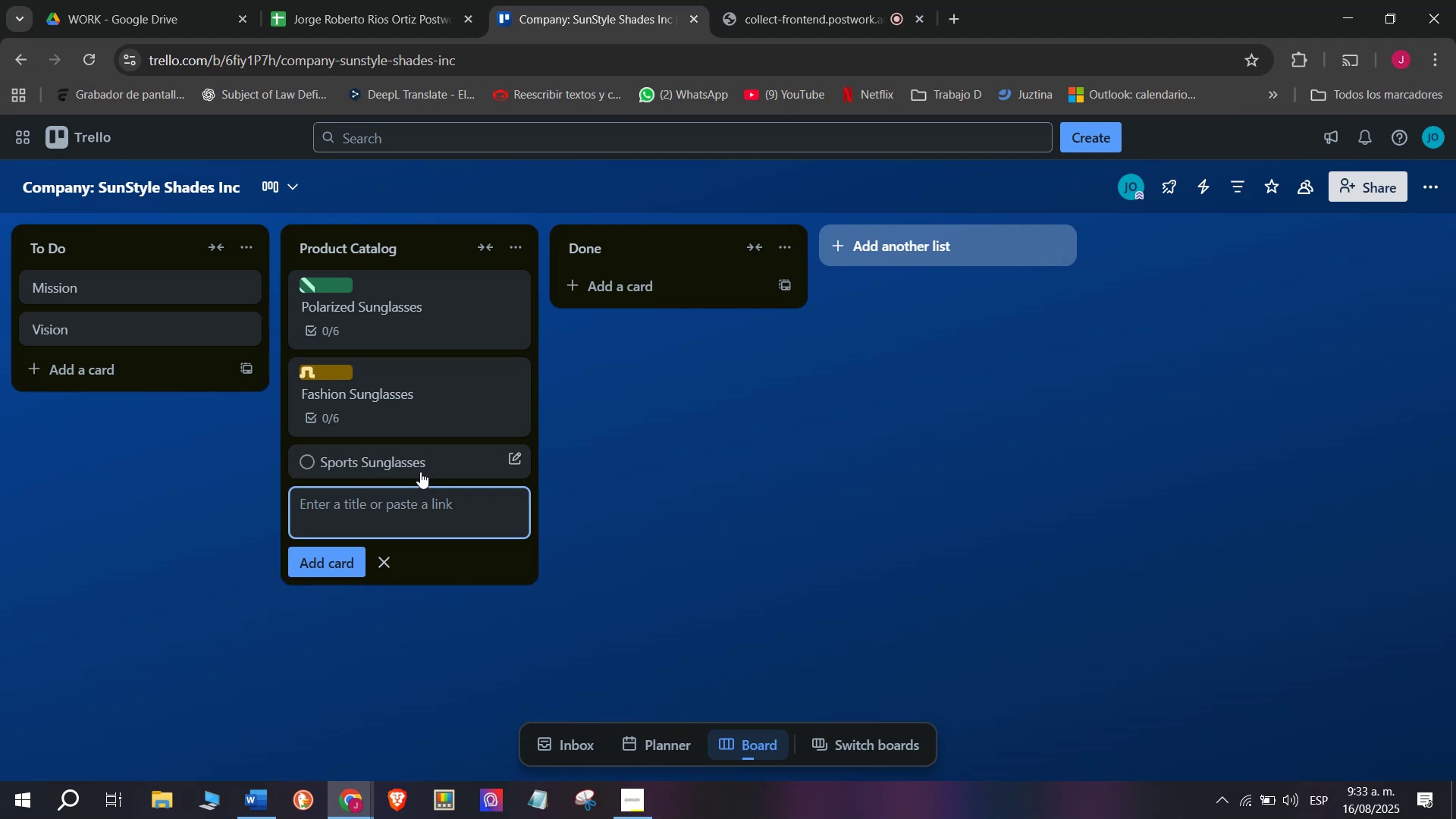 
left_click([527, 329])
 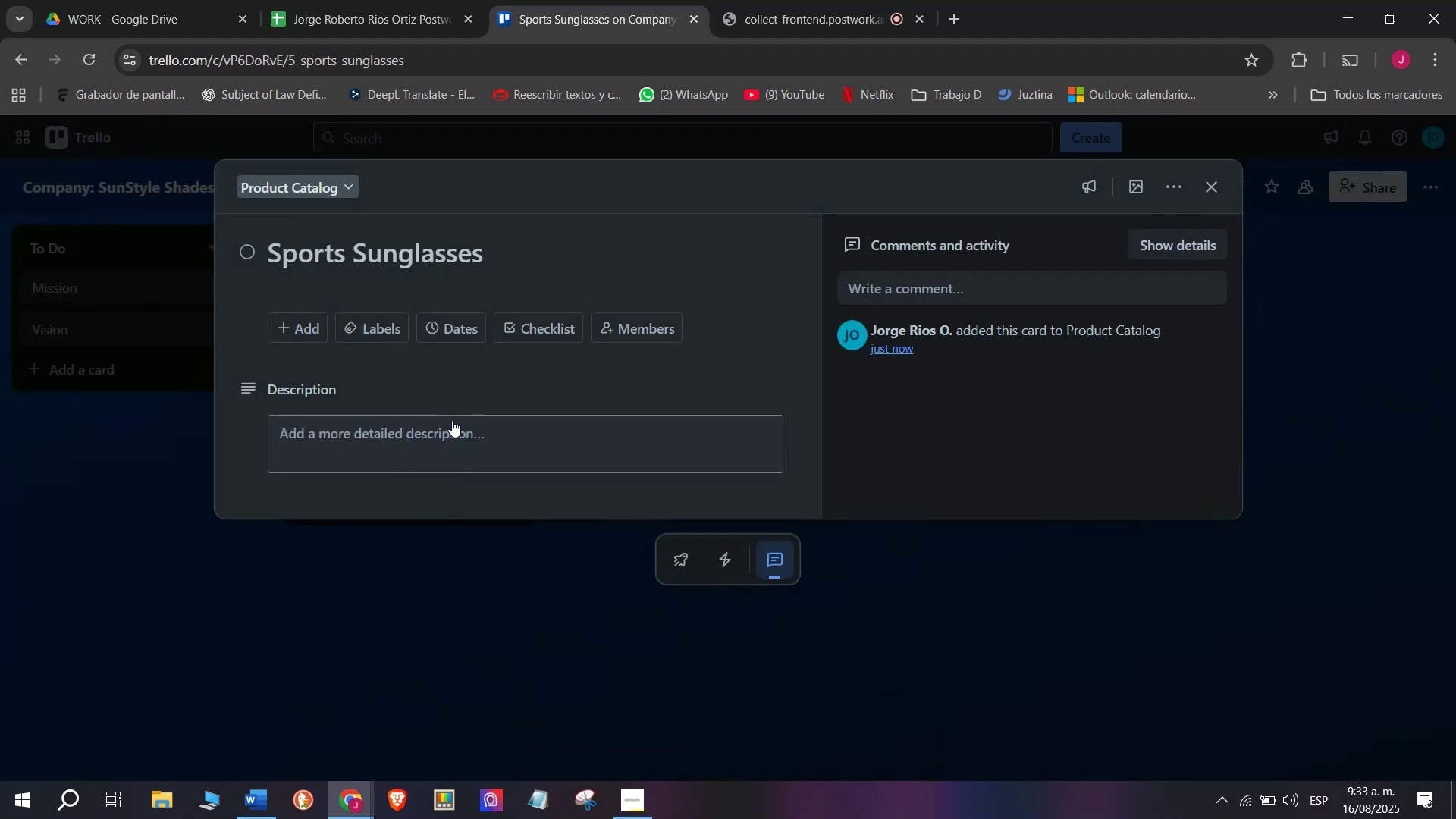 
left_click([548, 557])
 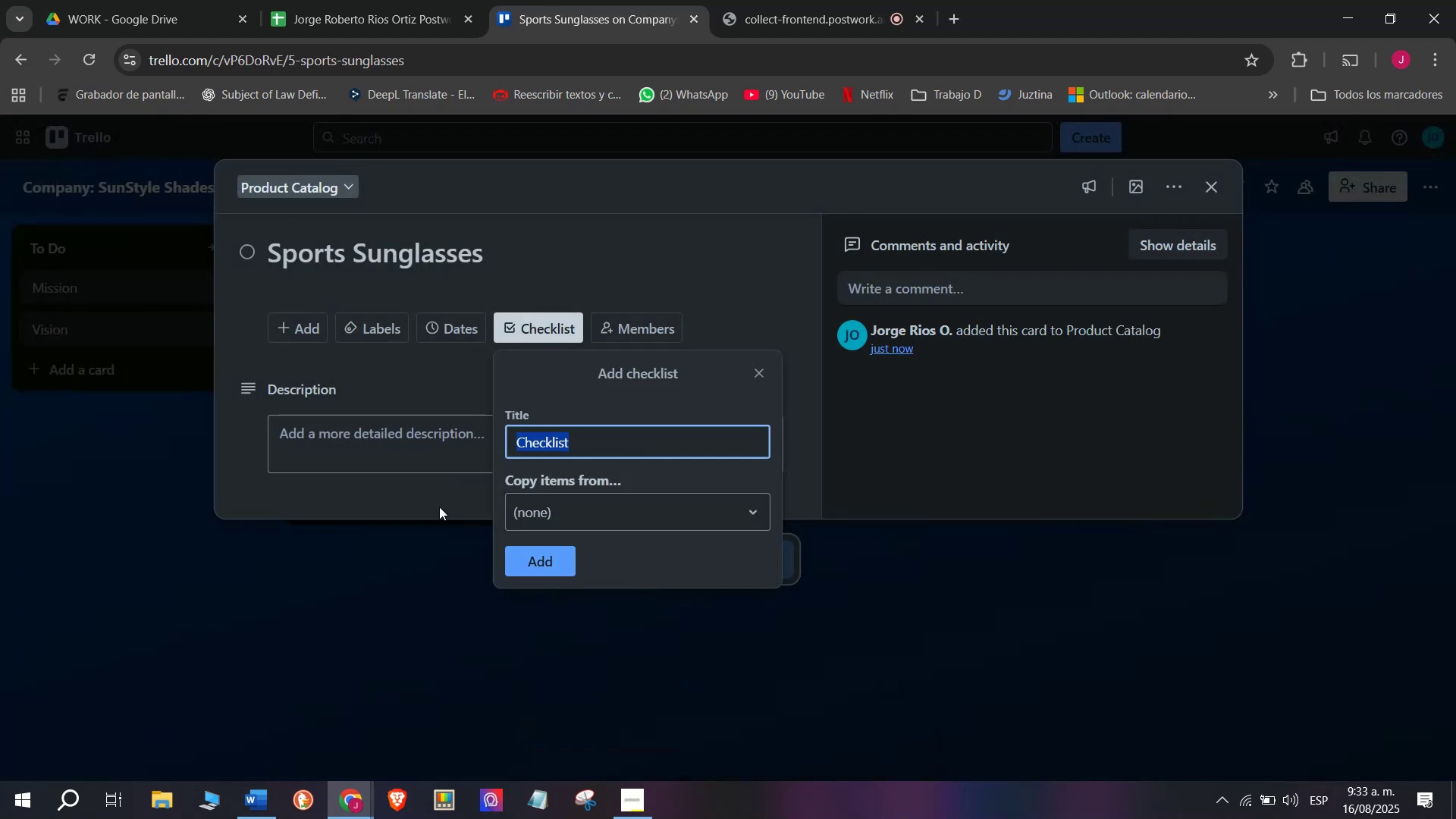 
left_click([409, 587])
 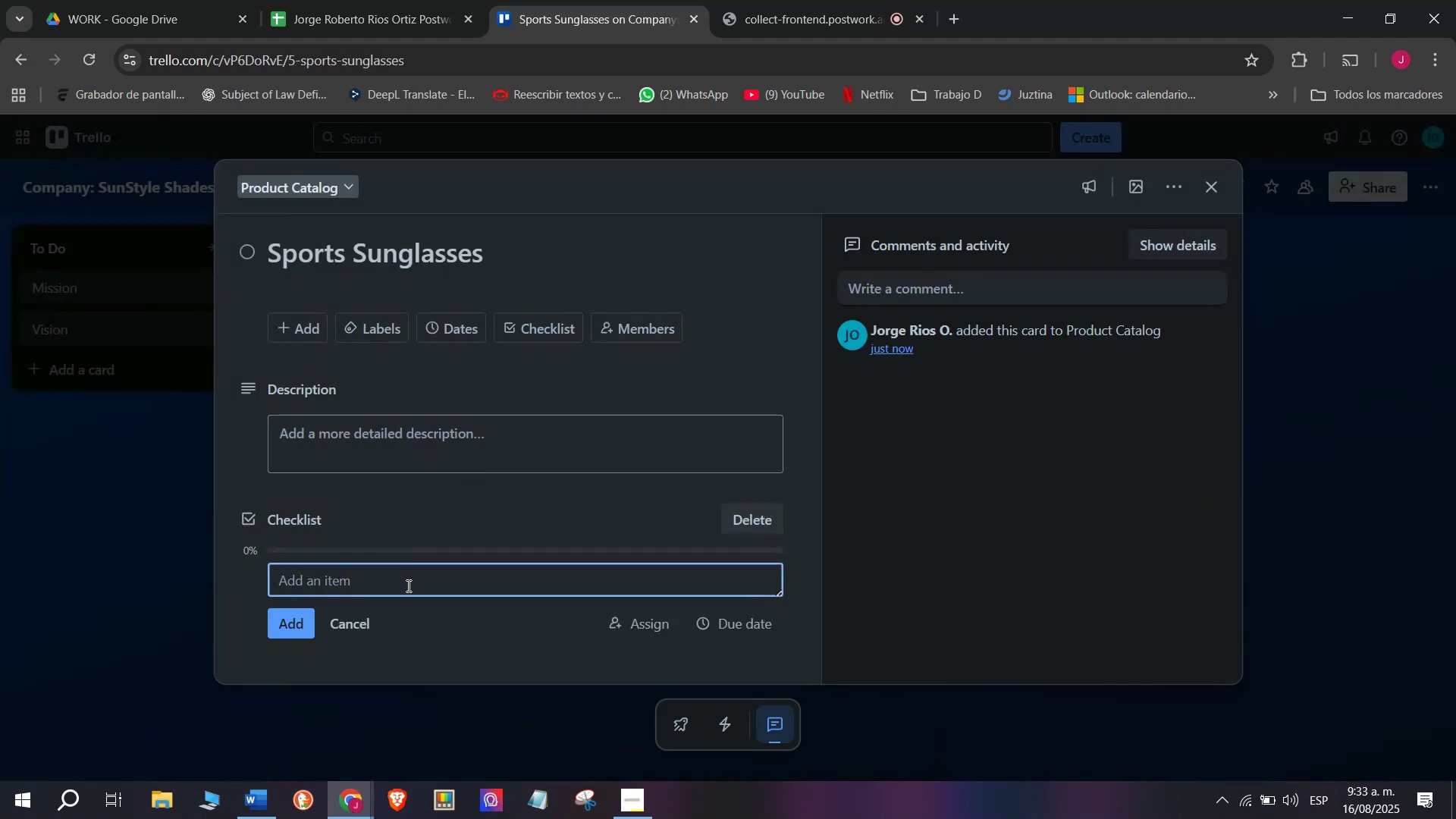 
type(Check l`ebns)
key(Backspace)
key(Backspace)
key(Backspace)
key(Backspace)
type(e)
key(Backspace)
key(Backspace)
type(ens durability )
 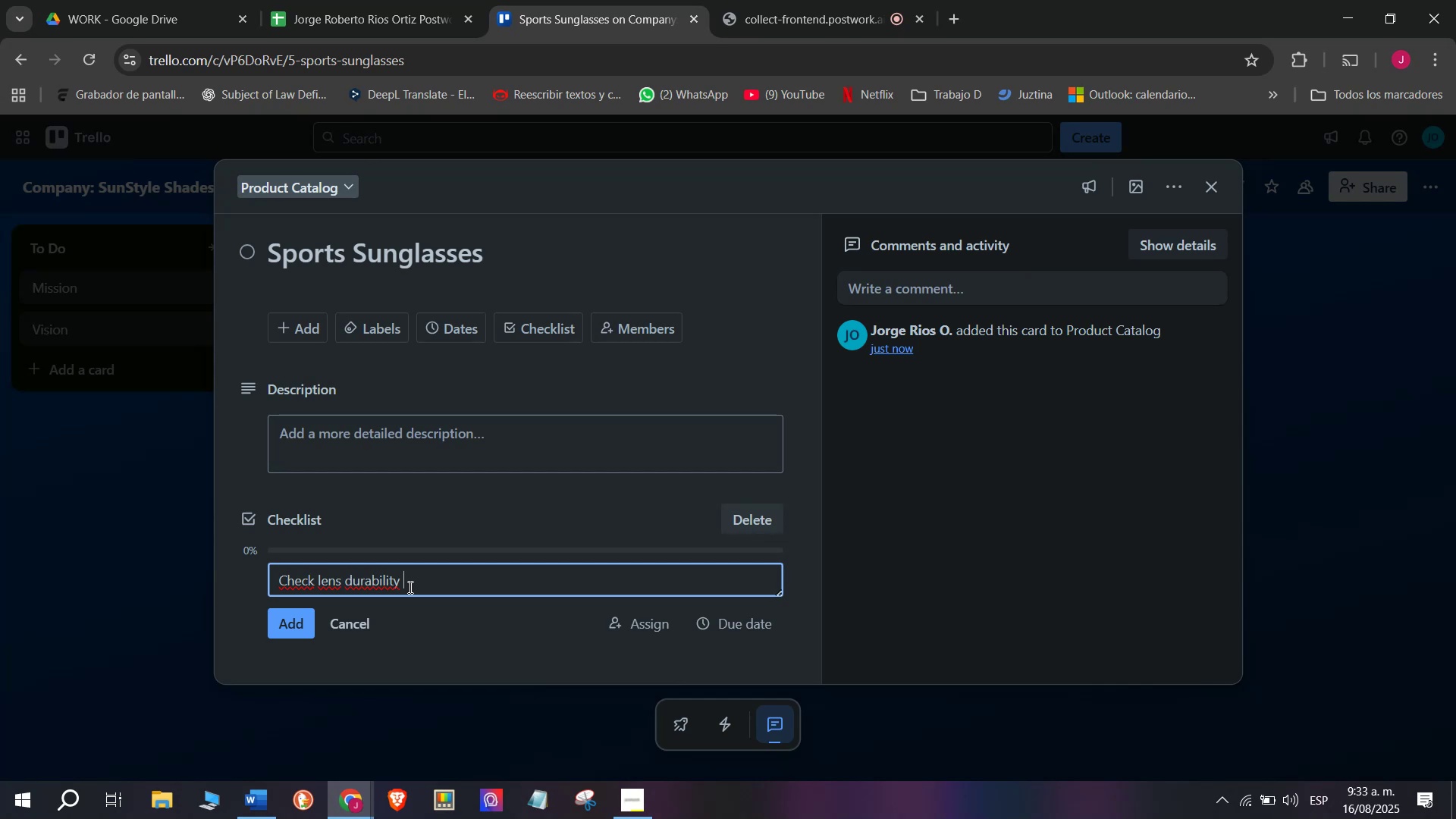 
key(Enter)
 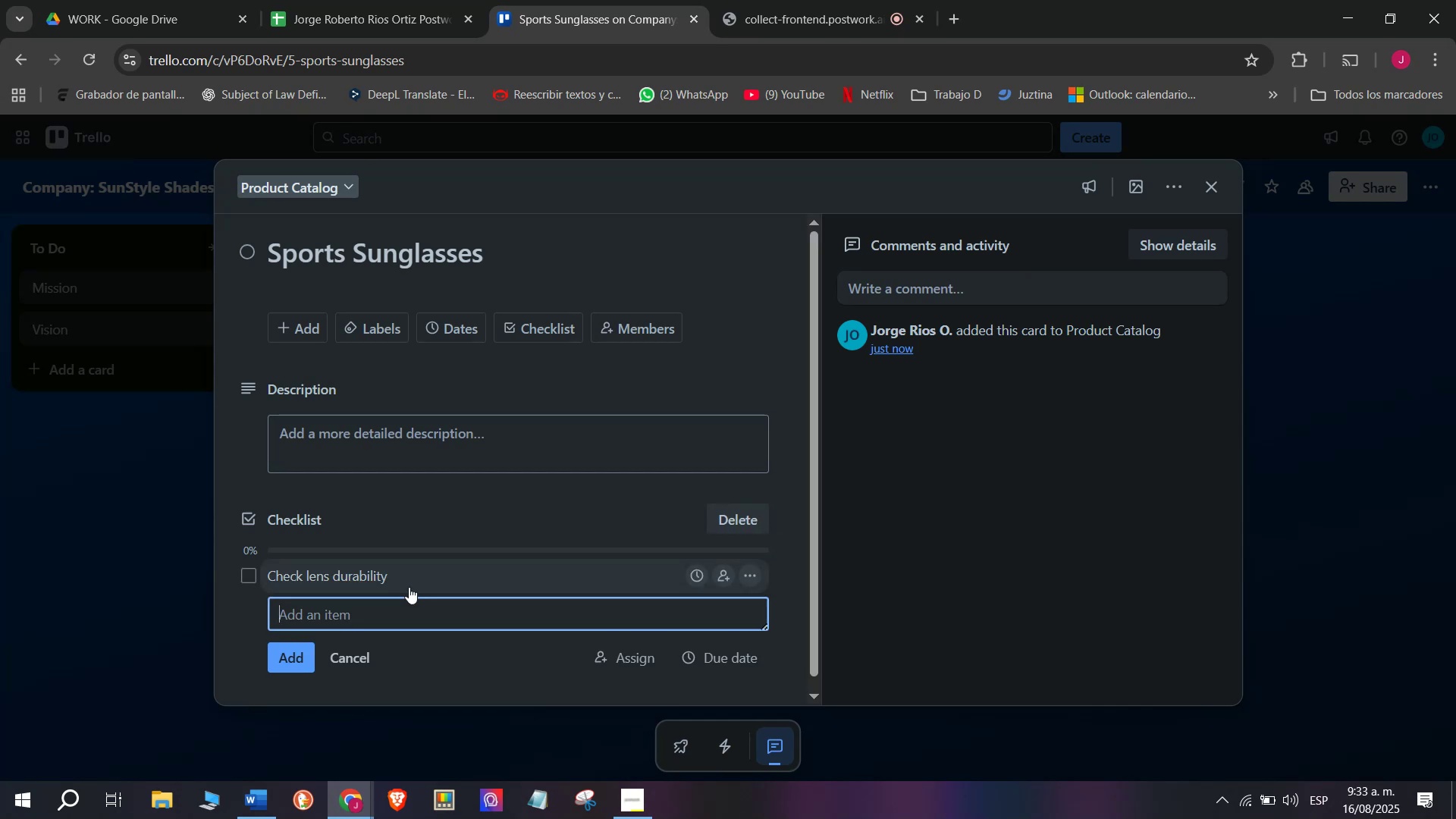 
type(Veriufy)
key(Backspace)
key(Backspace)
key(Backspace)
type(fy antui)
key(Backspace)
key(Backspace)
type(i-scratch coating)
 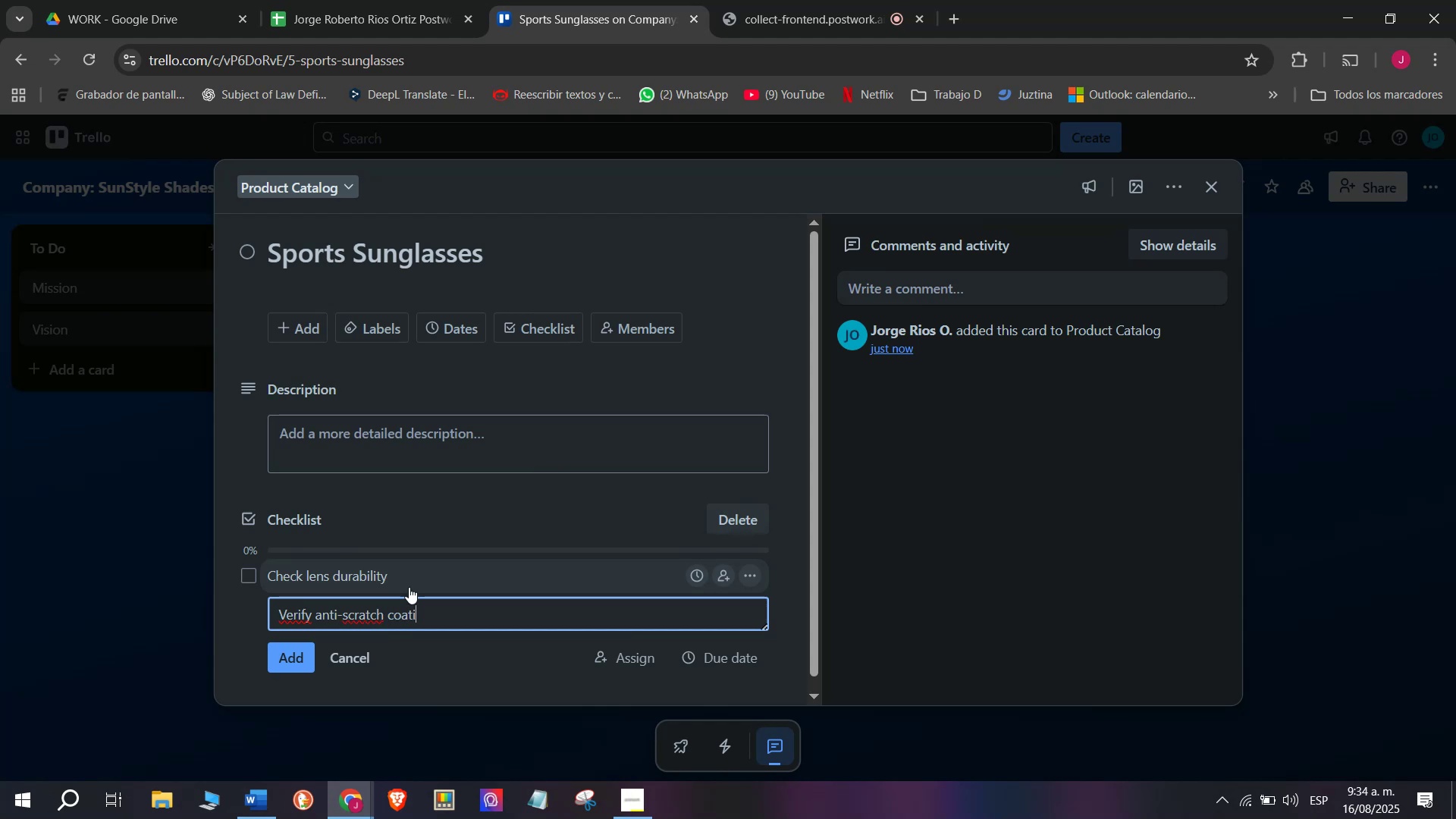 
key(Enter)
 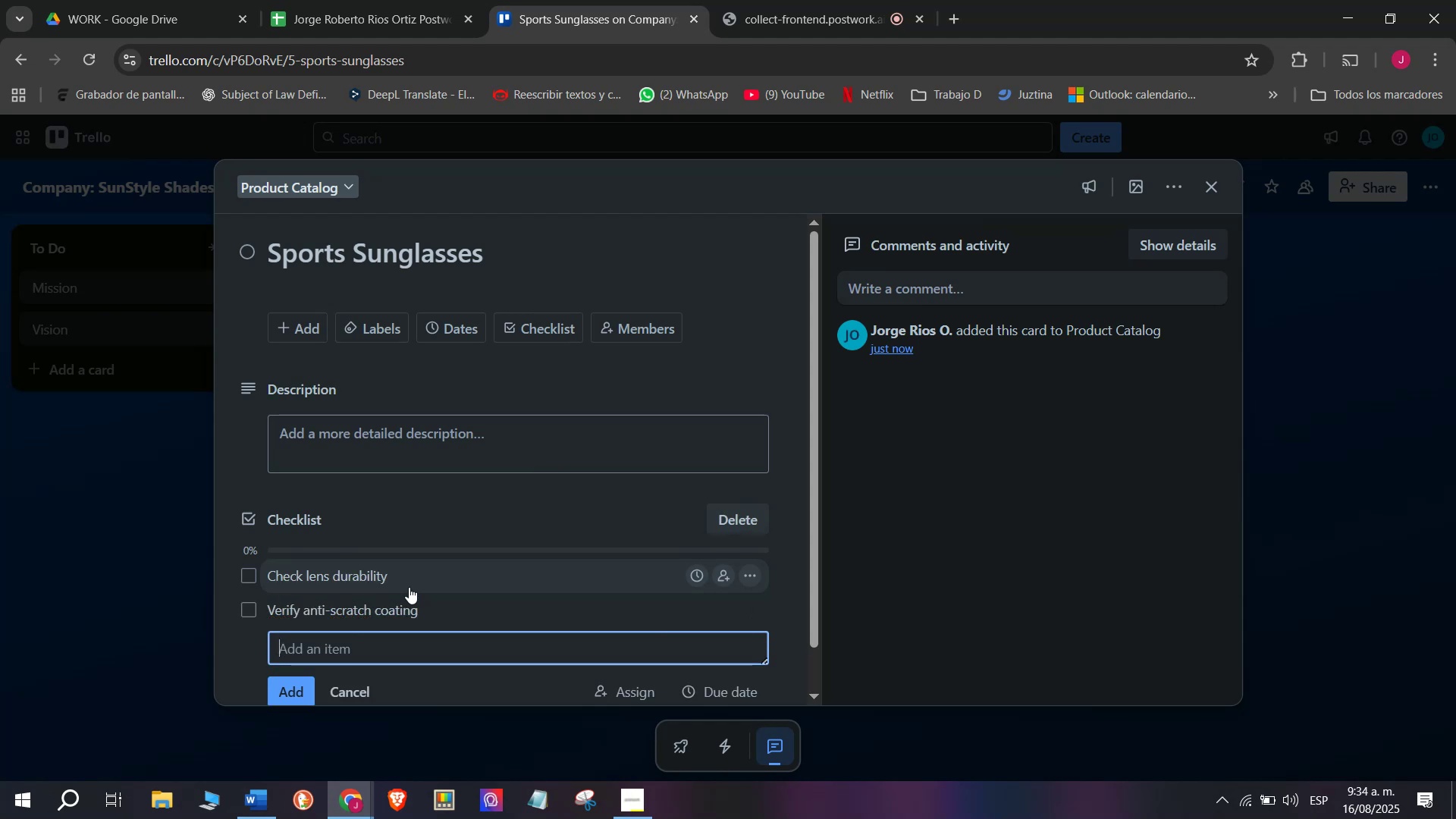 
left_click([404, 639])
 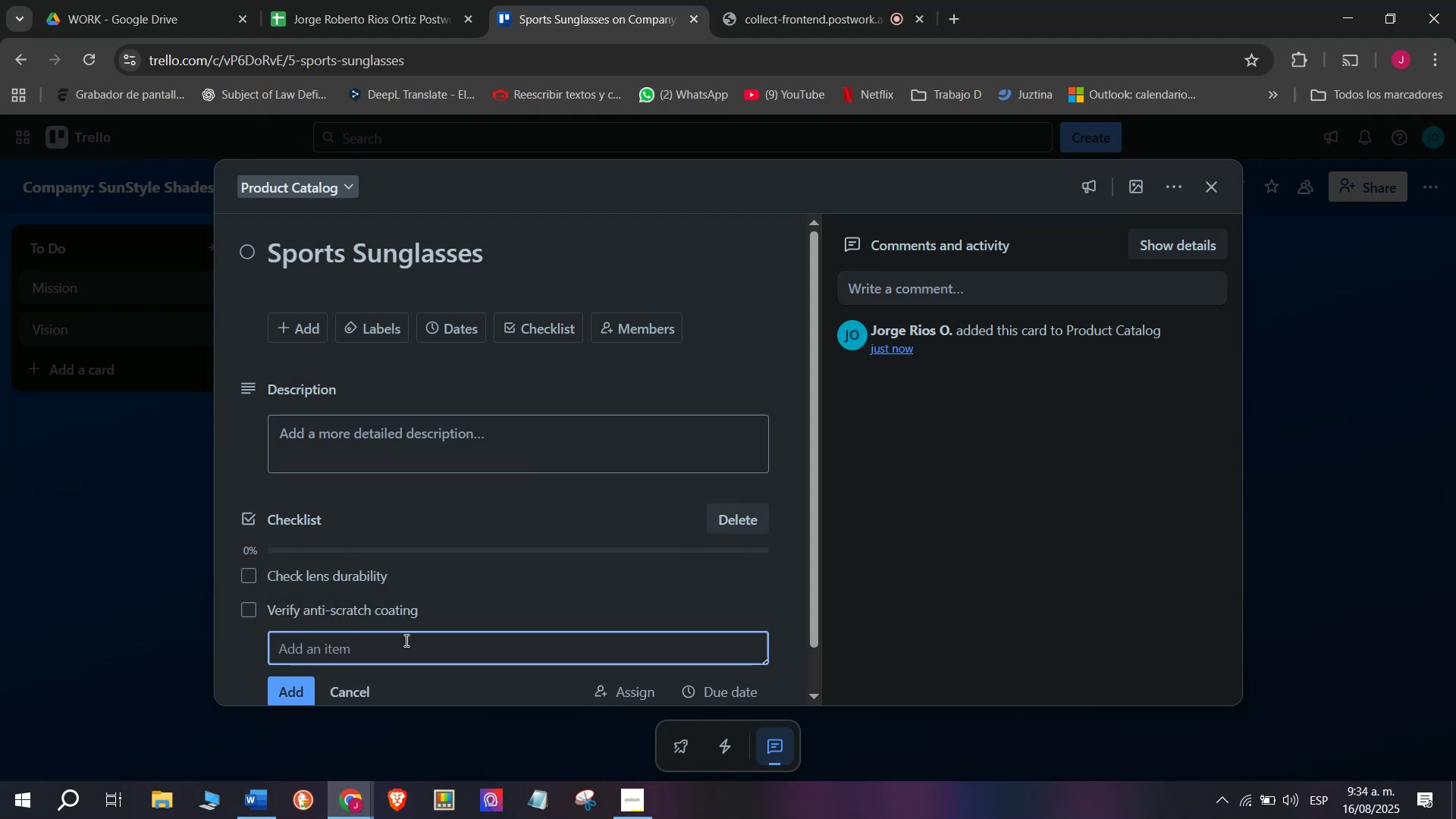 
type(Add sizes ^ fit options)
 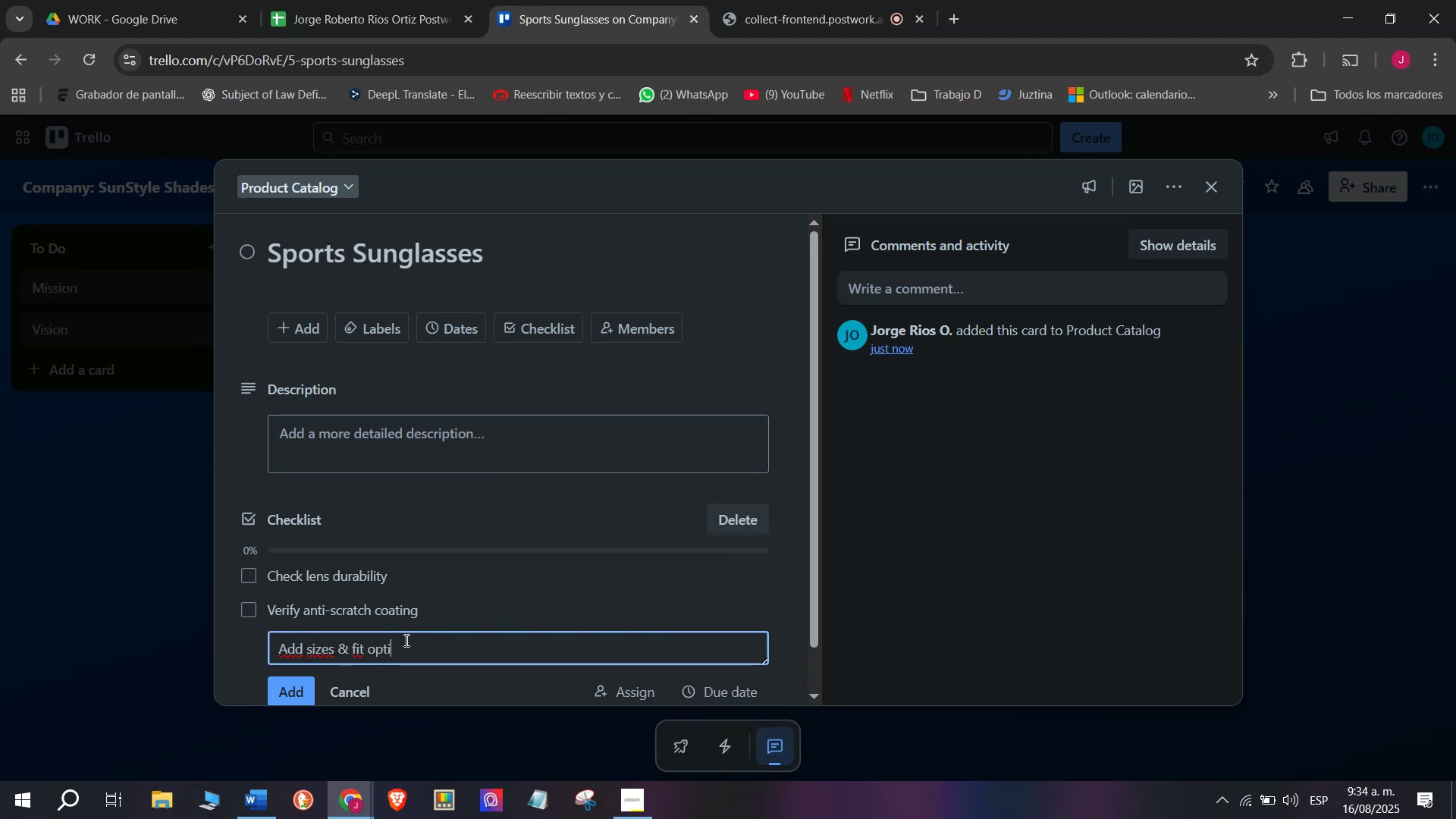 
 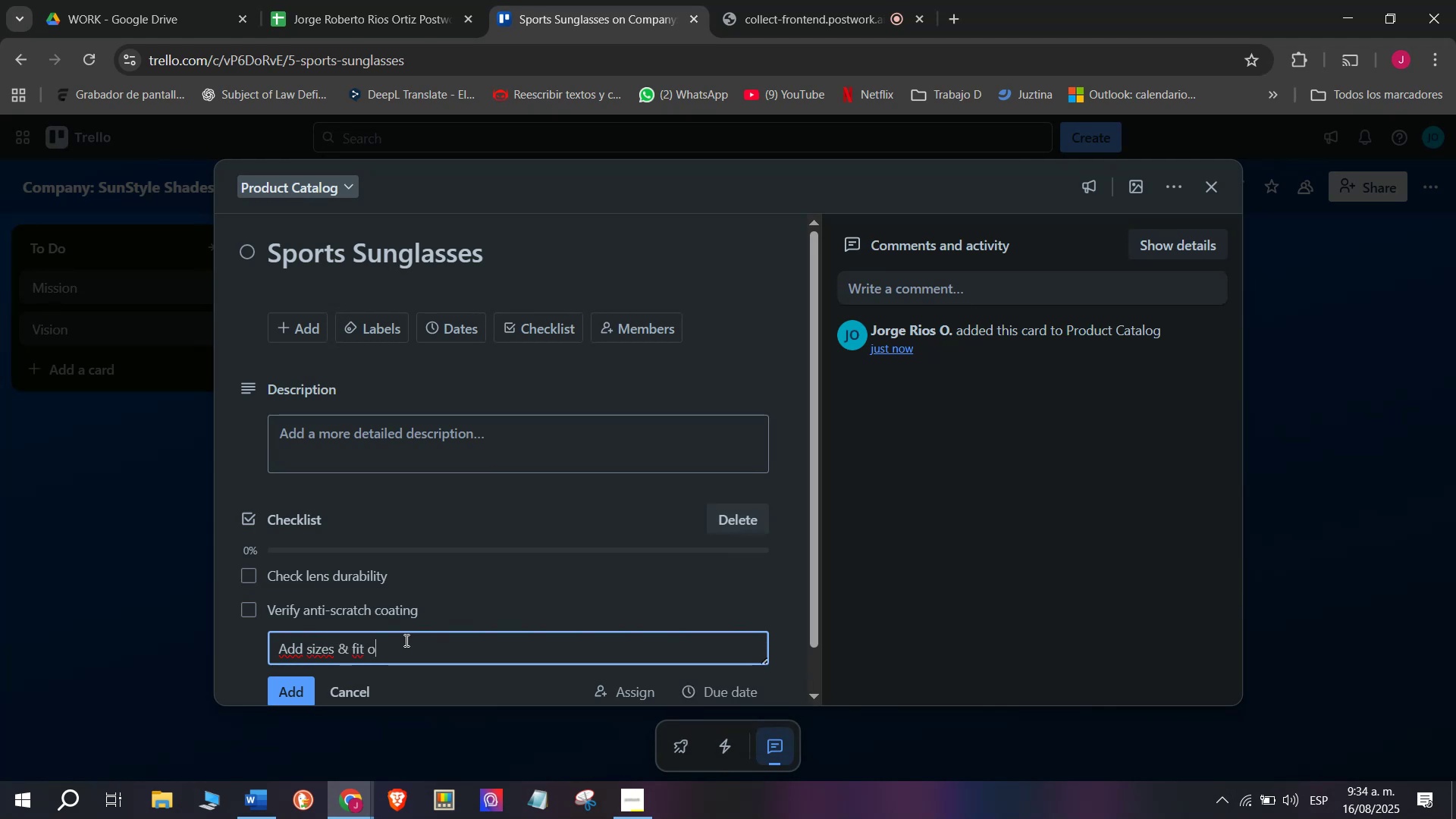 
key(Enter)
 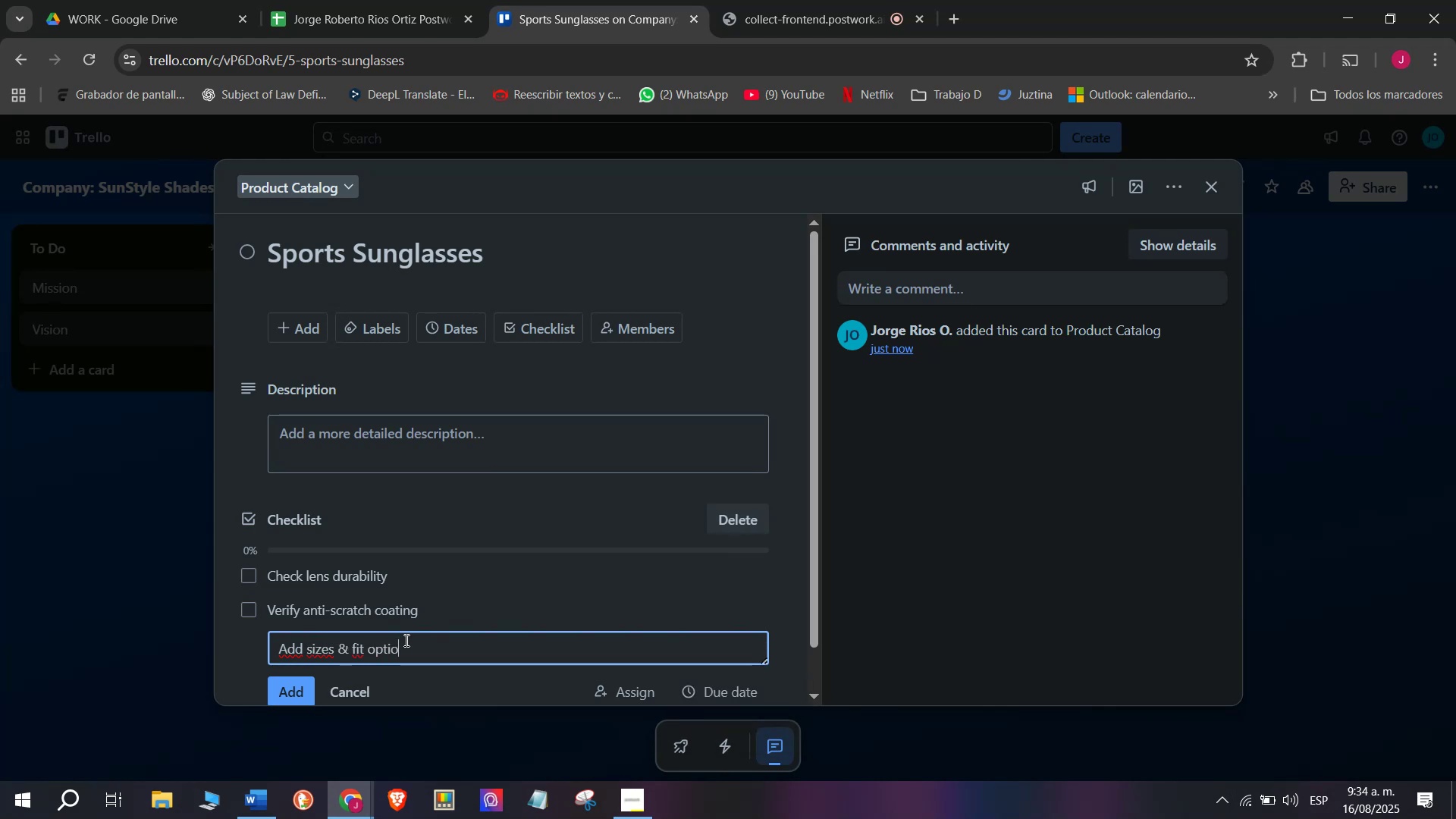 
scroll: coordinate [410, 631], scroll_direction: down, amount: 3.0
 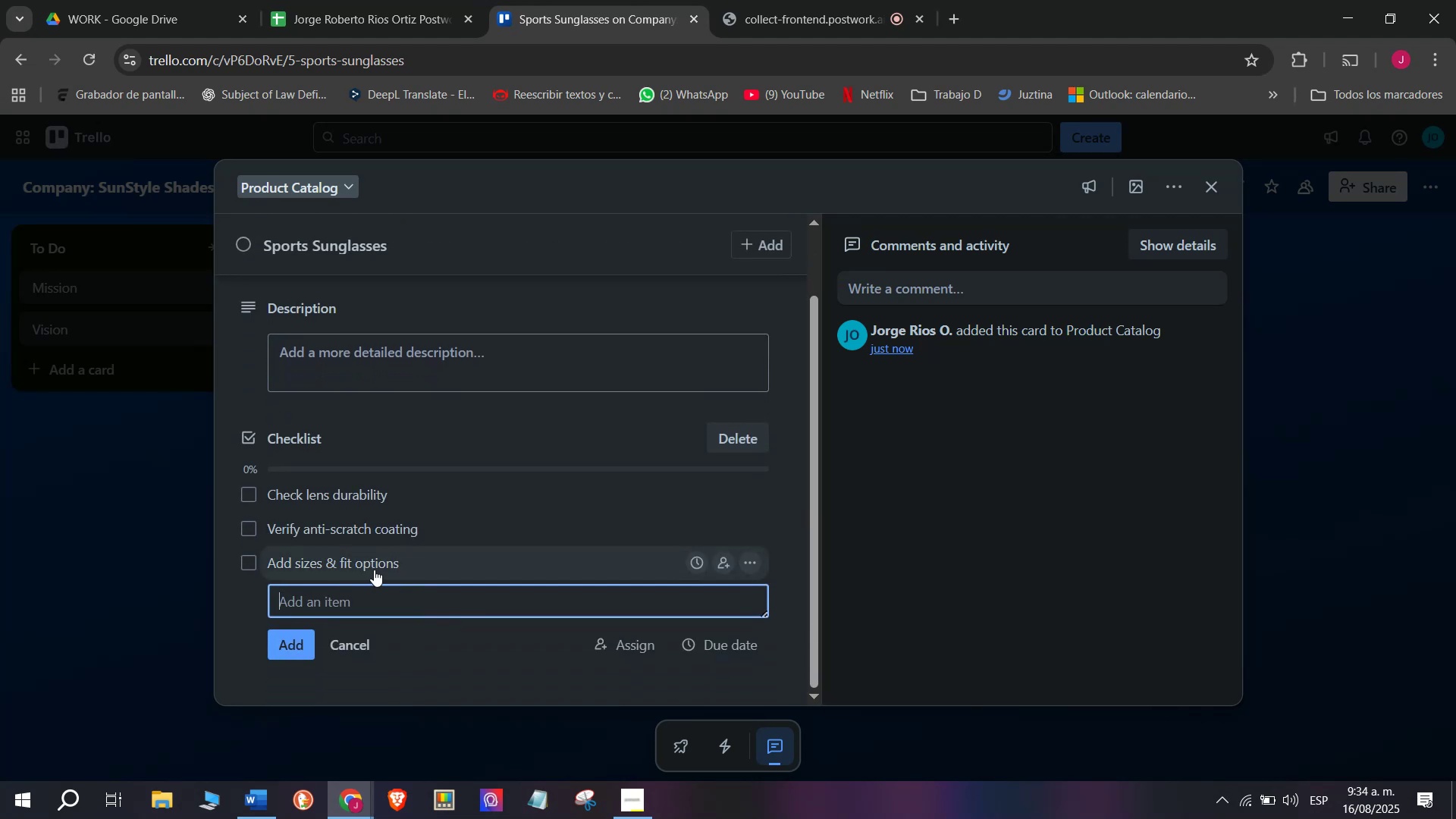 
key(Tab)
type(Upda)
 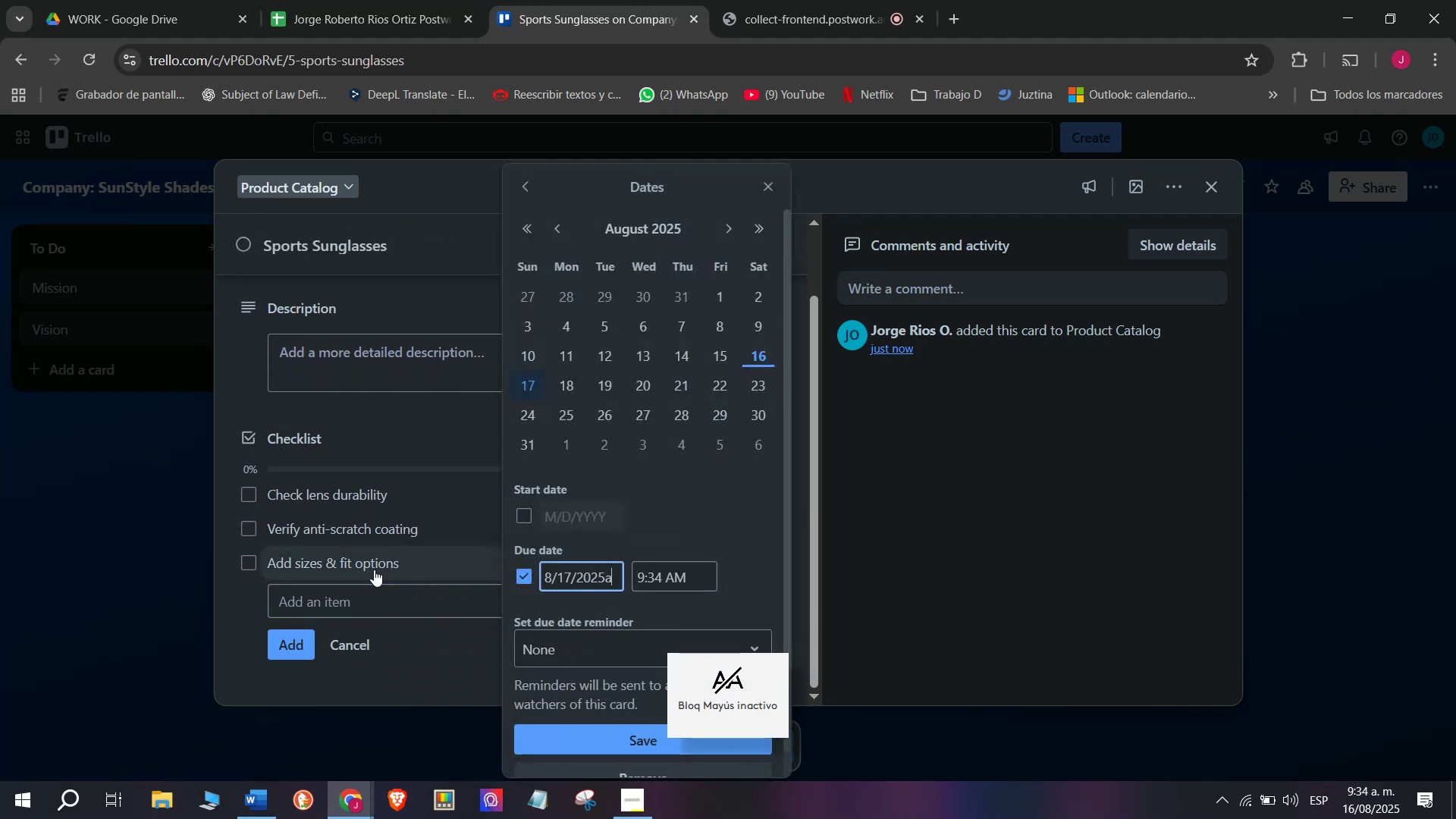 
scroll: coordinate [521, 634], scroll_direction: down, amount: 1.0
 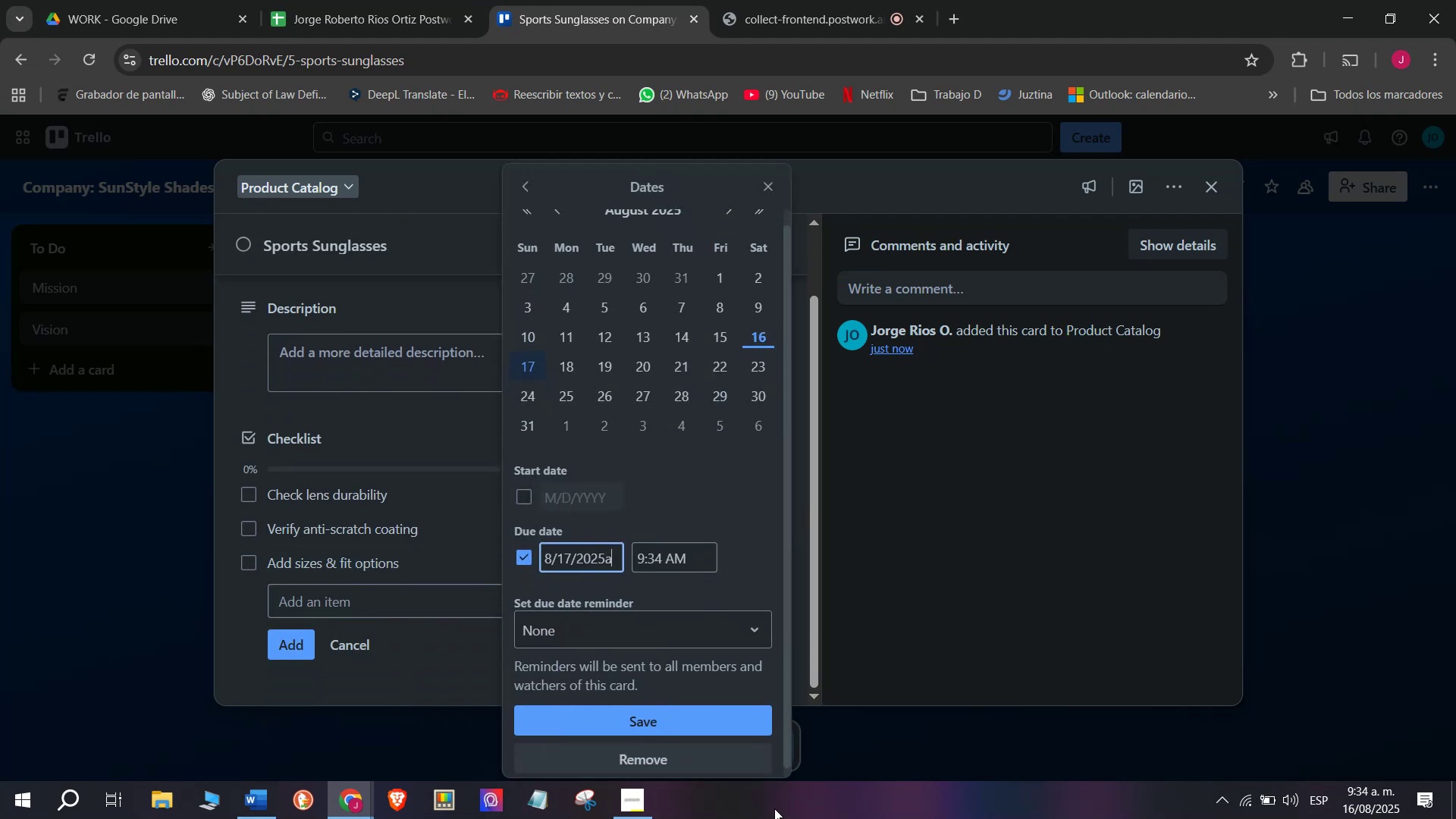 
left_click([584, 752])
 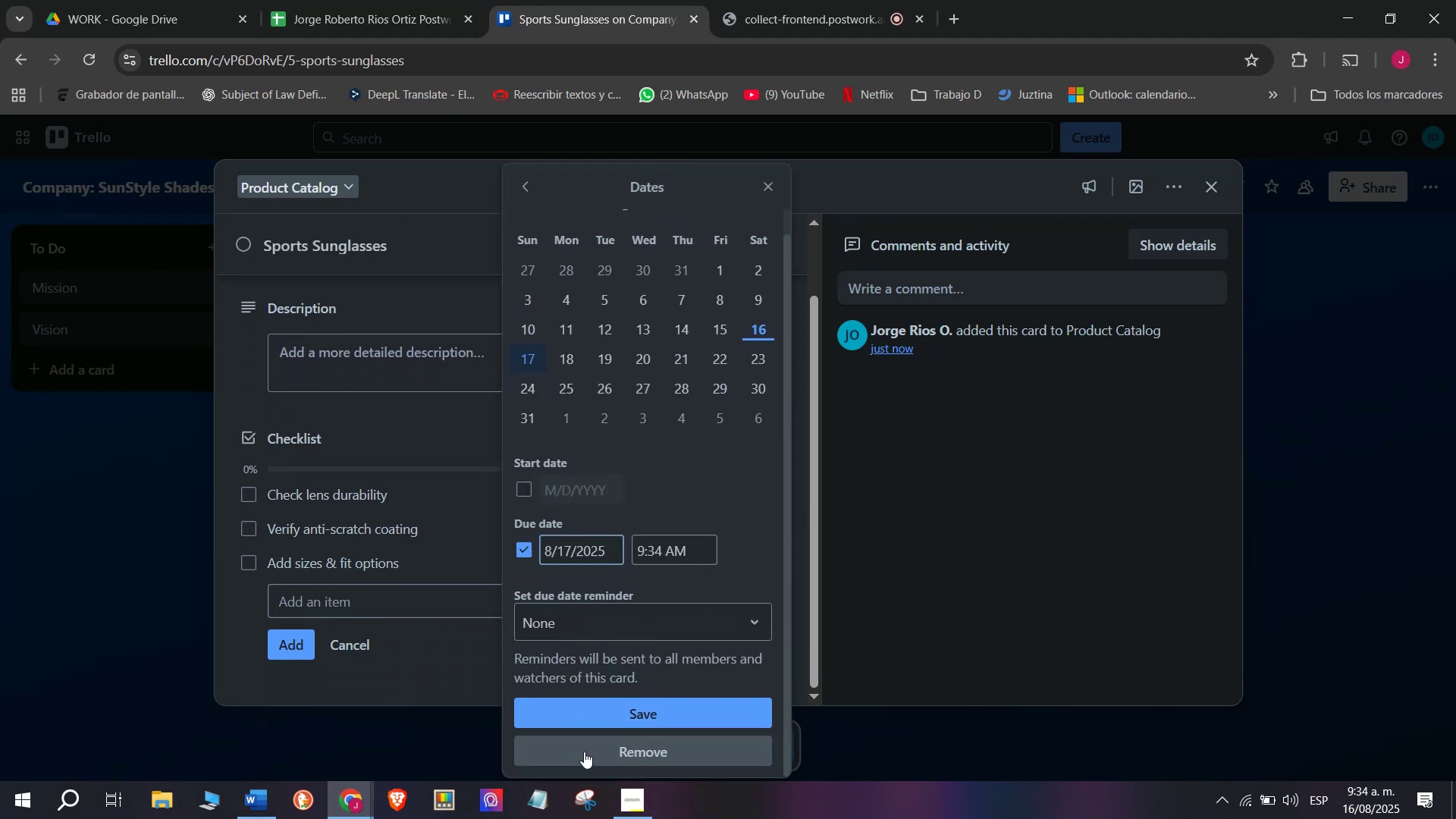 
type(Update descri)
 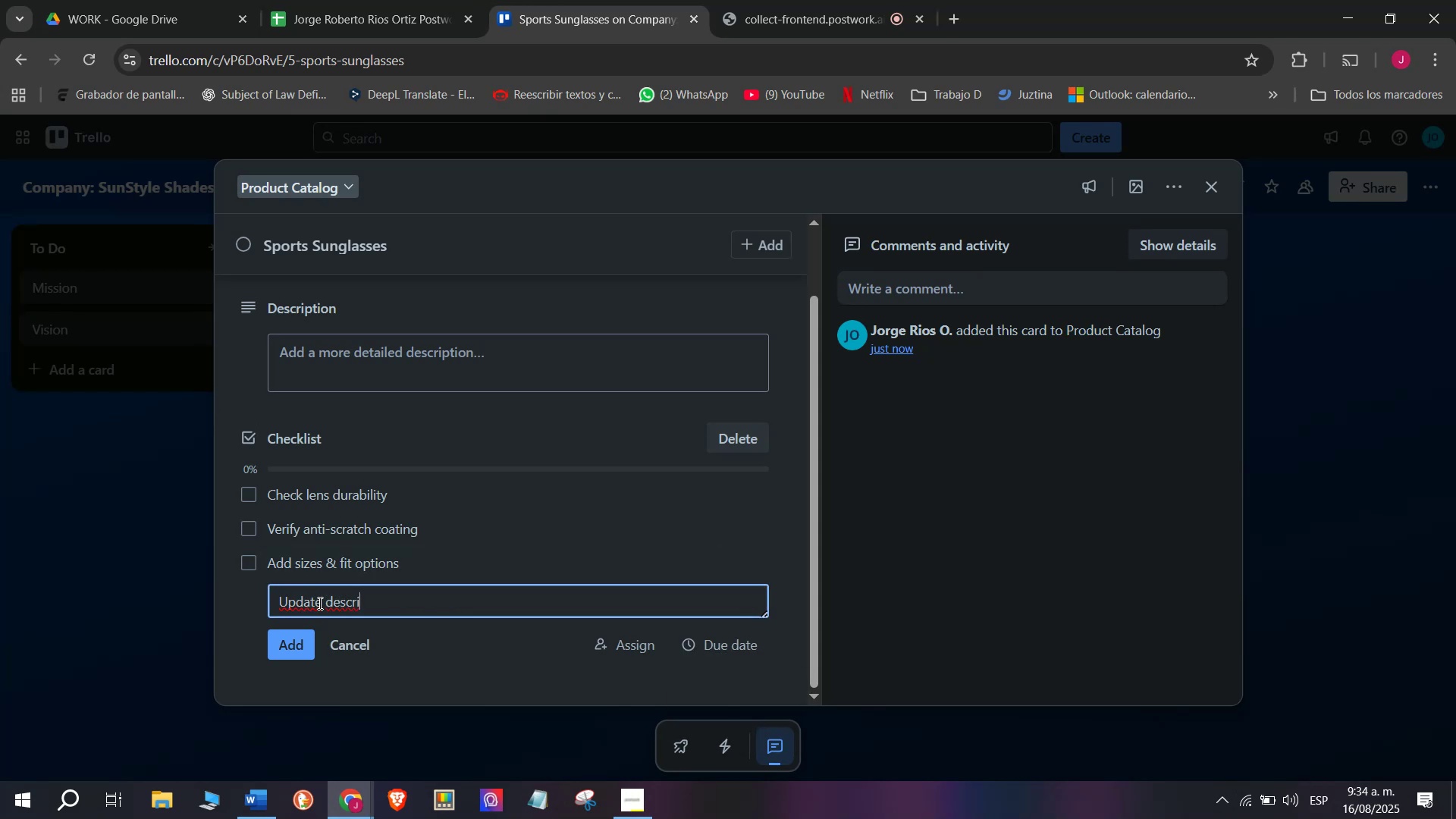 
key(Backspace)
key(Backspace)
key(Backspace)
key(Backspace)
key(Backspace)
key(Backspace)
key(Backspace)
key(Backspace)
type(e onlione)
key(Backspace)
key(Backspace)
key(Backspace)
type(ne listings)
 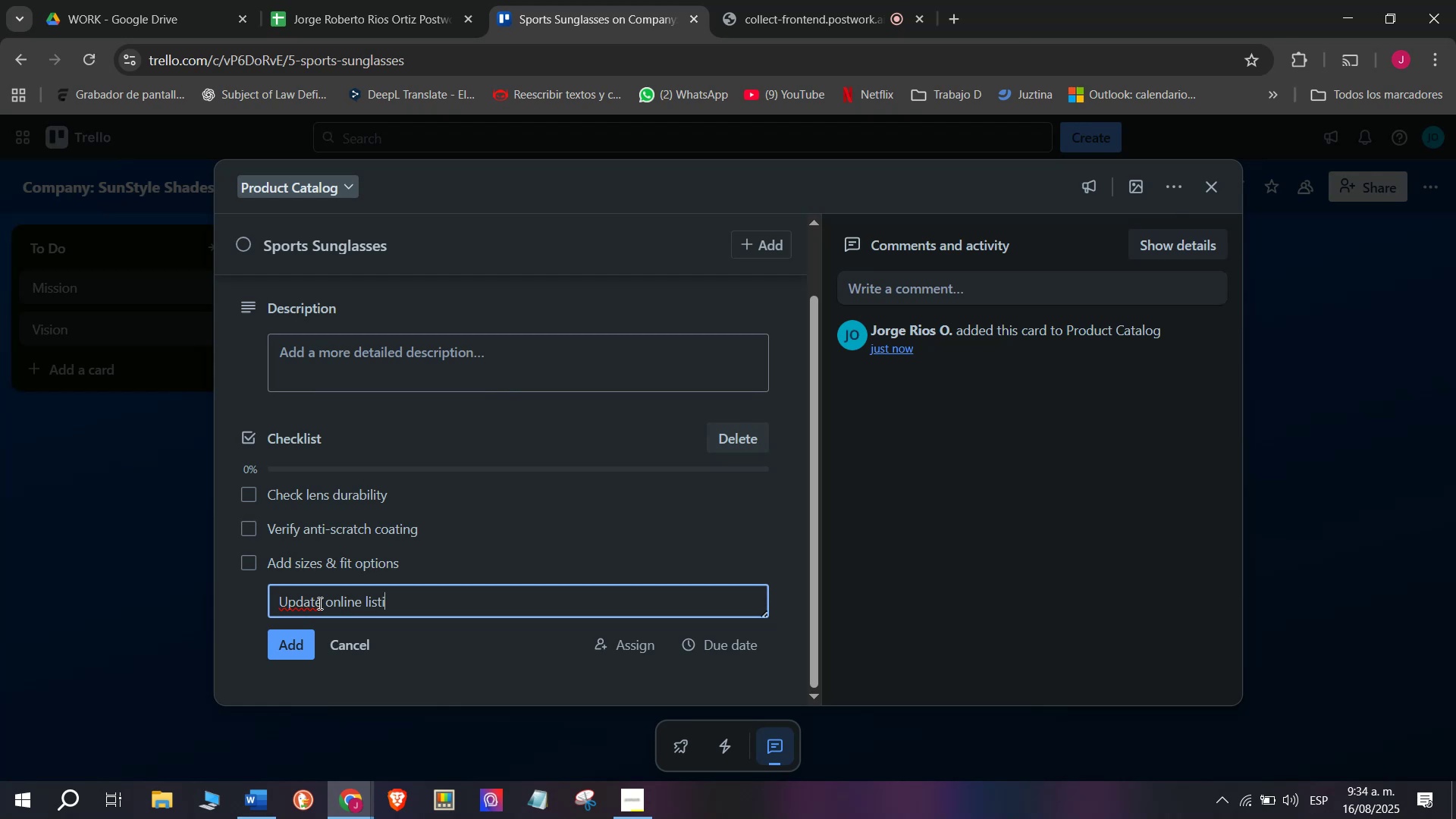 
key(Enter)
 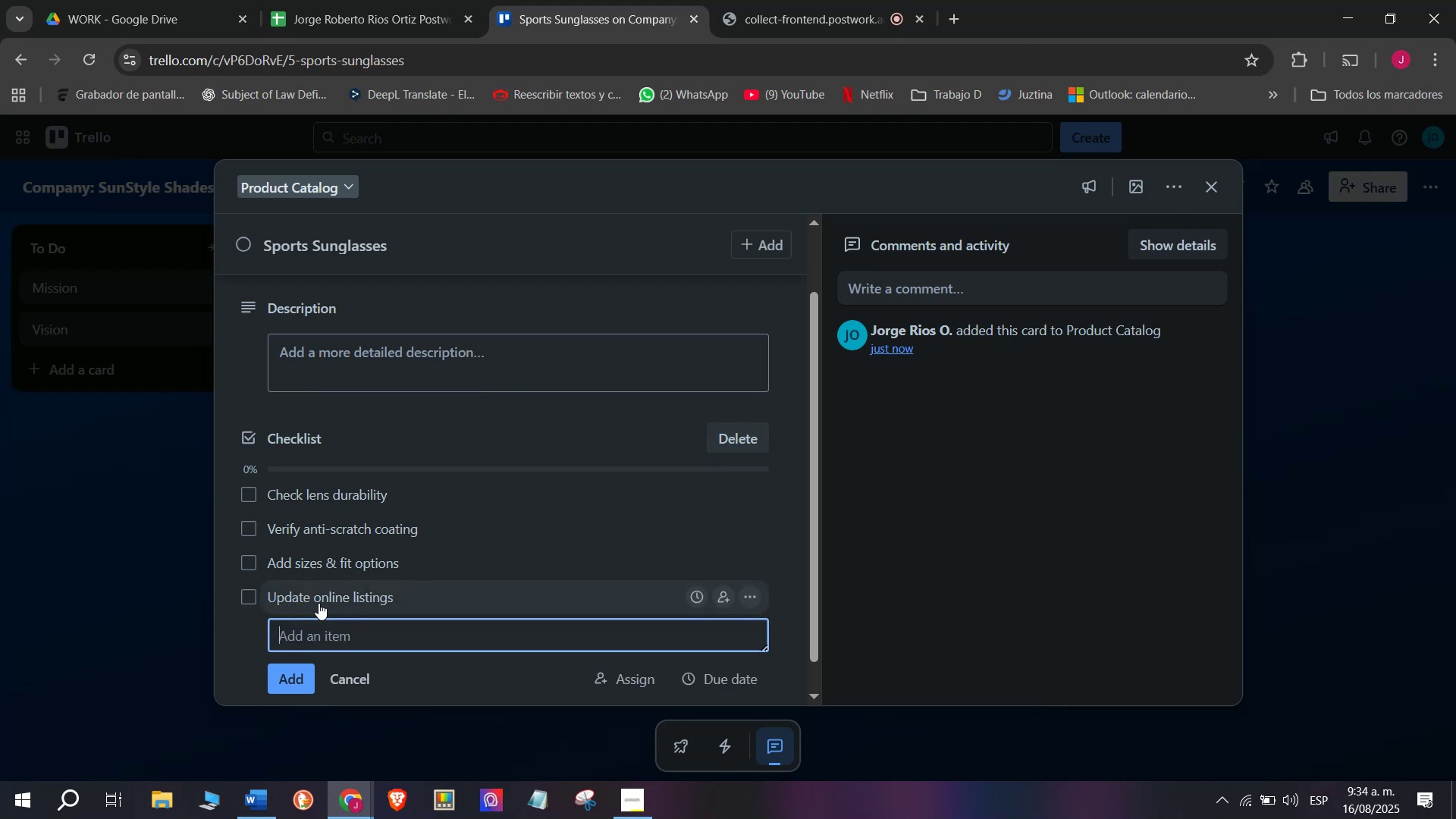 
type(Confrim)
key(Backspace)
key(Backspace)
key(Backspace)
type(irm delivery times)
 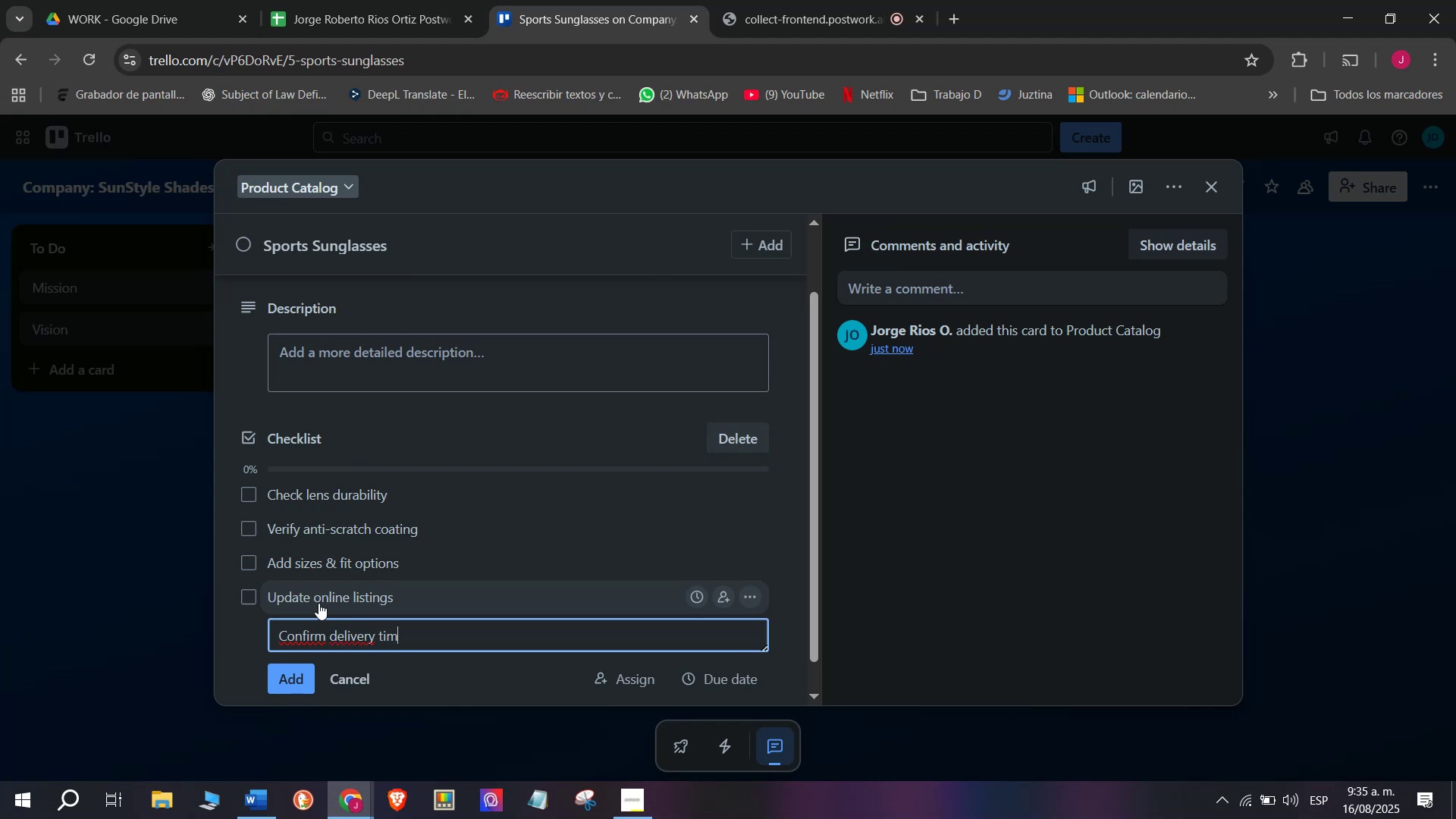 
key(Enter)
 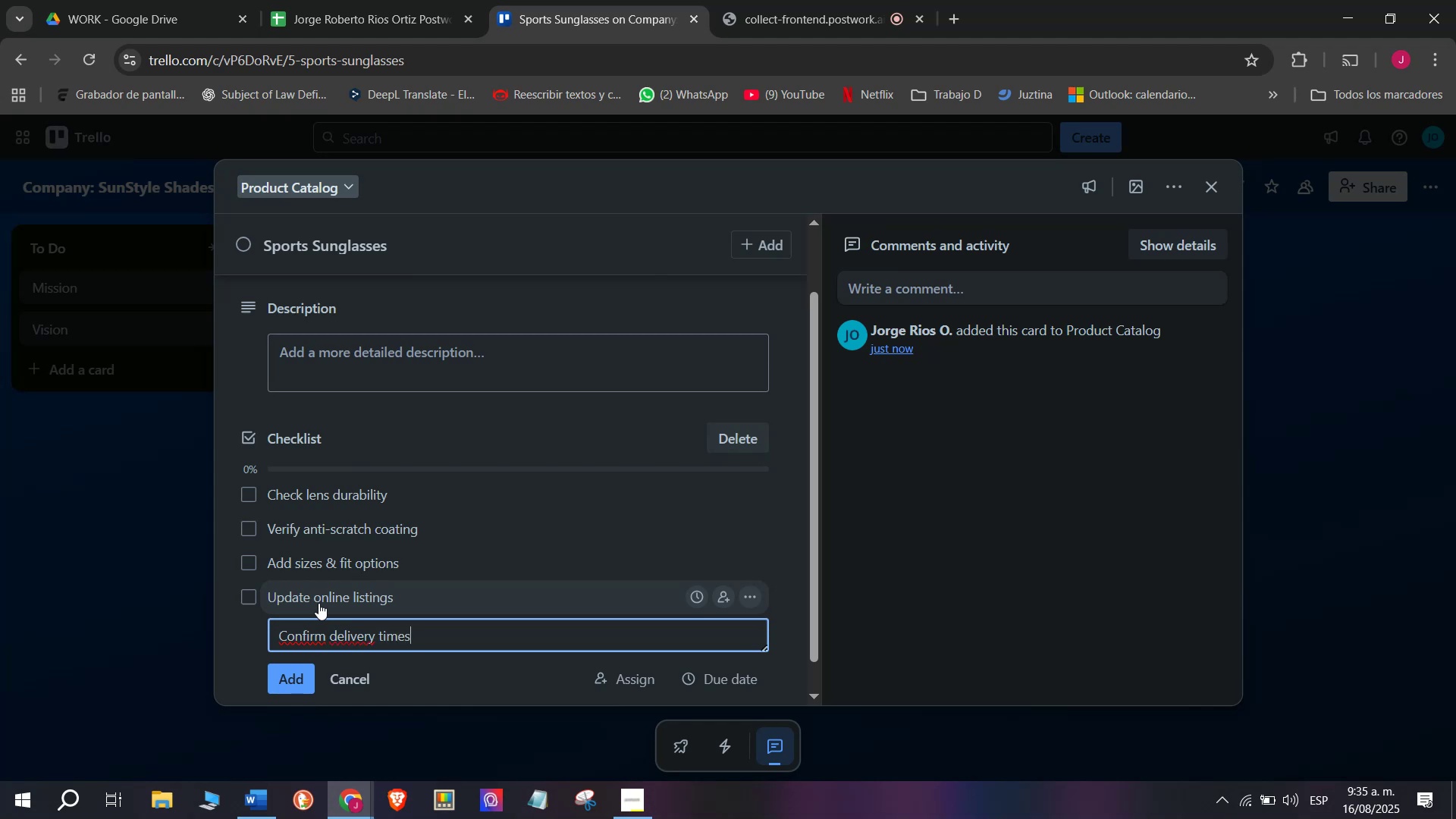 
type(Cretae)
key(Backspace)
key(Backspace)
key(Backspace)
type(te)
key(Backspace)
key(Backspace)
type(ate promotional bundles)
 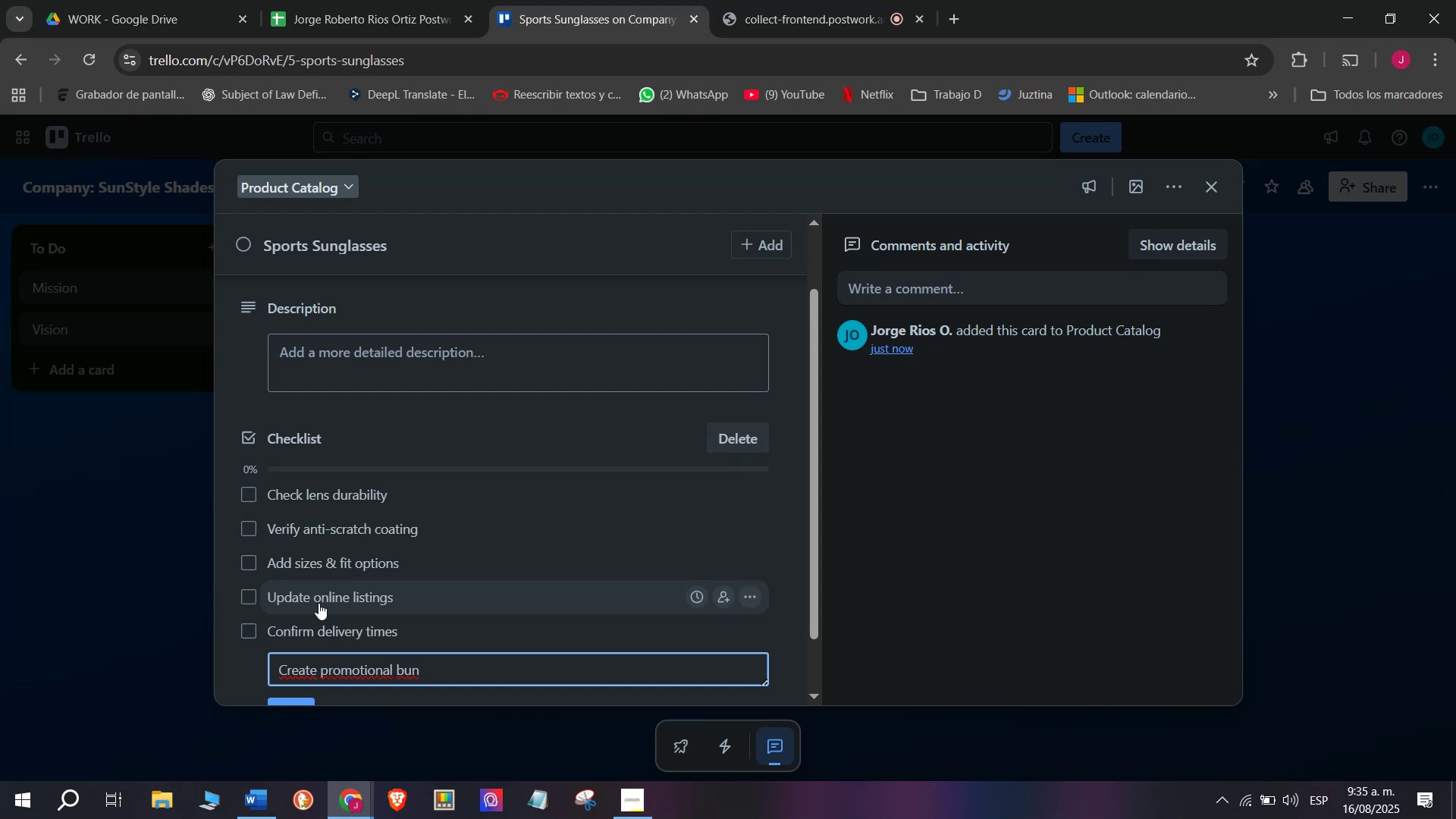 
key(Enter)
 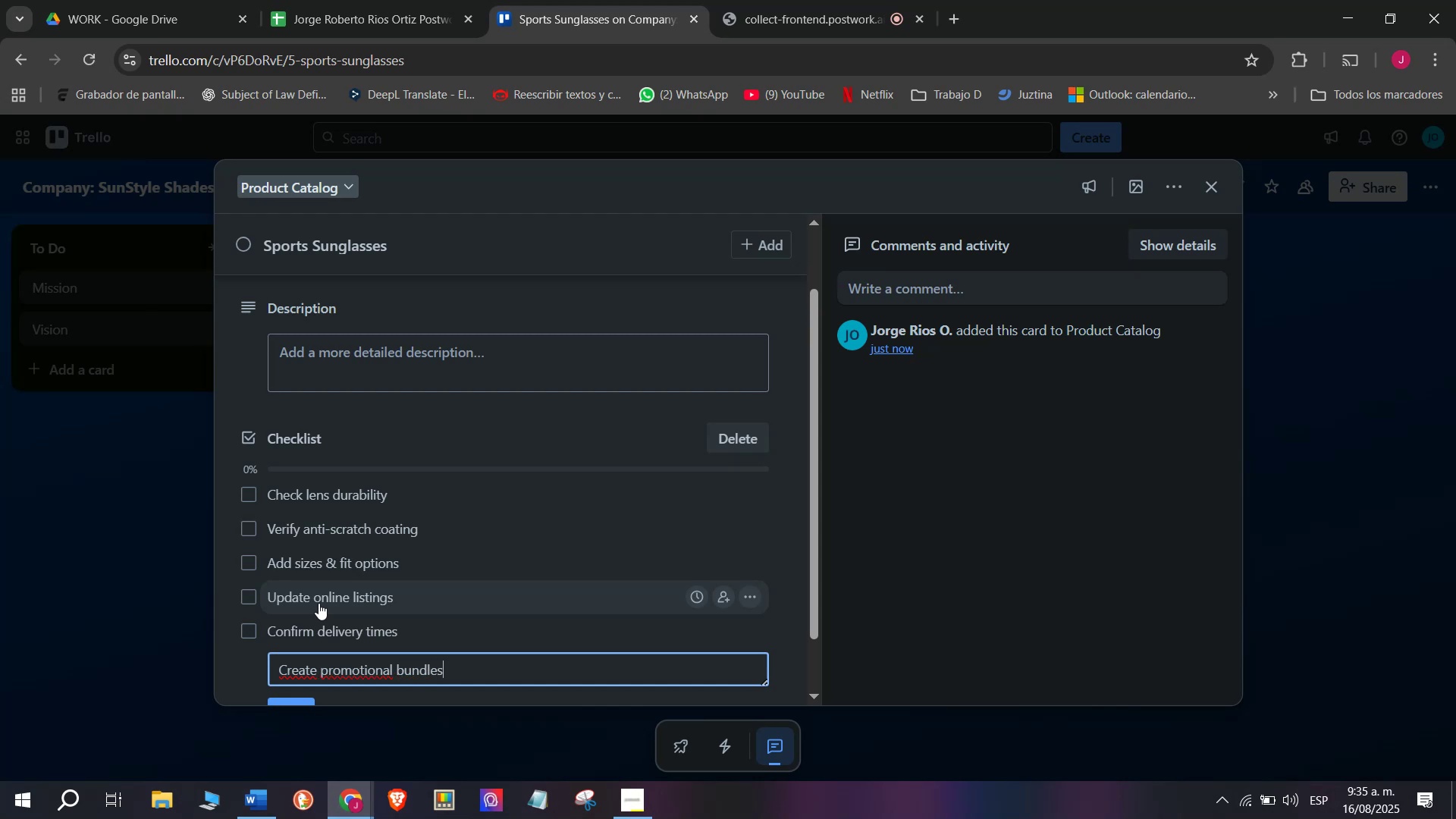 
scroll: coordinate [418, 576], scroll_direction: up, amount: 4.0
 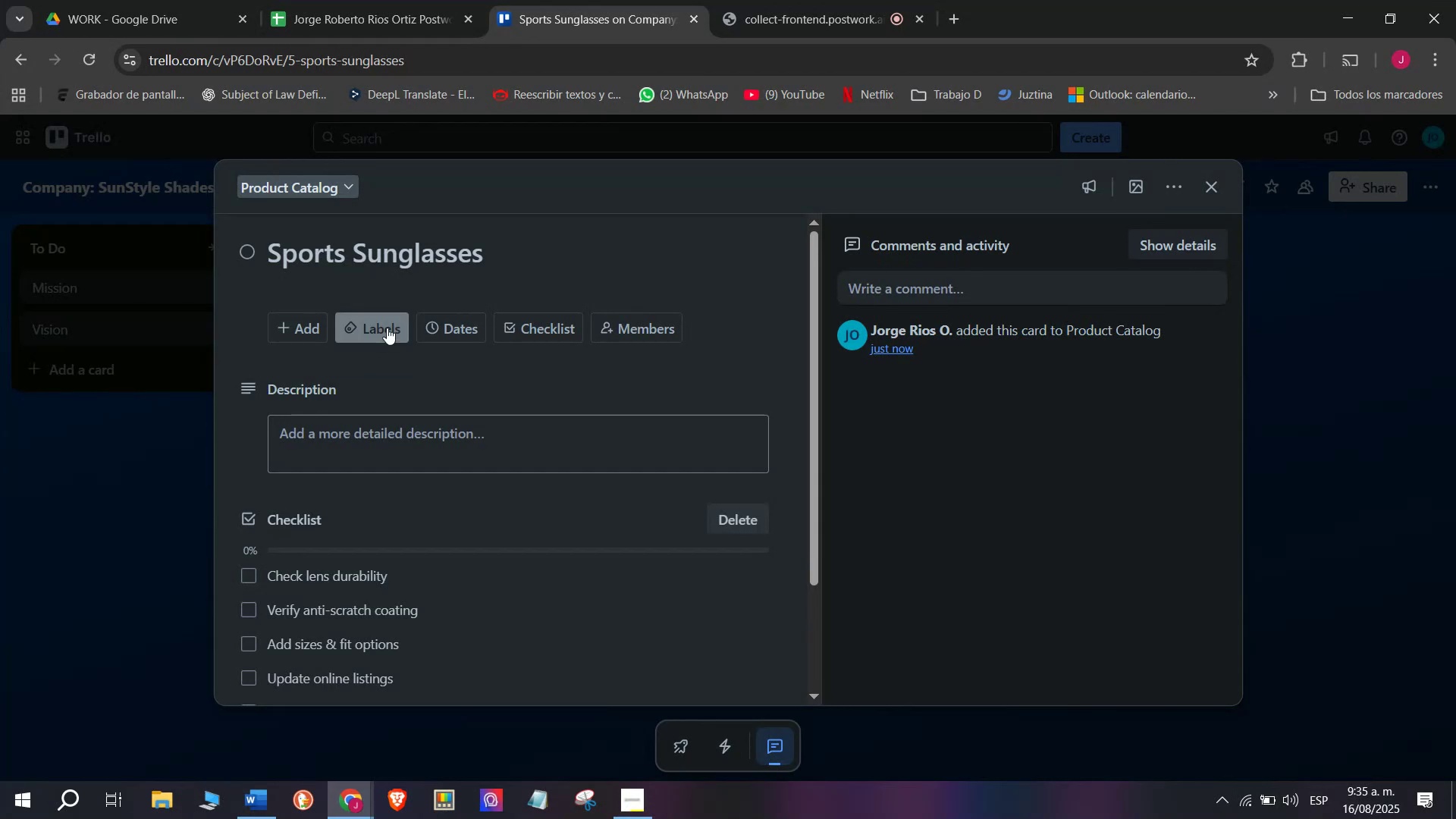 
double_click([24, 582])
 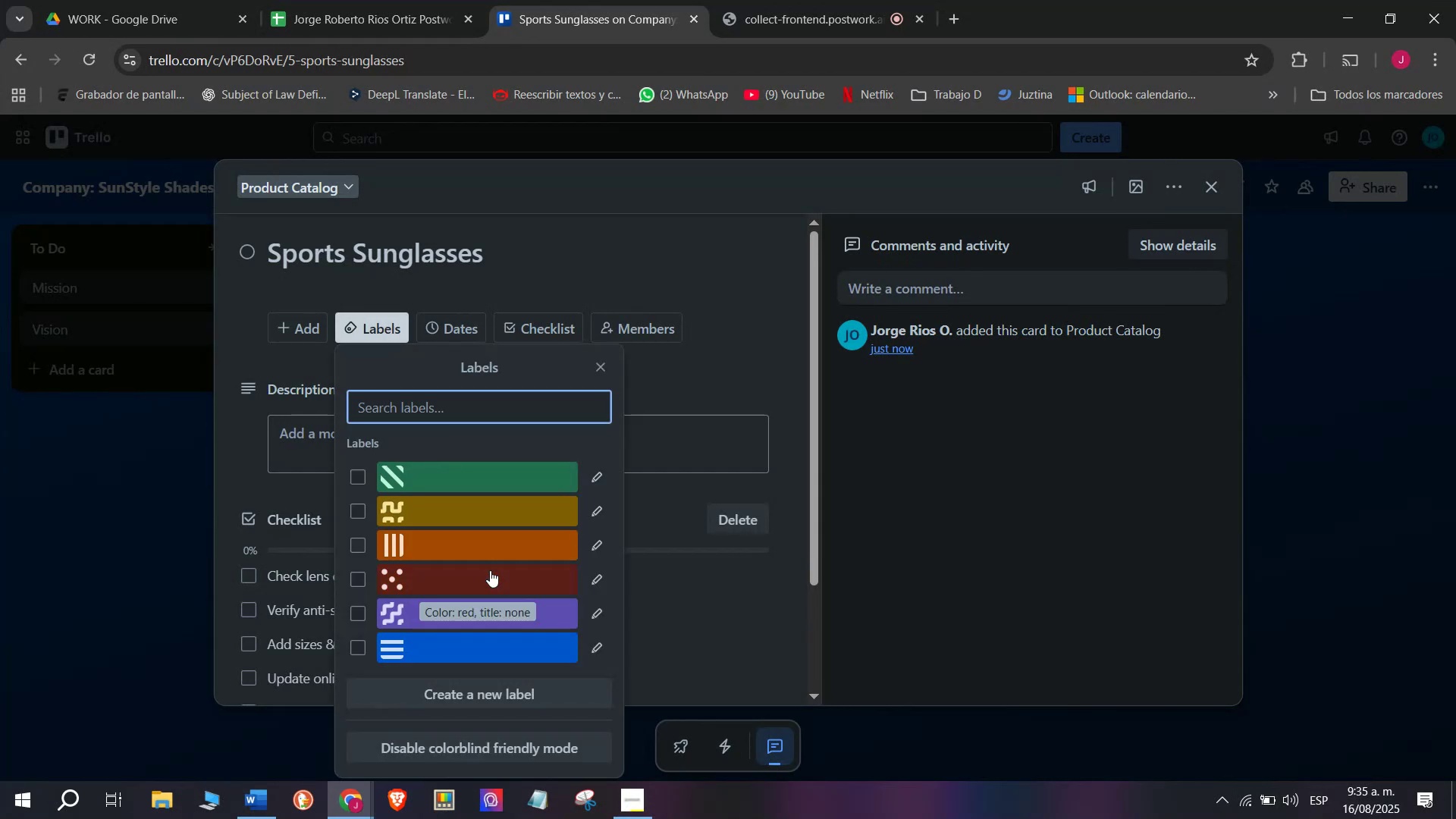 
triple_click([24, 582])
 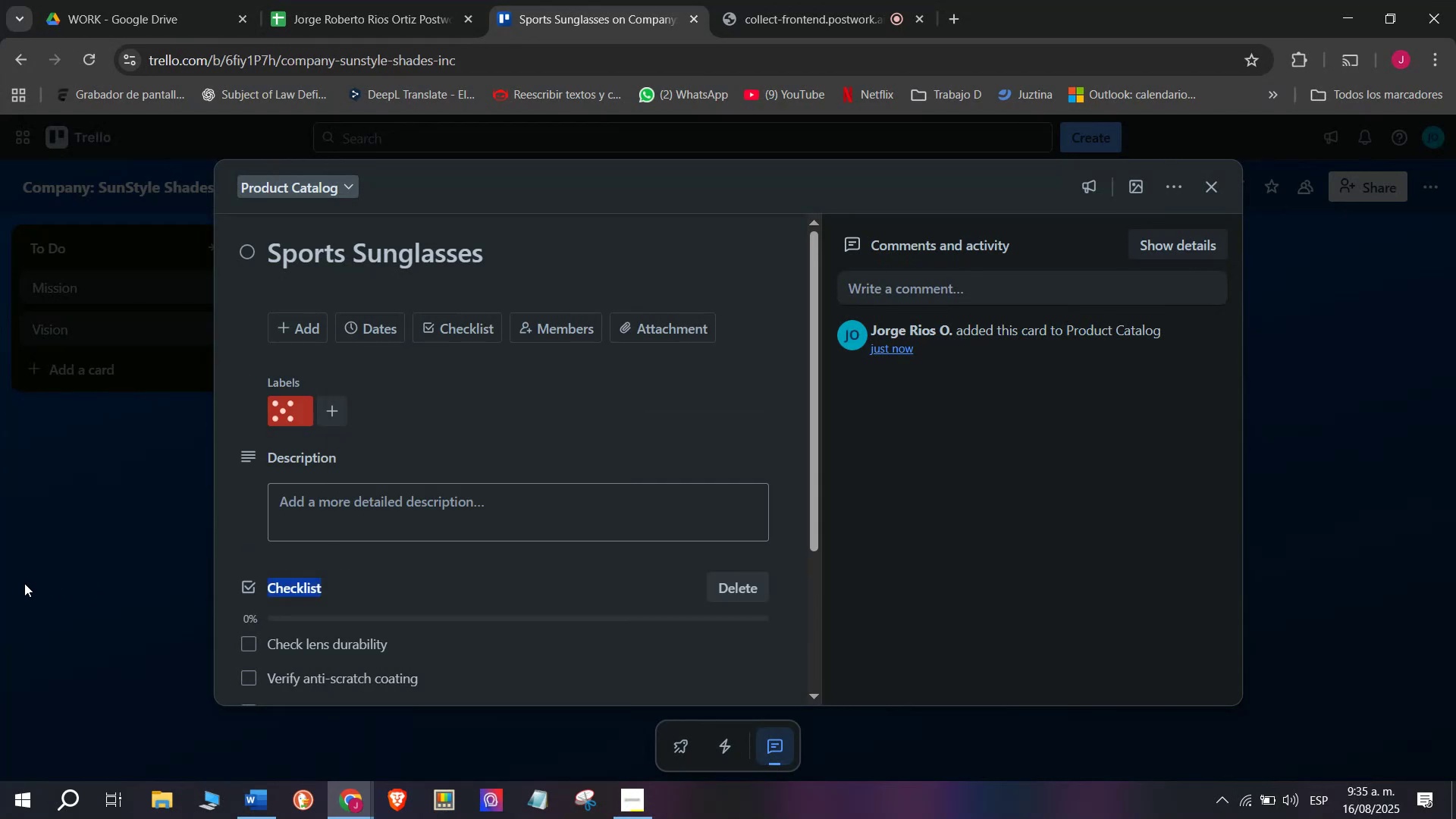 
left_click([826, 0])
 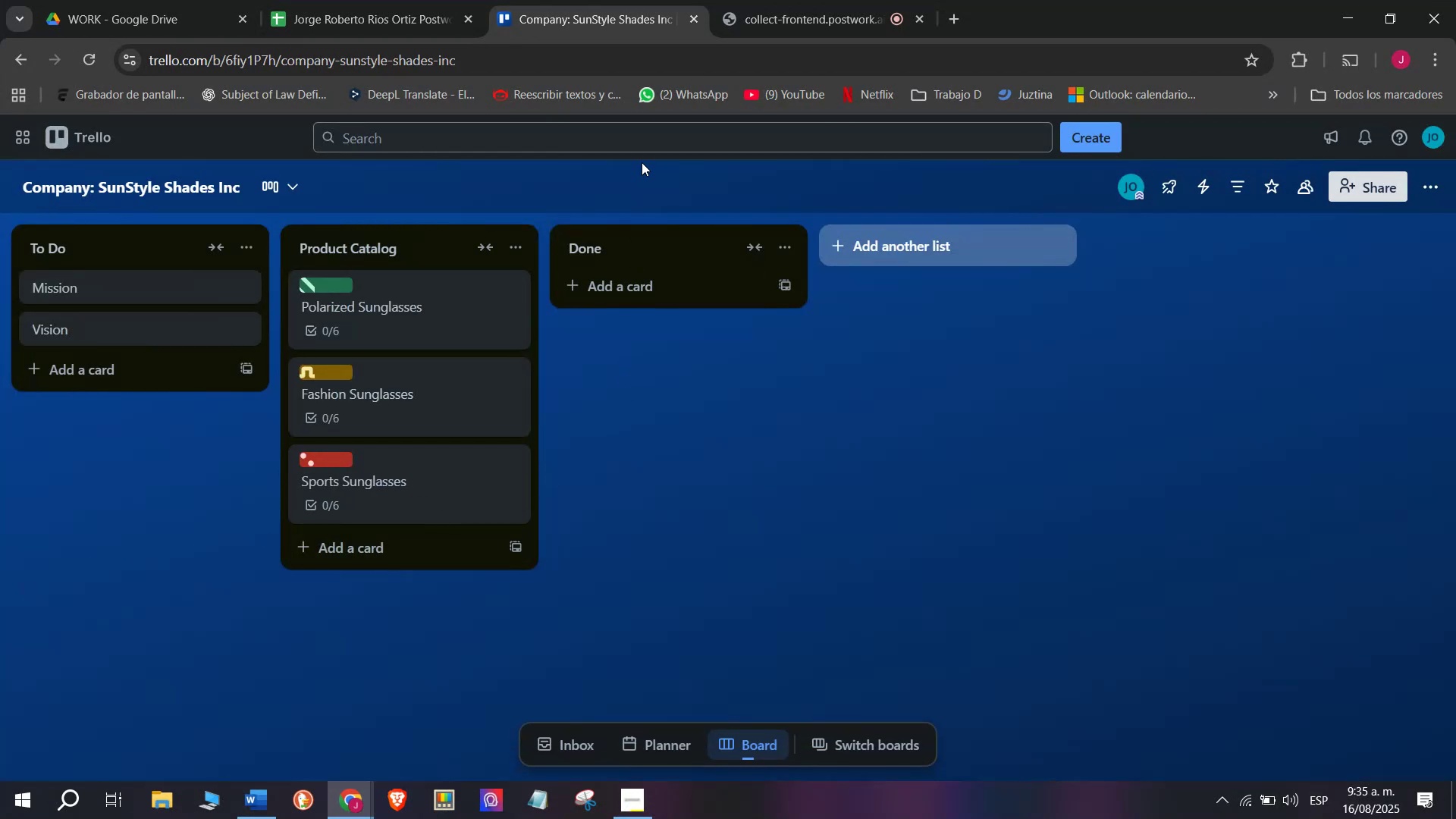 
left_click([638, 0])
 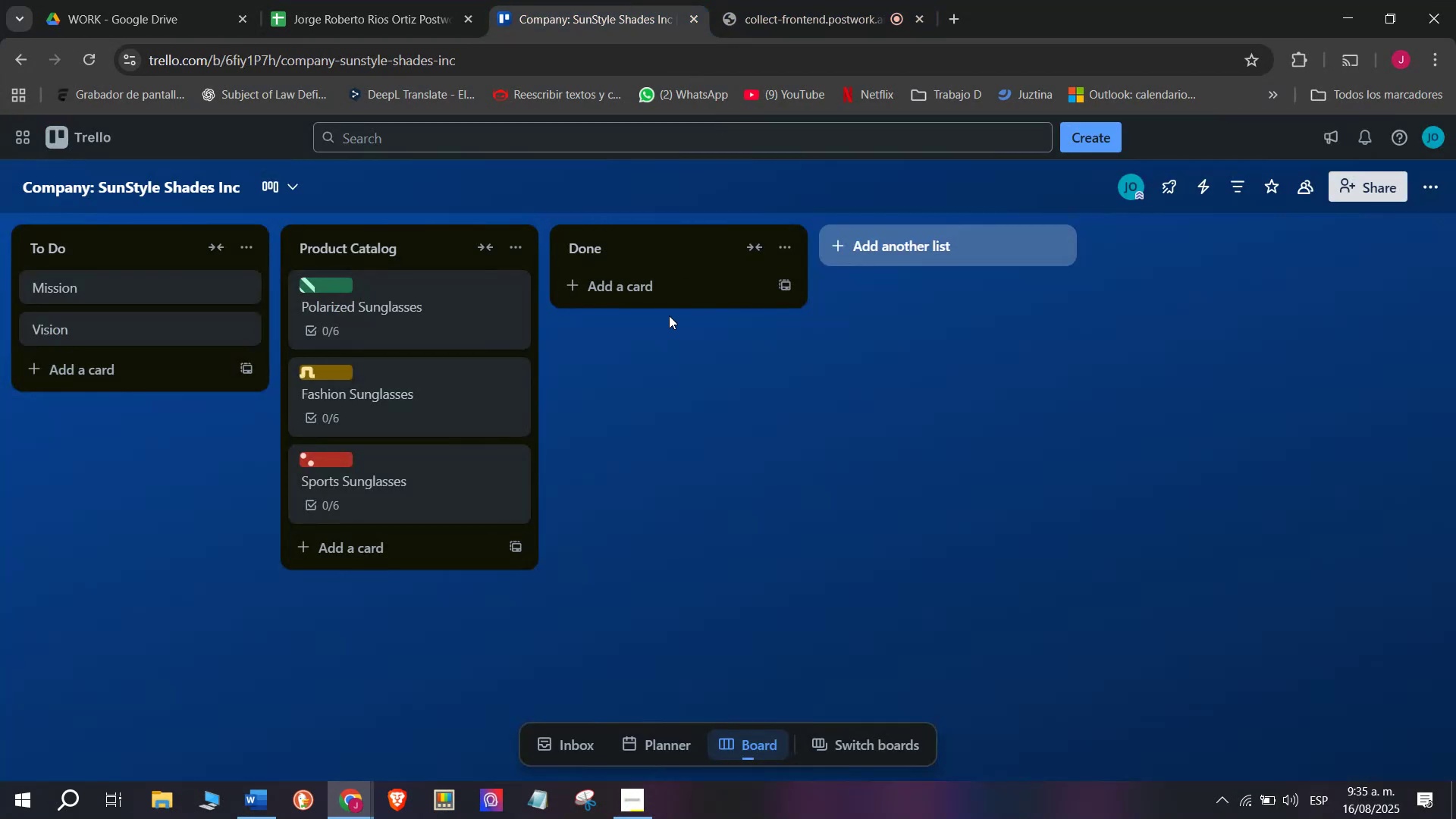 
key(Backspace)
 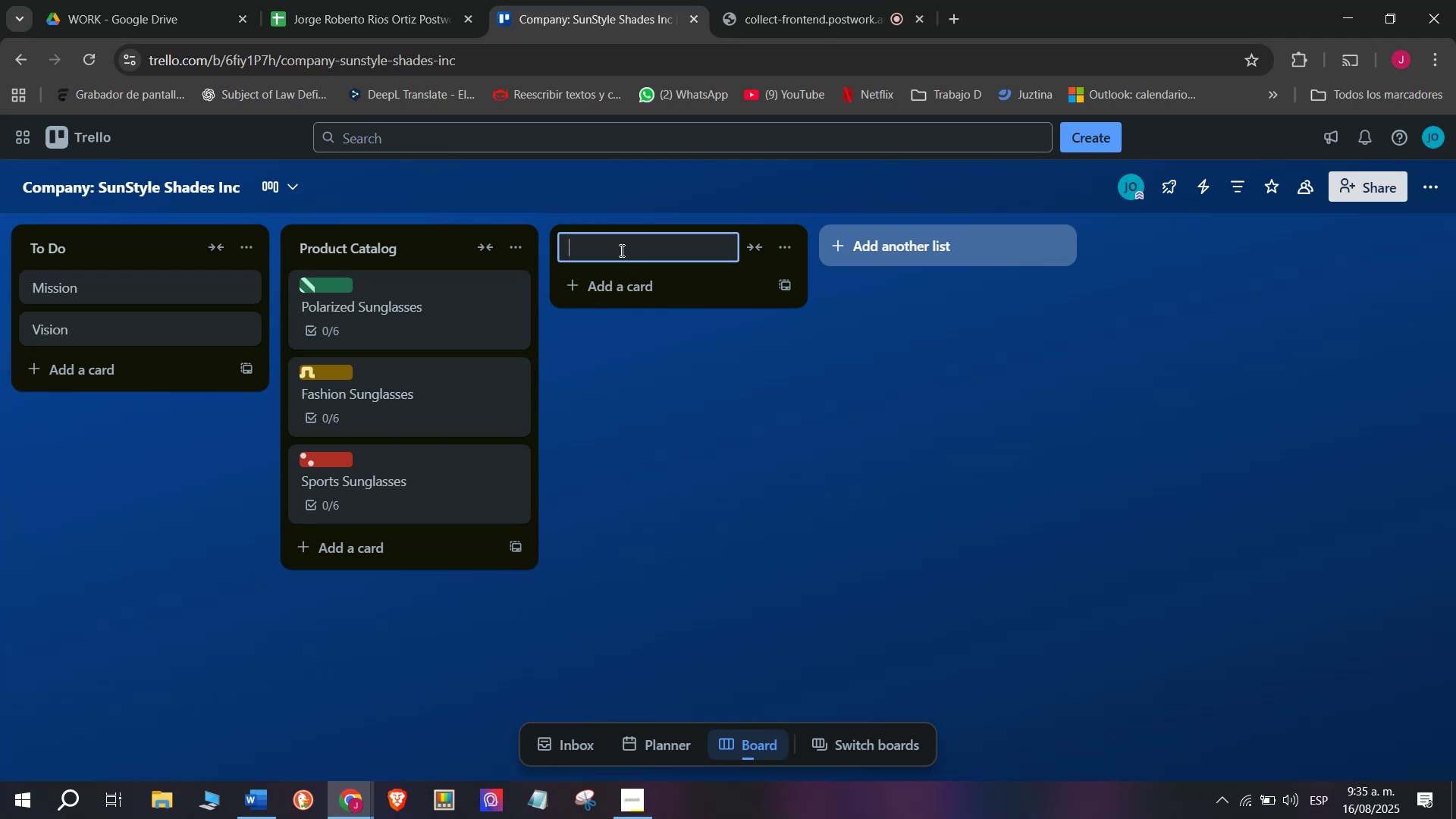 
wait(5.78)
 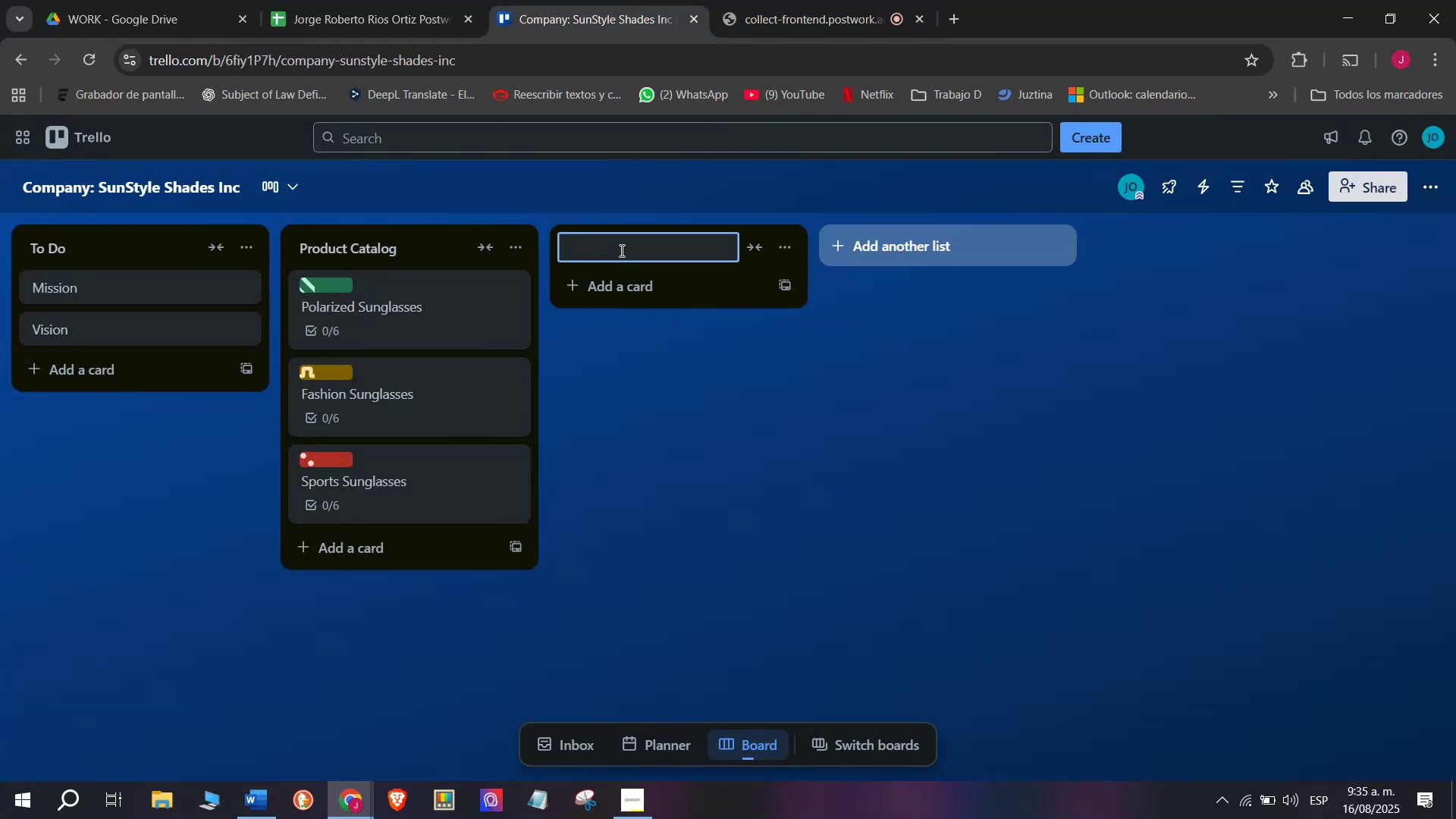 
type(Custo)
 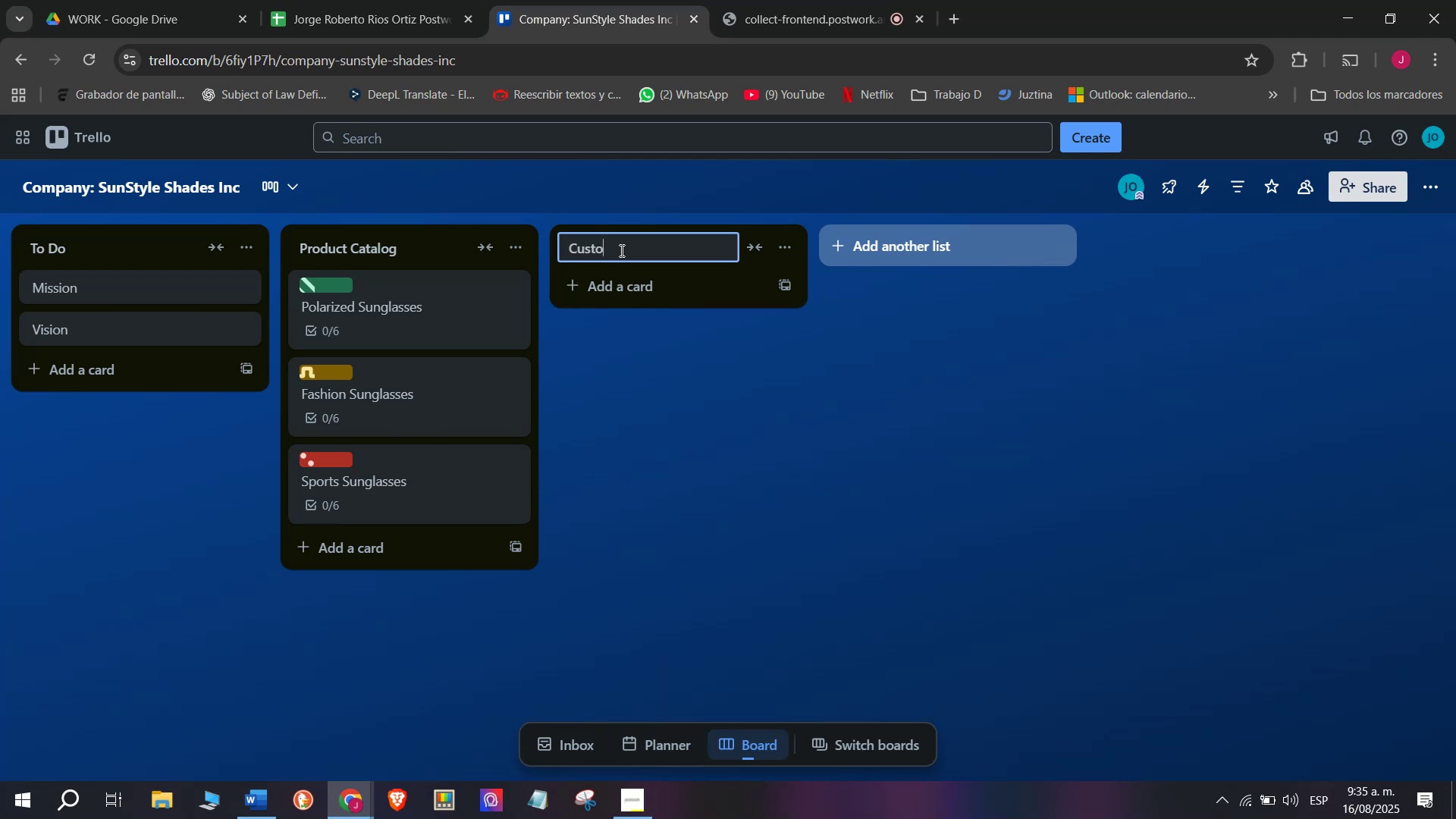 
type(mers ^ Sakles)
key(Backspace)
key(Backspace)
key(Backspace)
key(Backspace)
type(le4s)
key(Backspace)
key(Backspace)
type(s)
 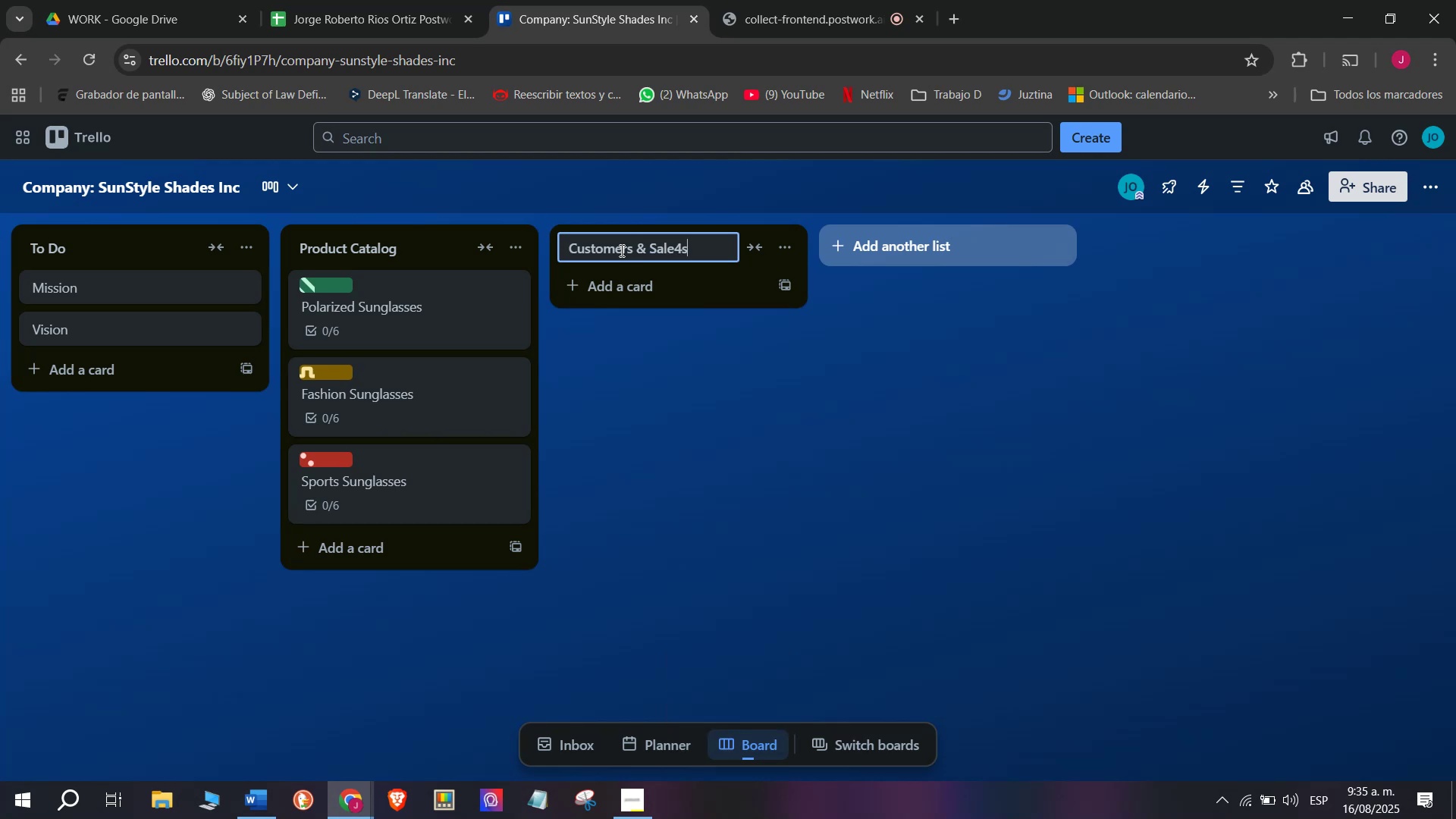 
 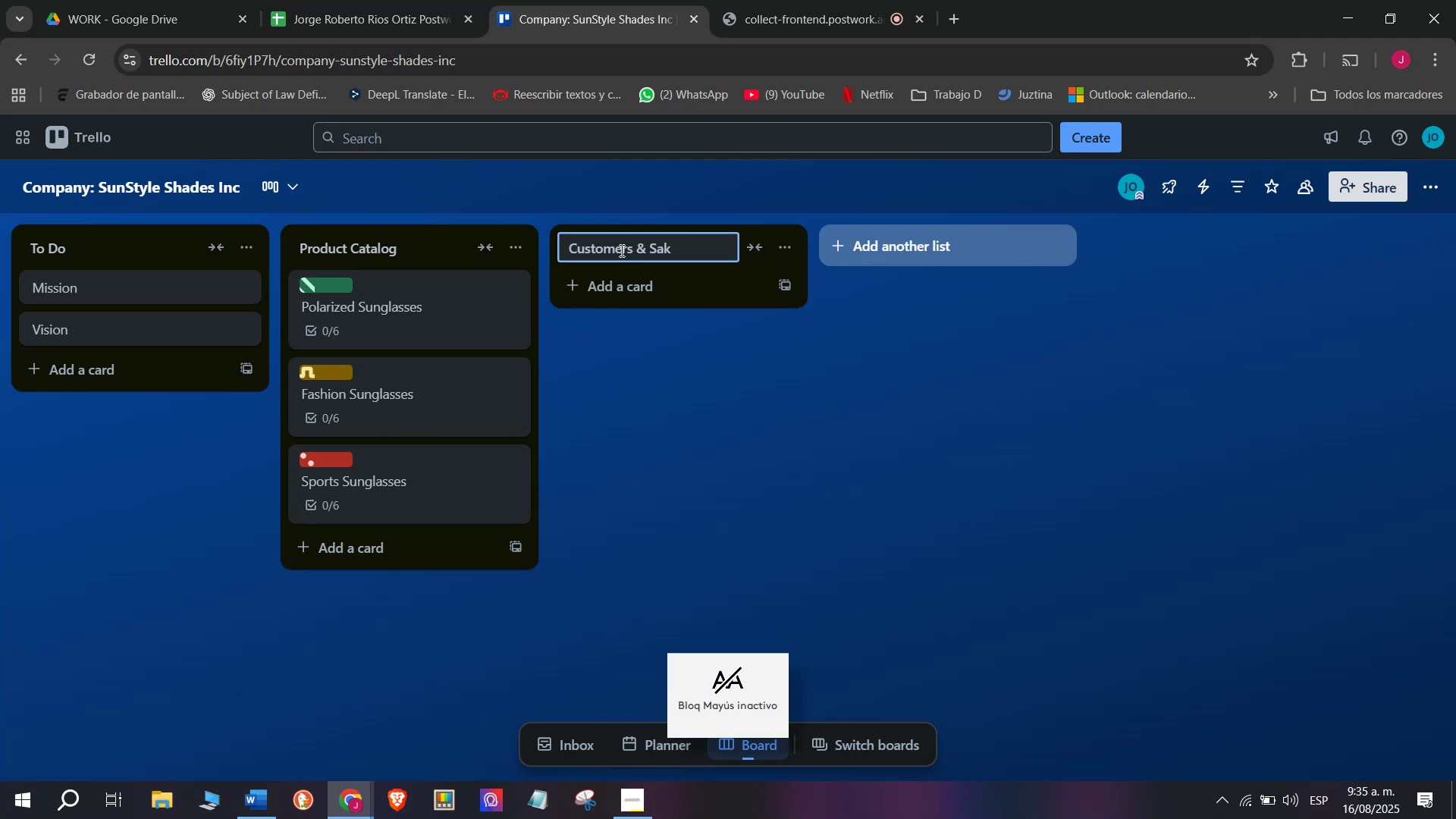 
key(Enter)
 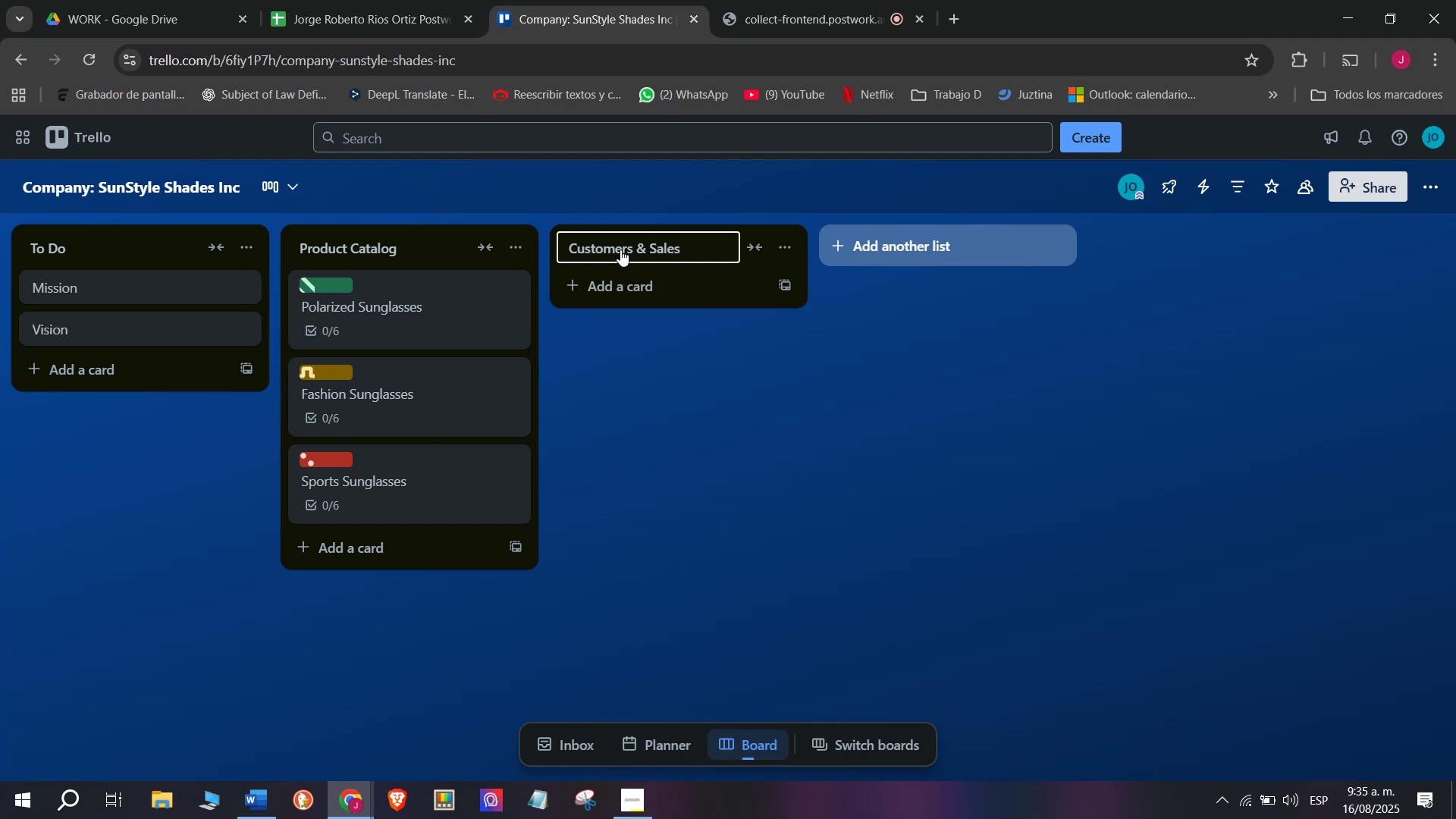 
left_click([637, 285])
 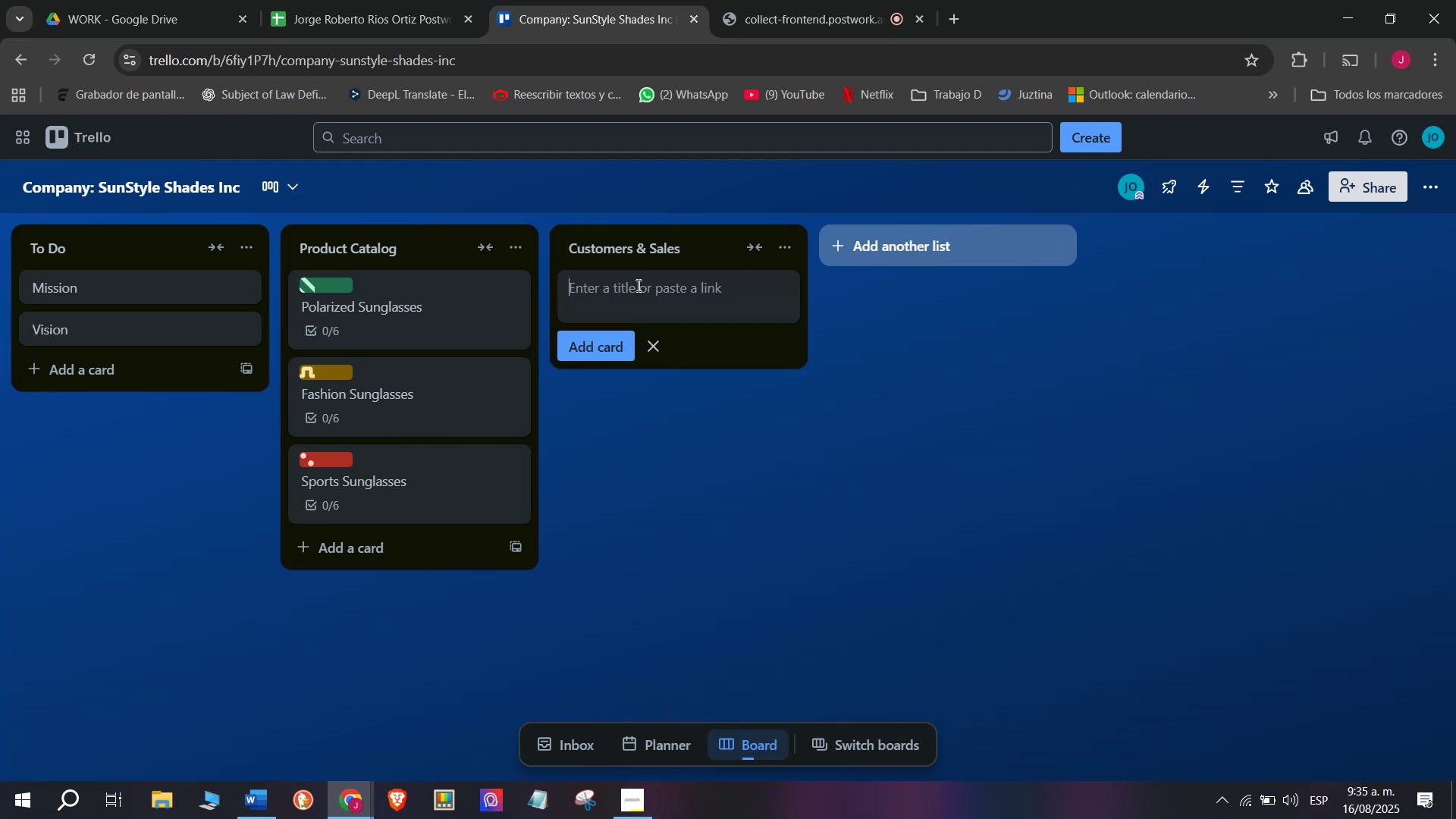 
type(Direct l)
key(Backspace)
type(Clients)
 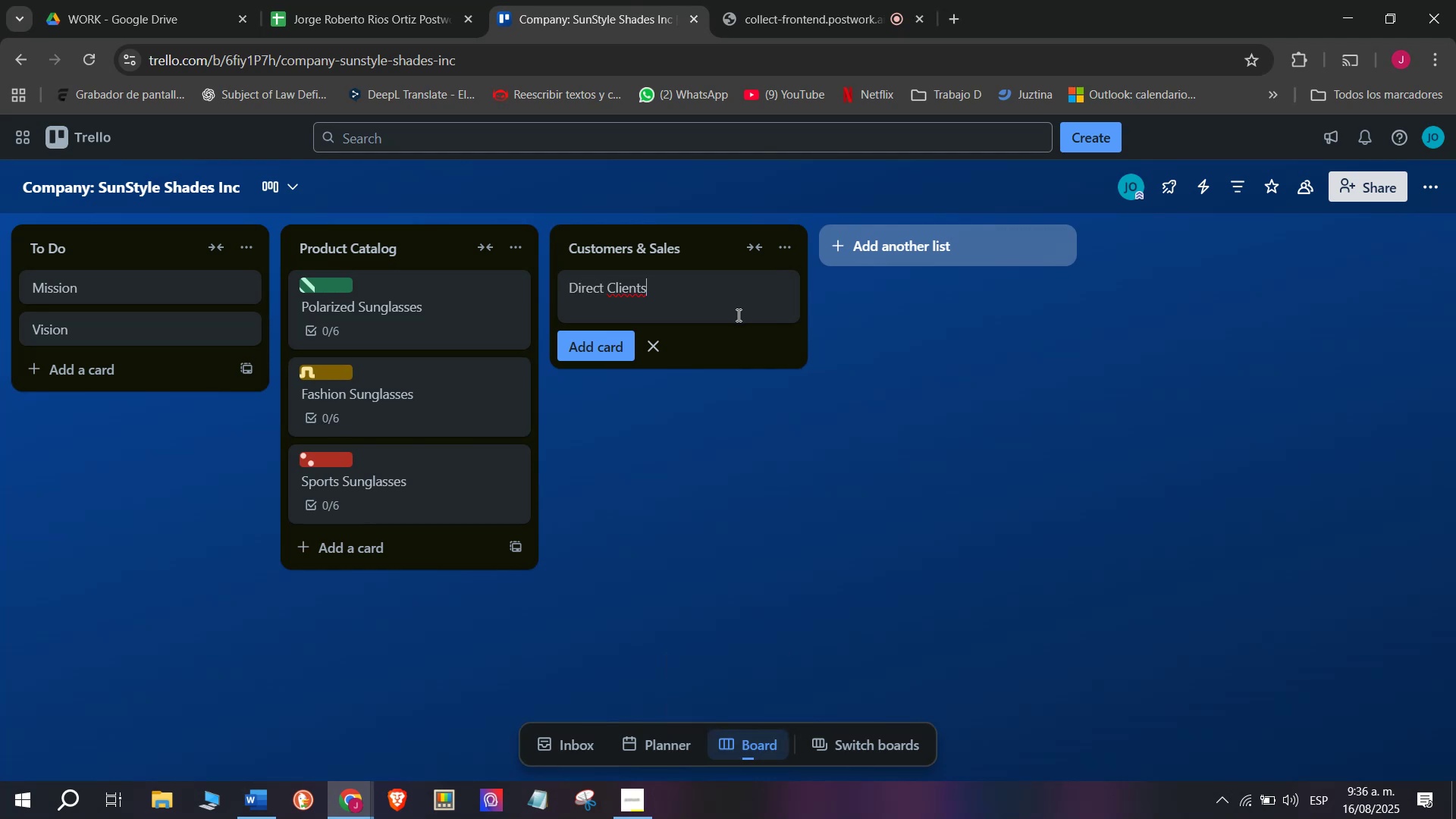 
wait(8.36)
 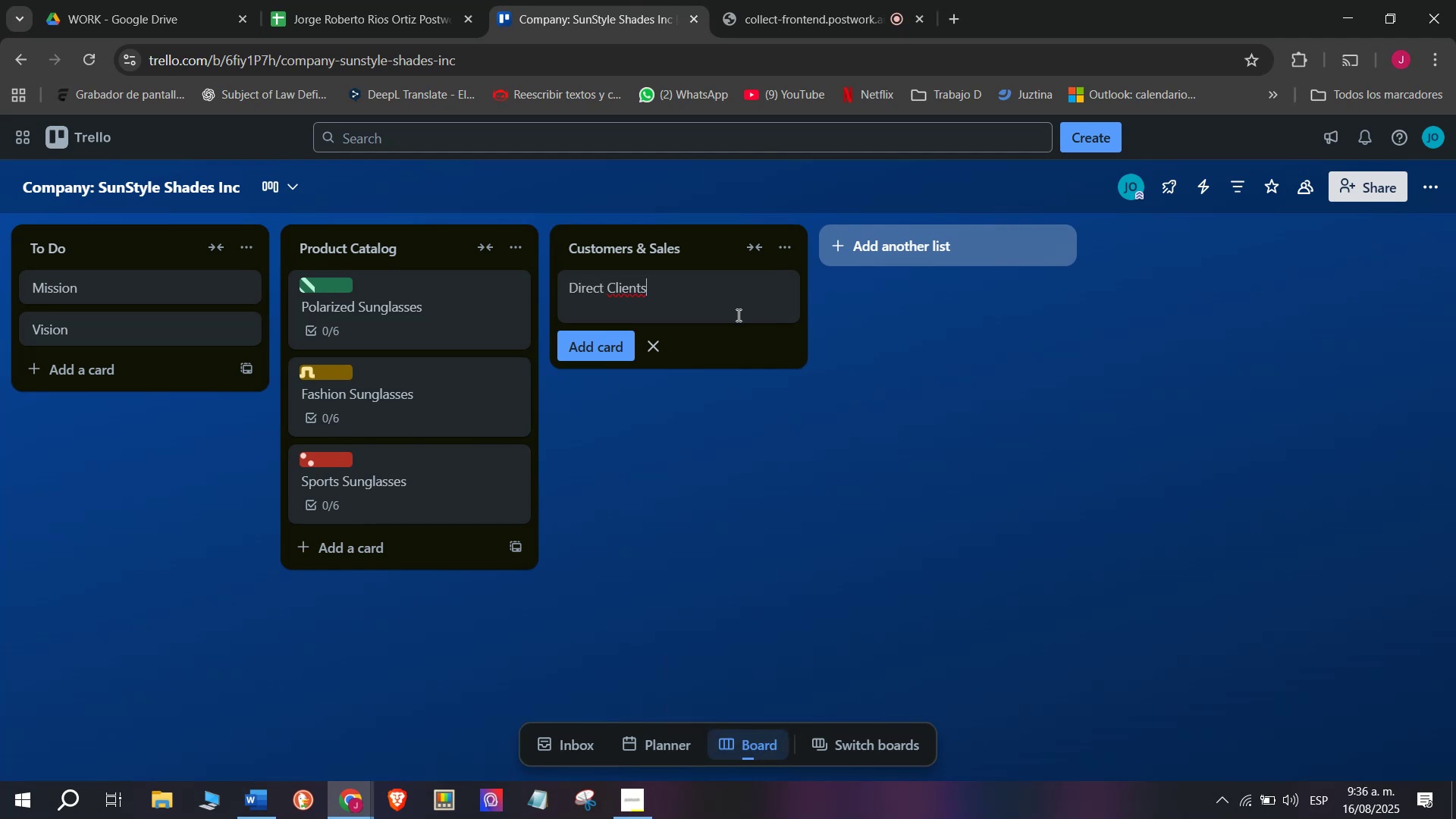 
key(Enter)
 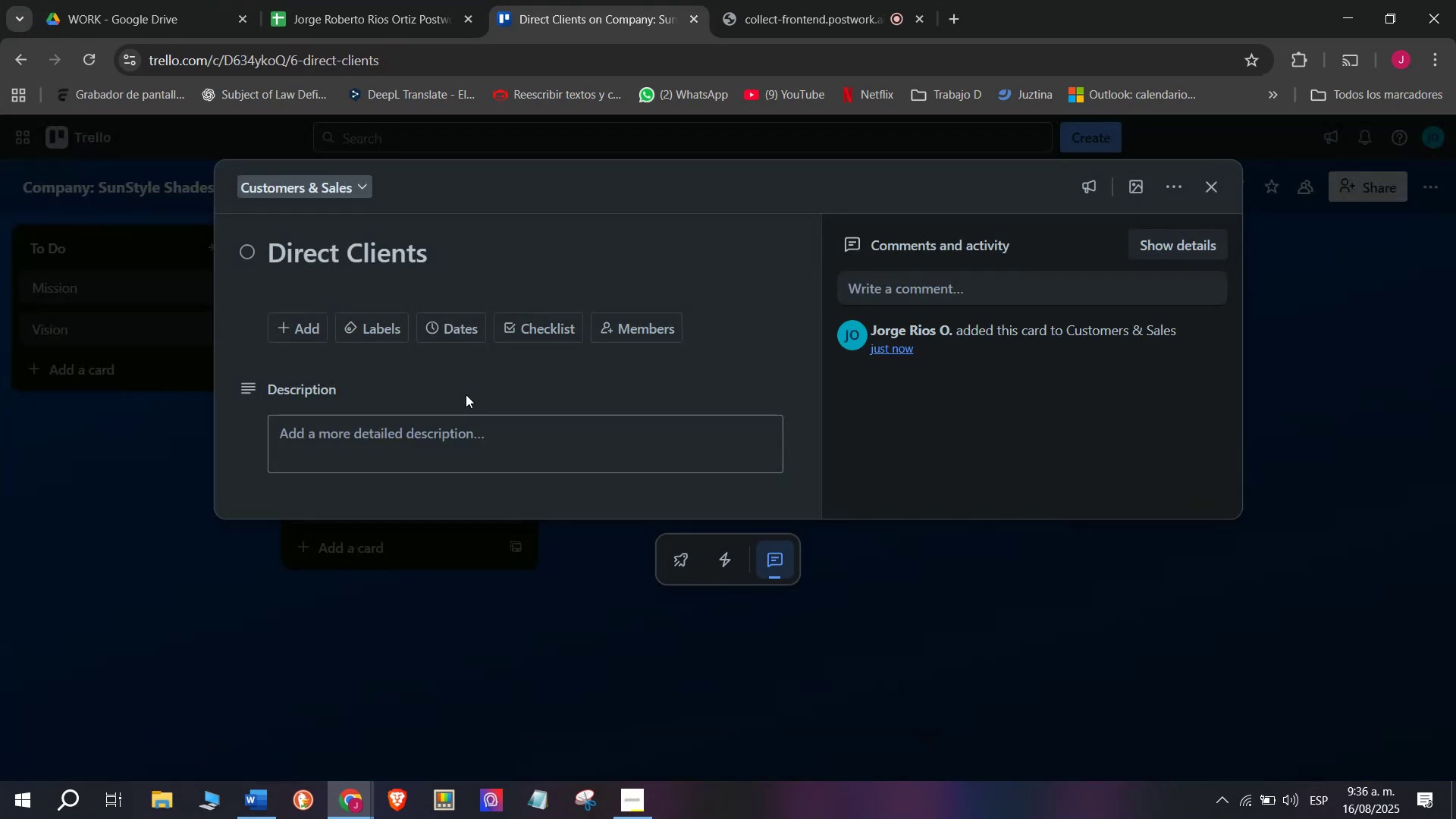 
left_click([516, 573])
 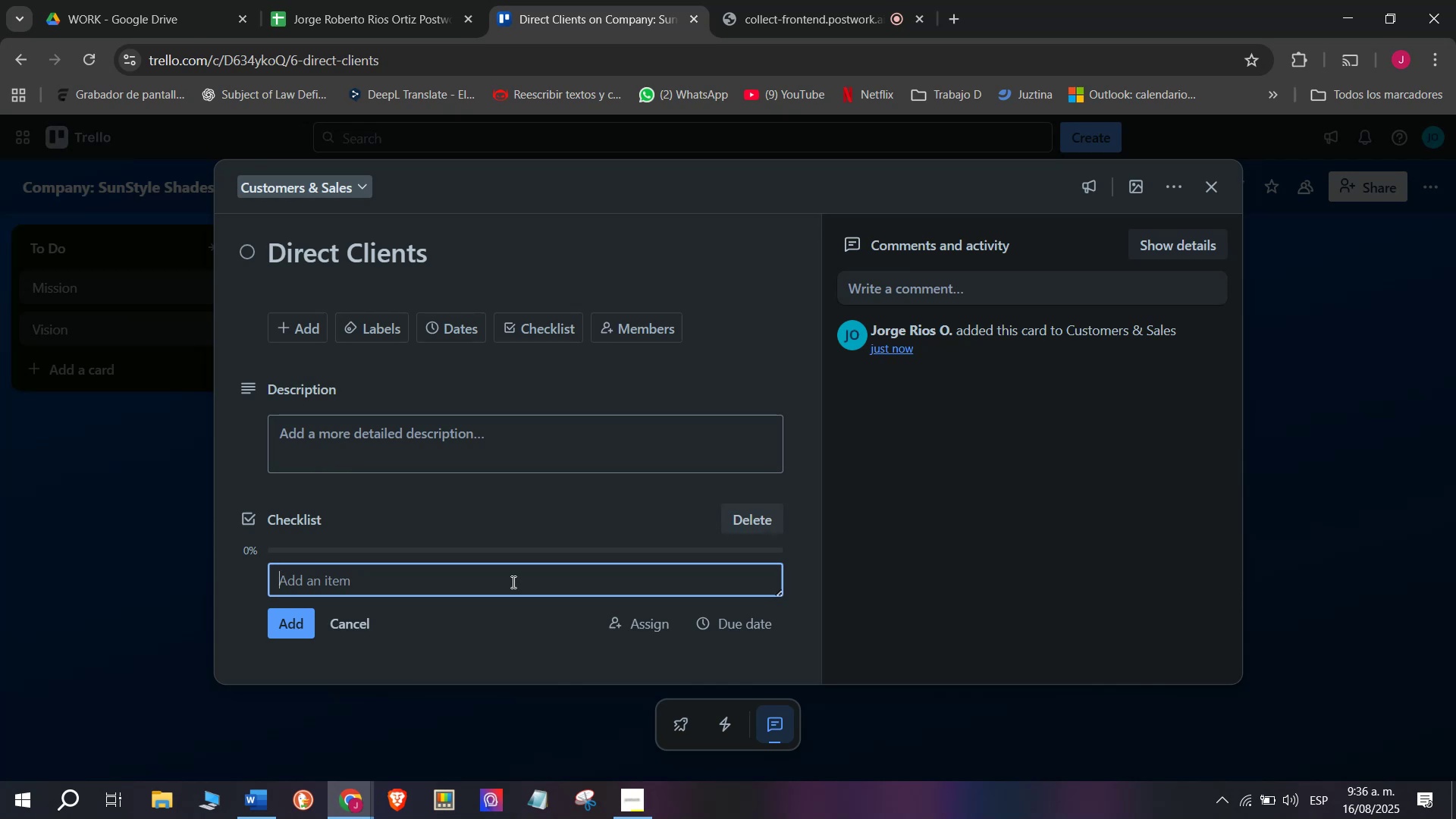 
wait(13.12)
 